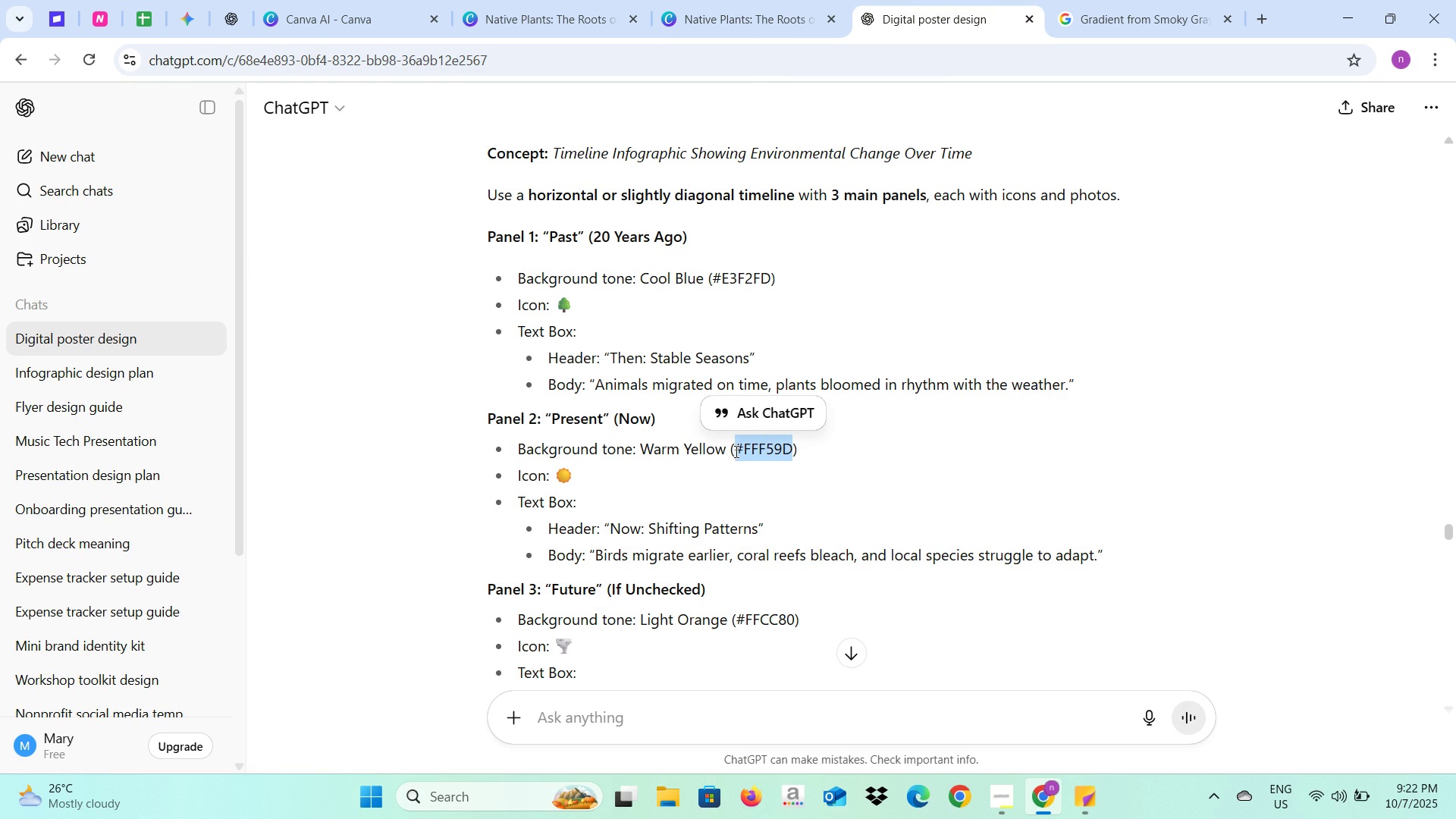 
key(Control+C)
 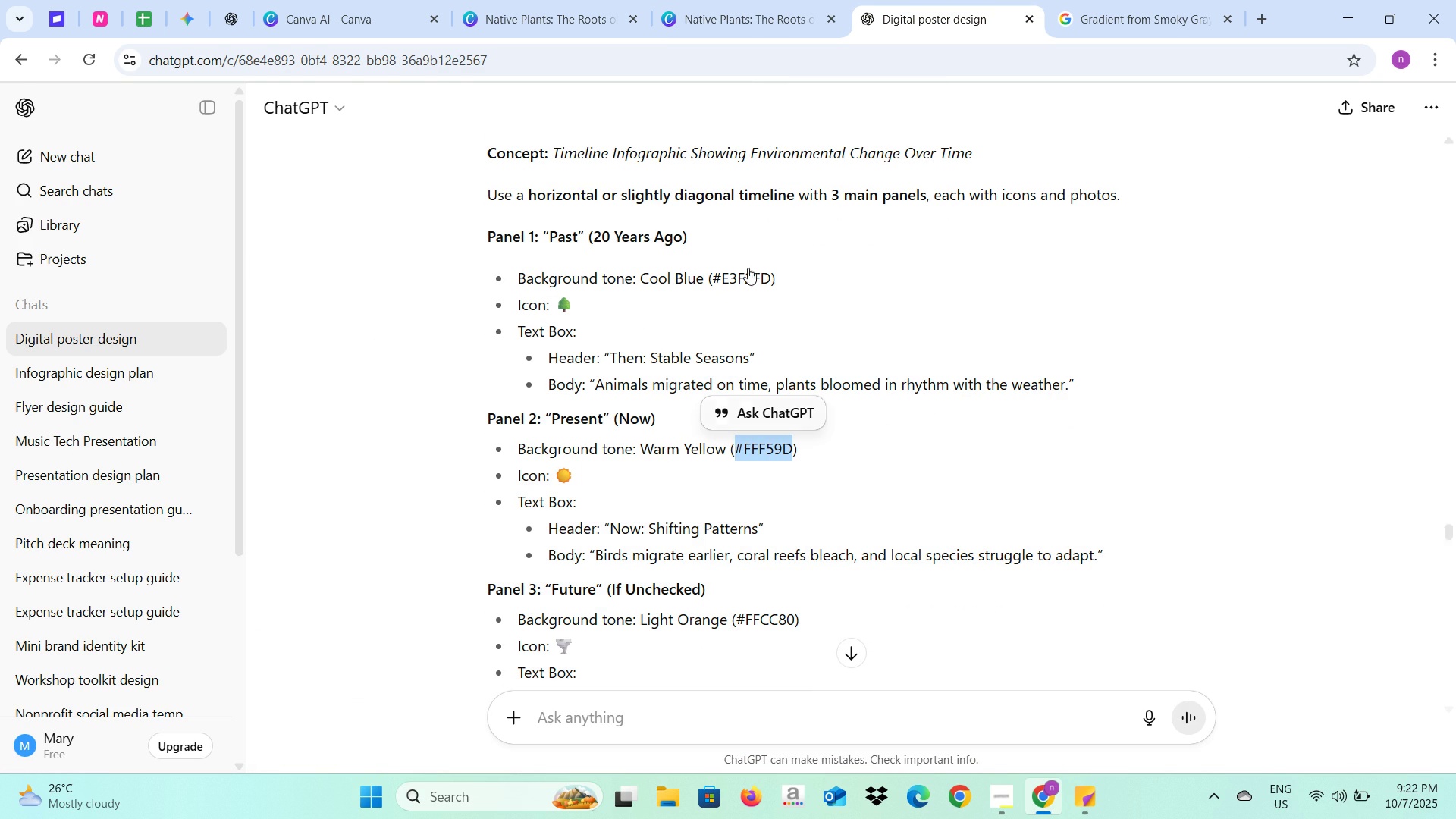 
key(Control+C)
 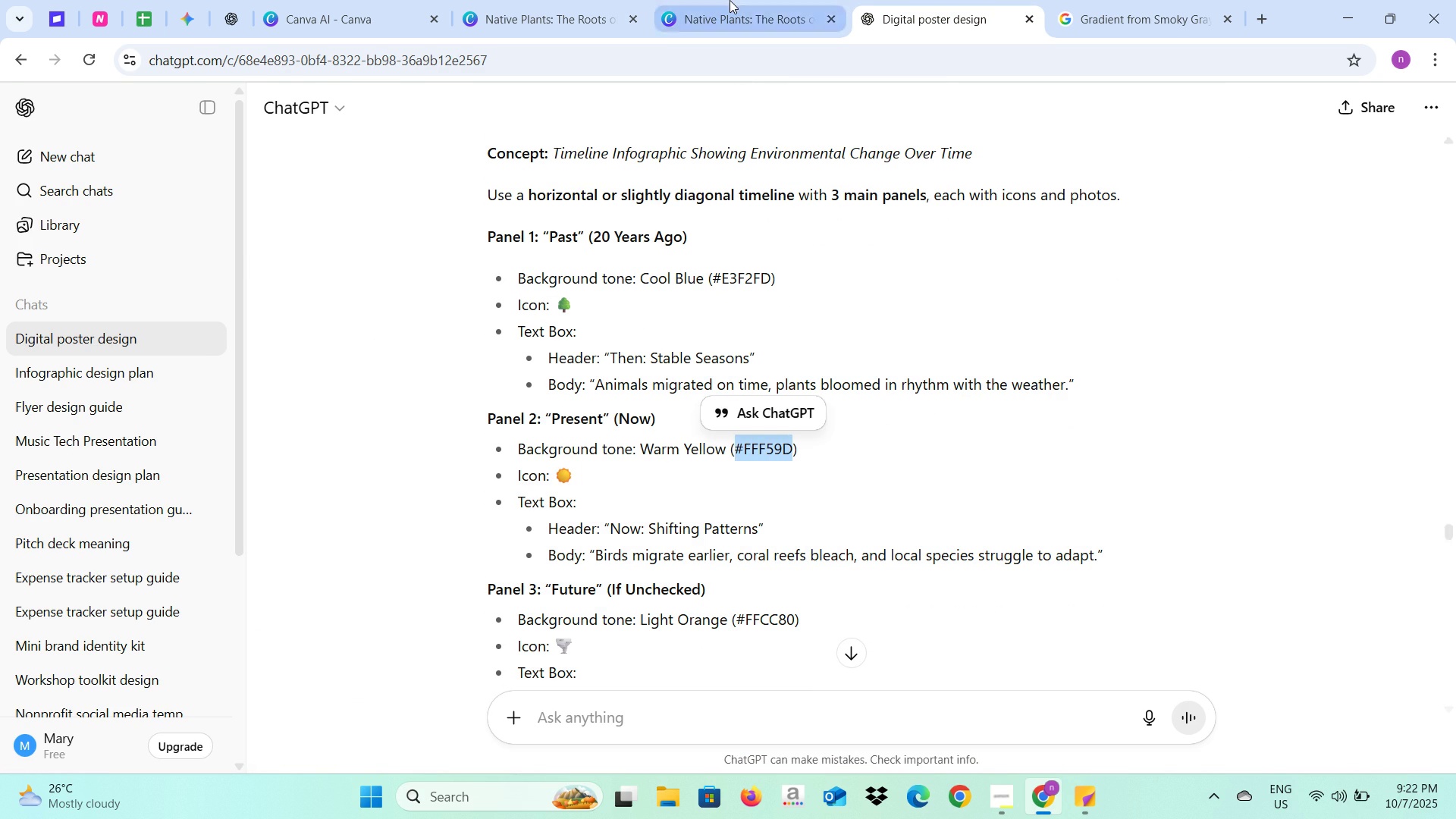 
left_click([730, 0])
 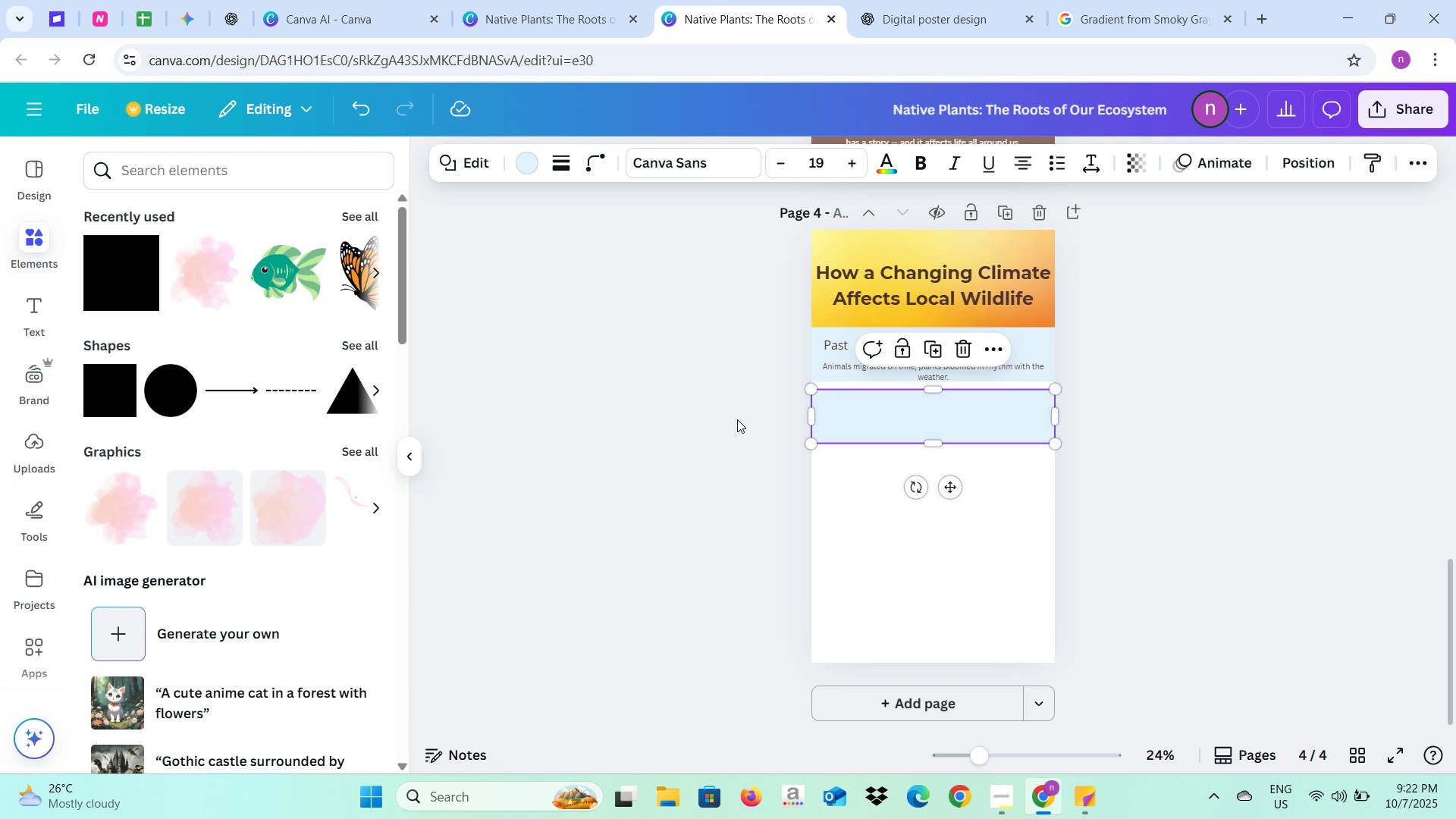 
left_click([737, 419])
 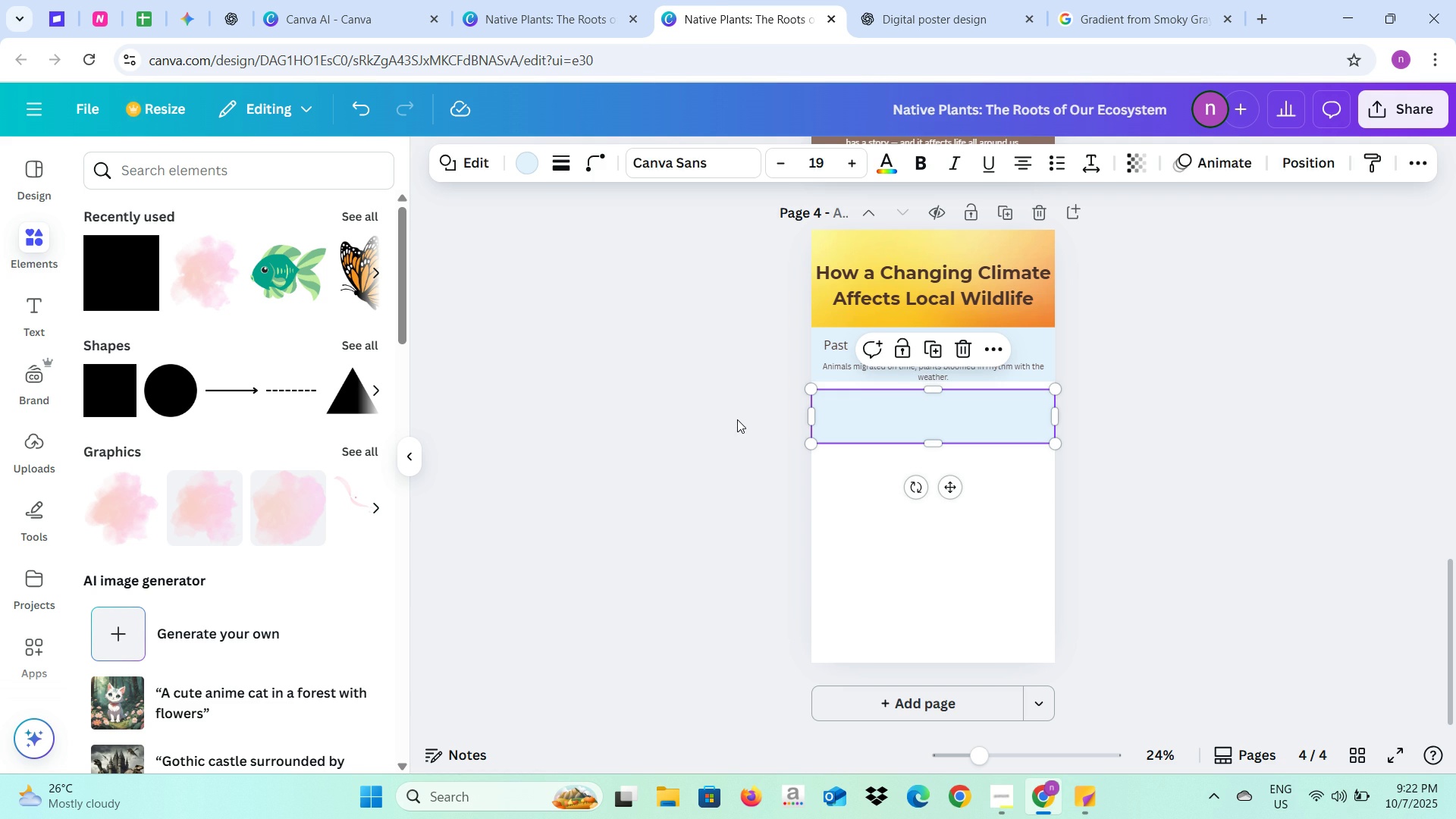 
hold_key(key=ControlLeft, duration=0.42)
 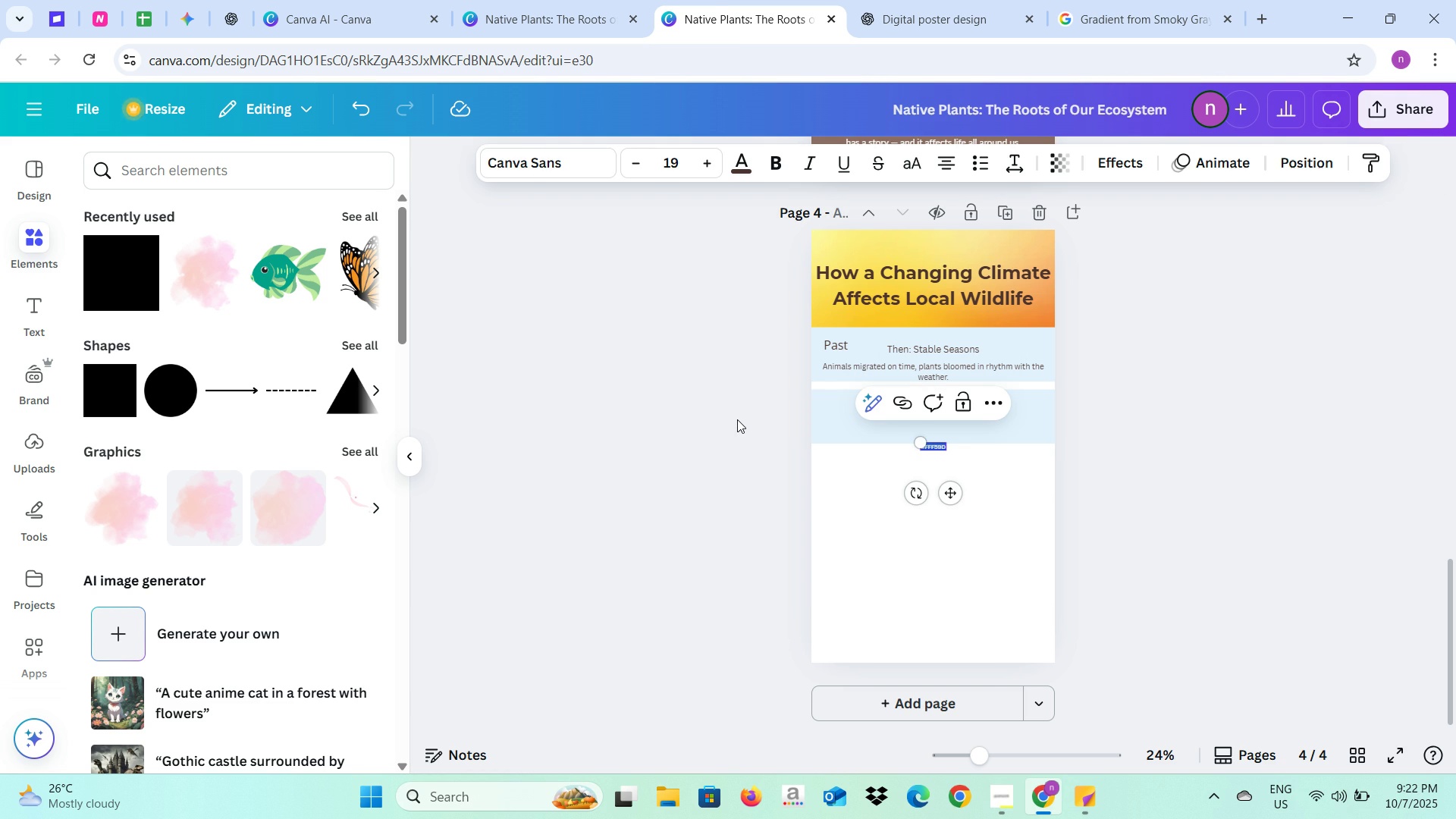 
key(V)
 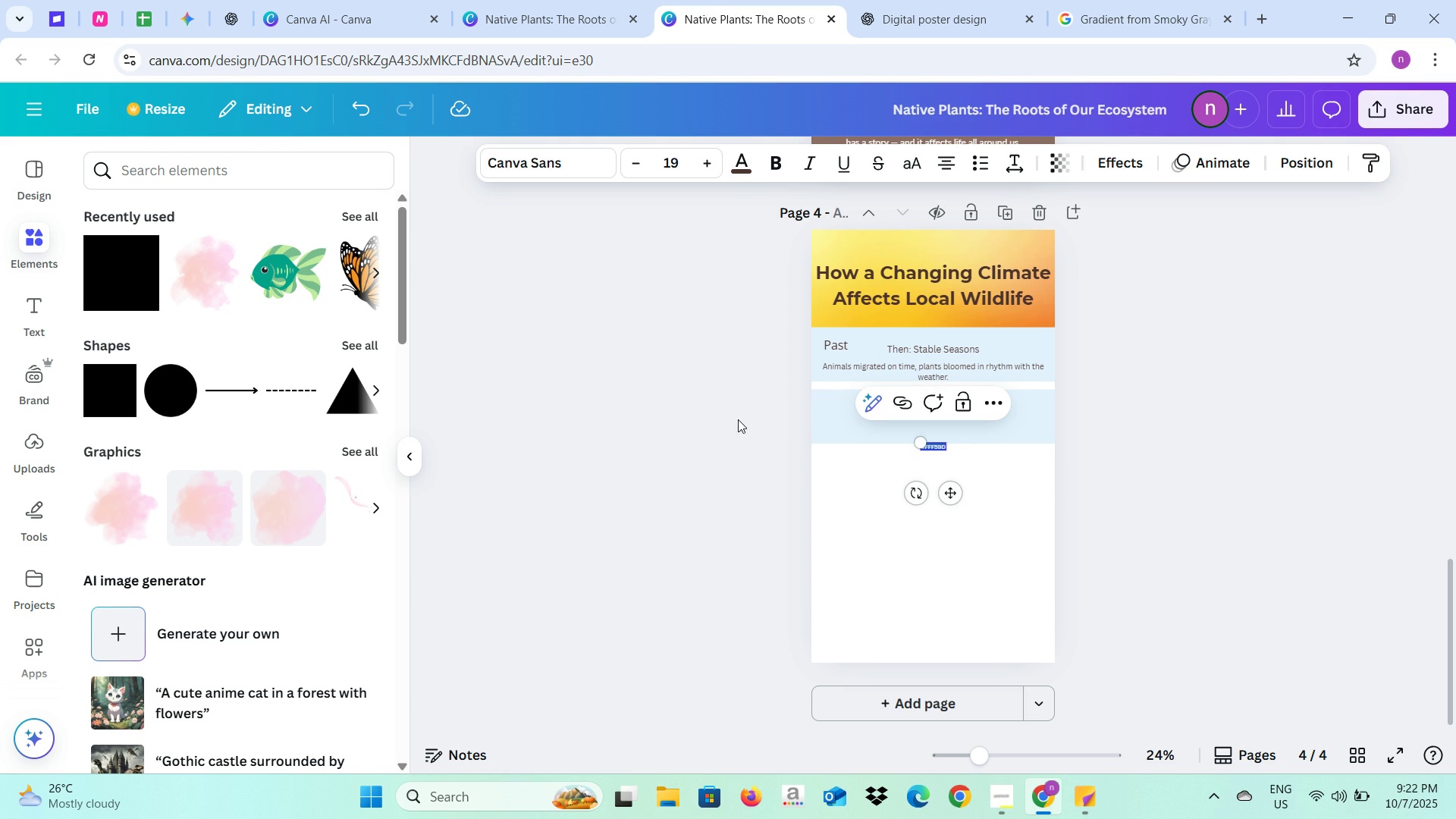 
key(Backspace)
 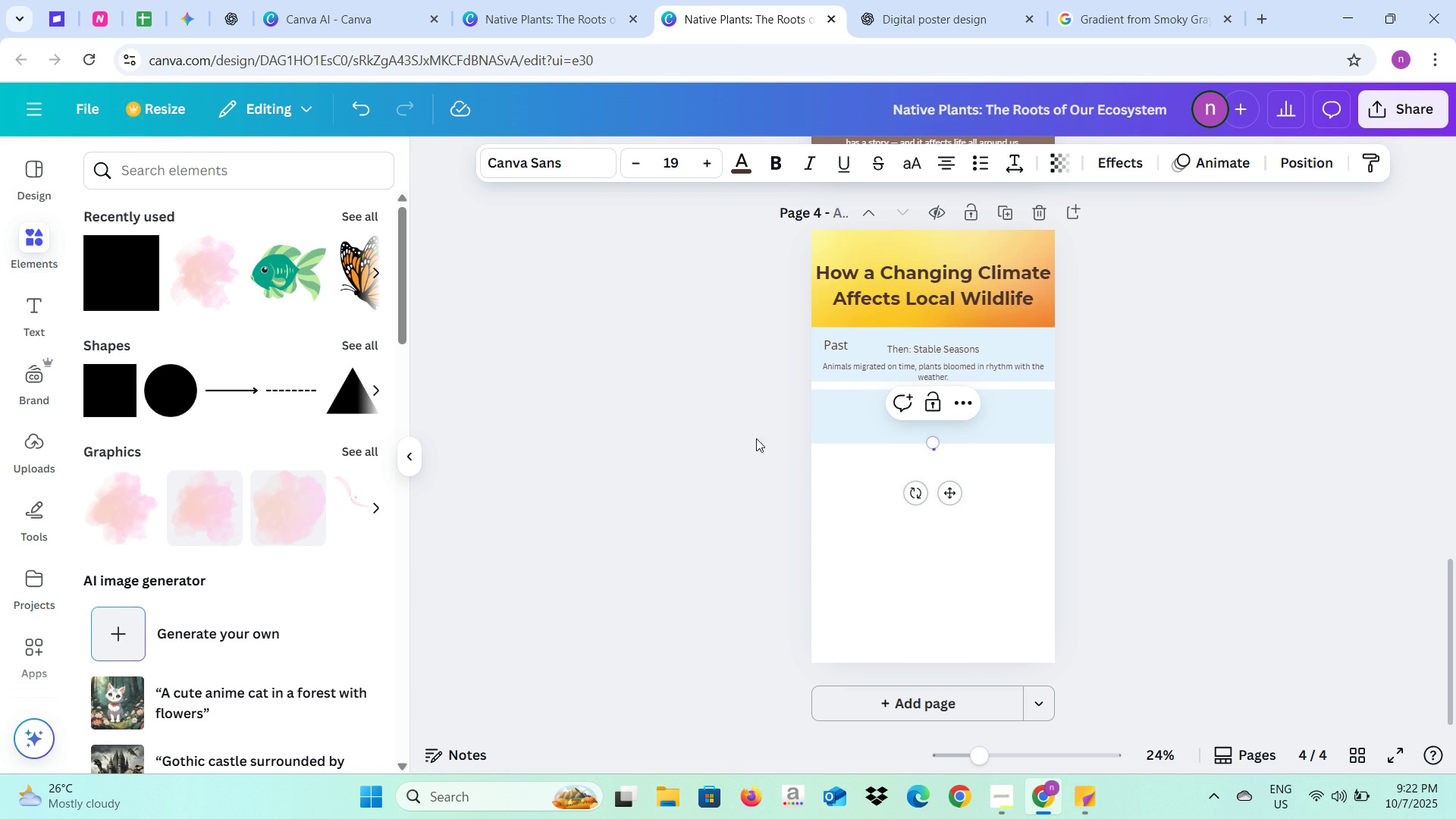 
left_click([754, 452])
 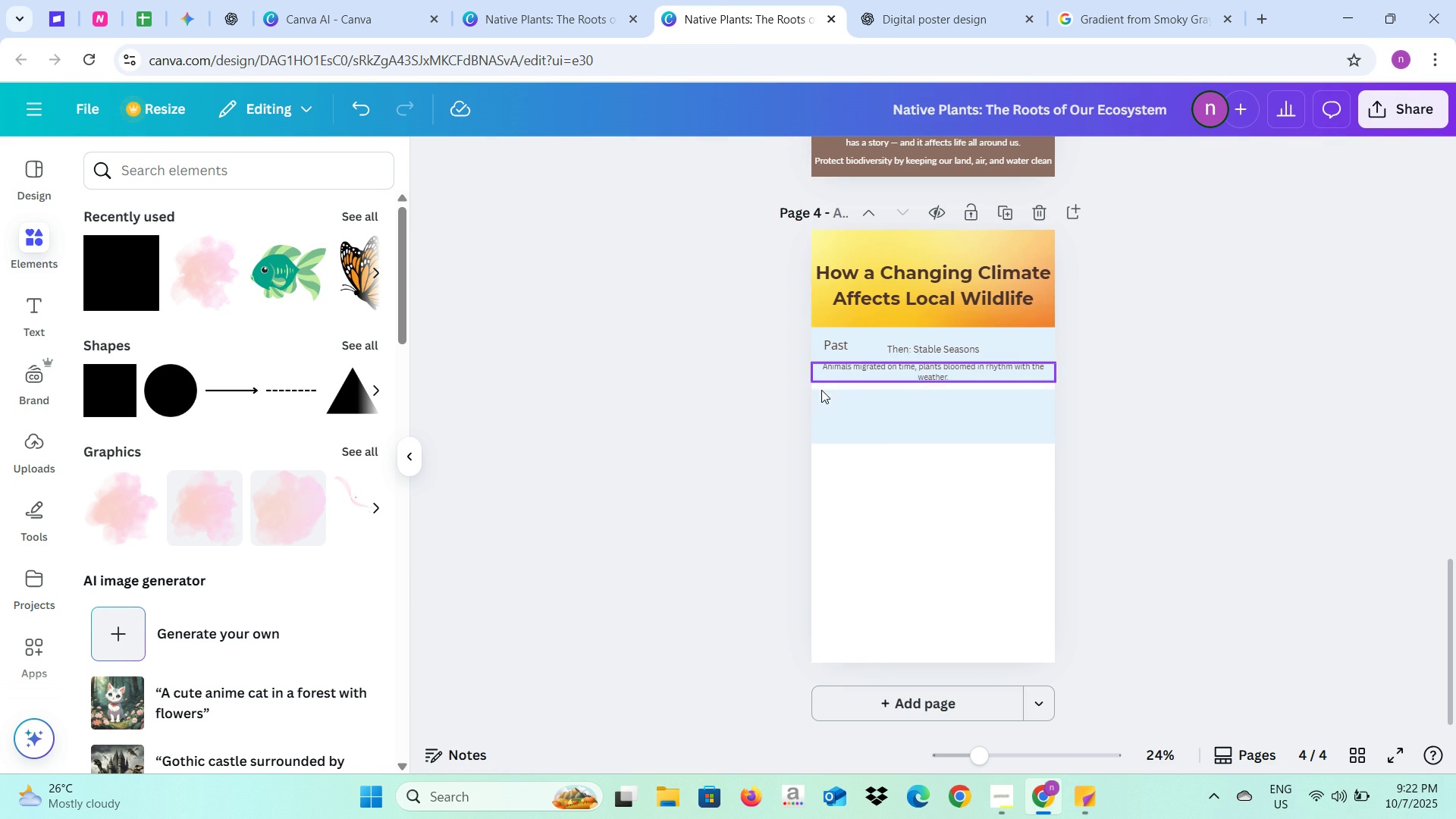 
left_click([827, 406])
 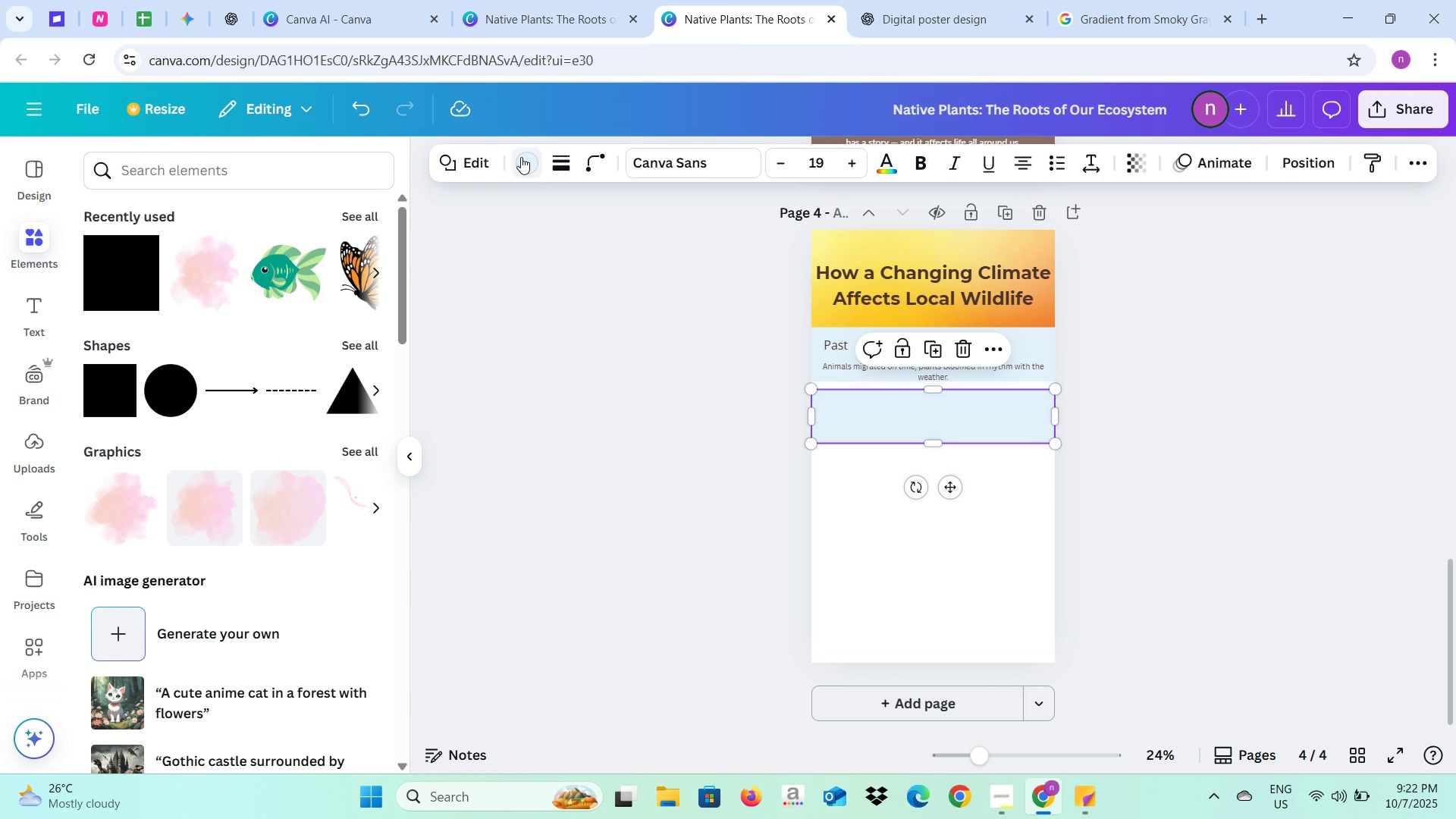 
left_click([521, 157])
 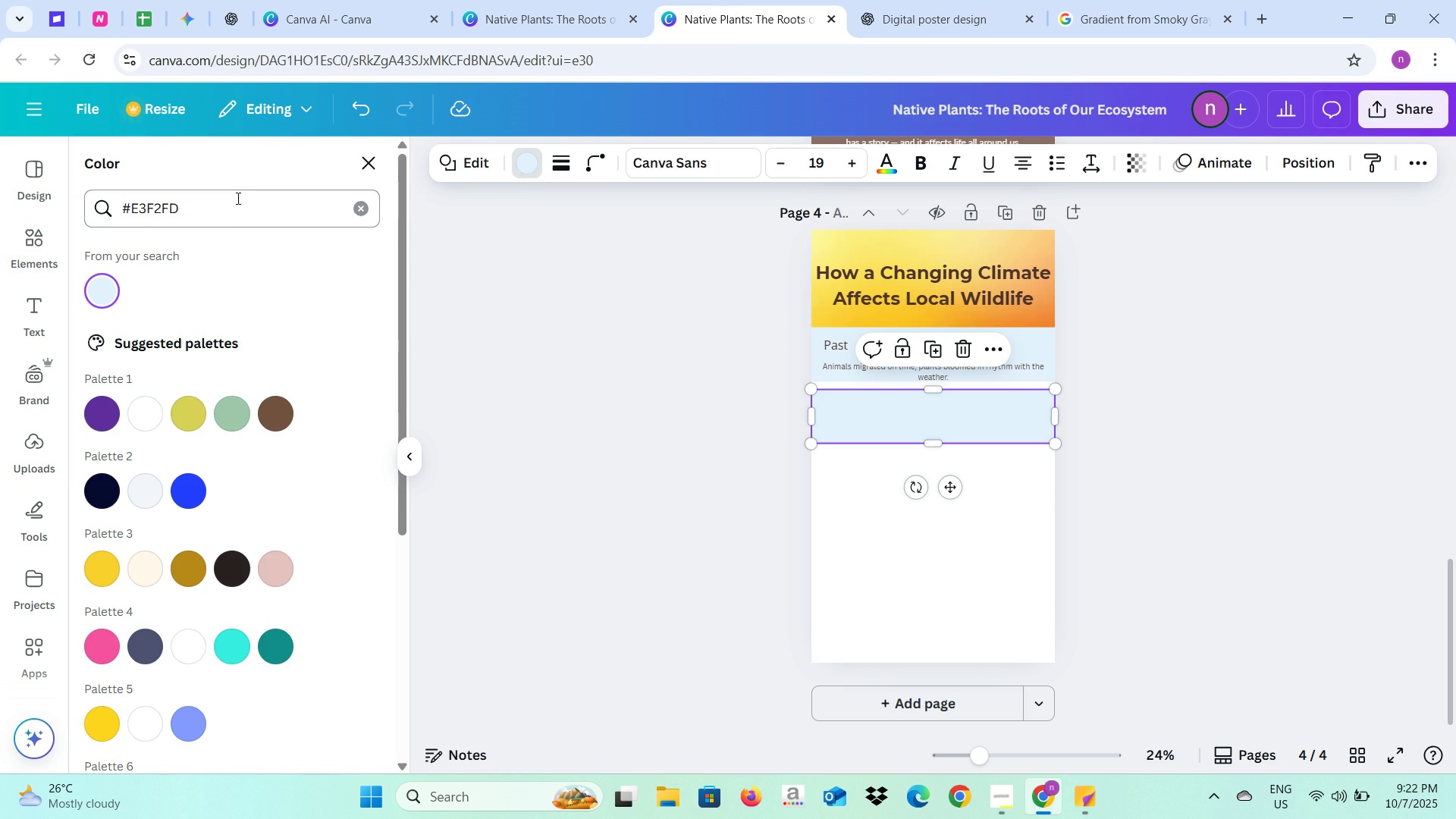 
left_click_drag(start_coordinate=[231, 203], to_coordinate=[118, 202])
 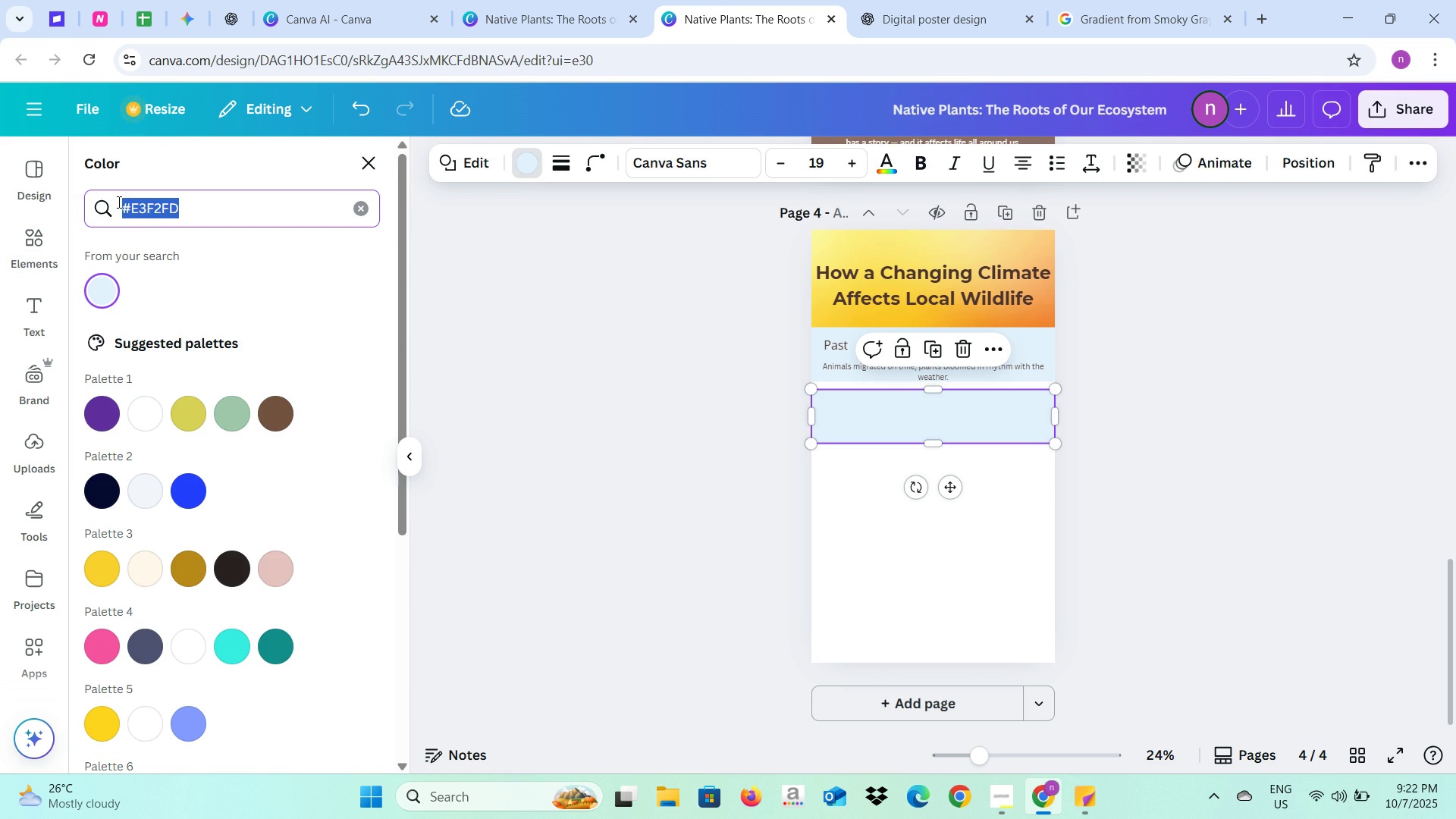 
key(Control+C)
 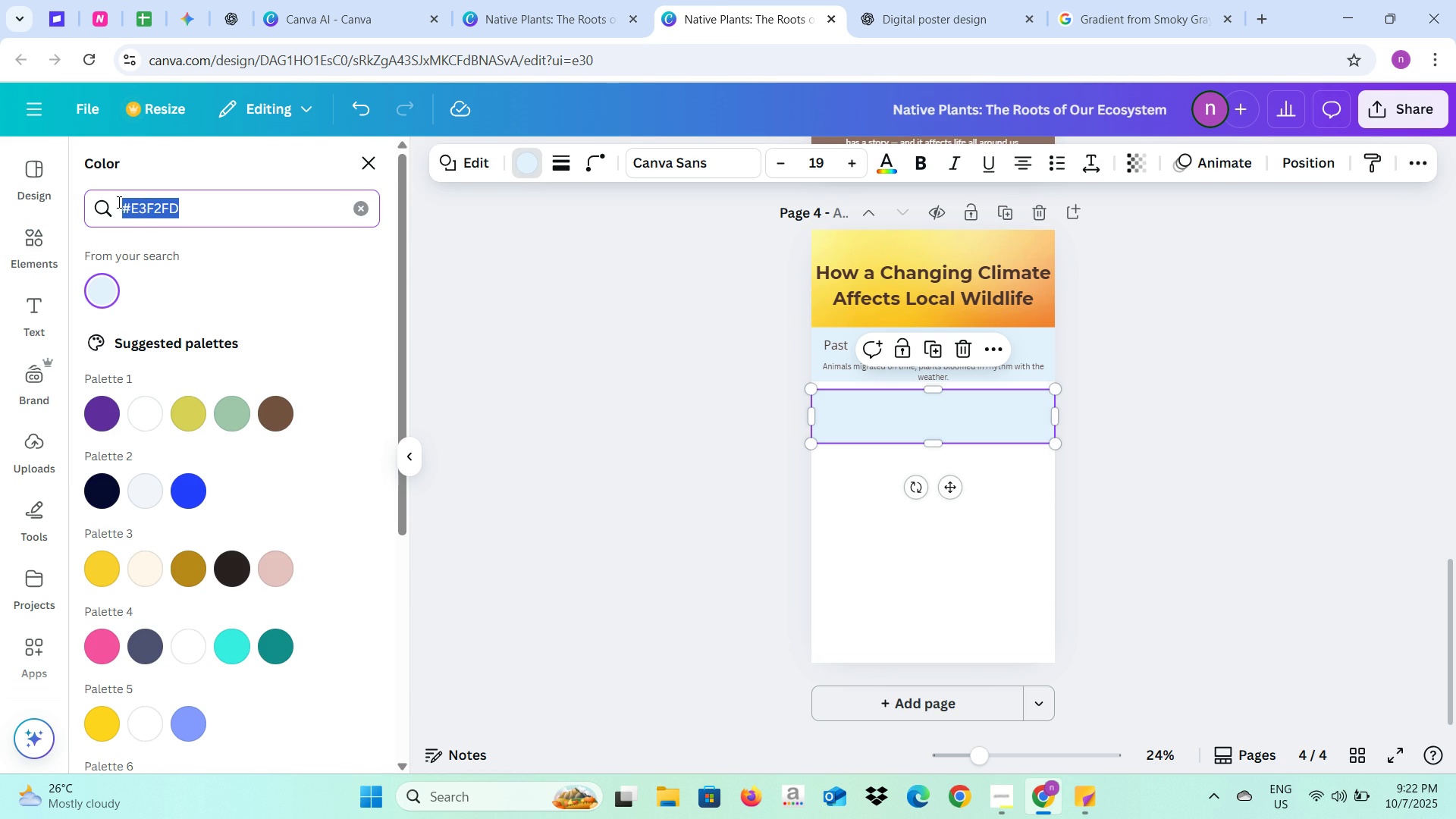 
key(Control+V)
 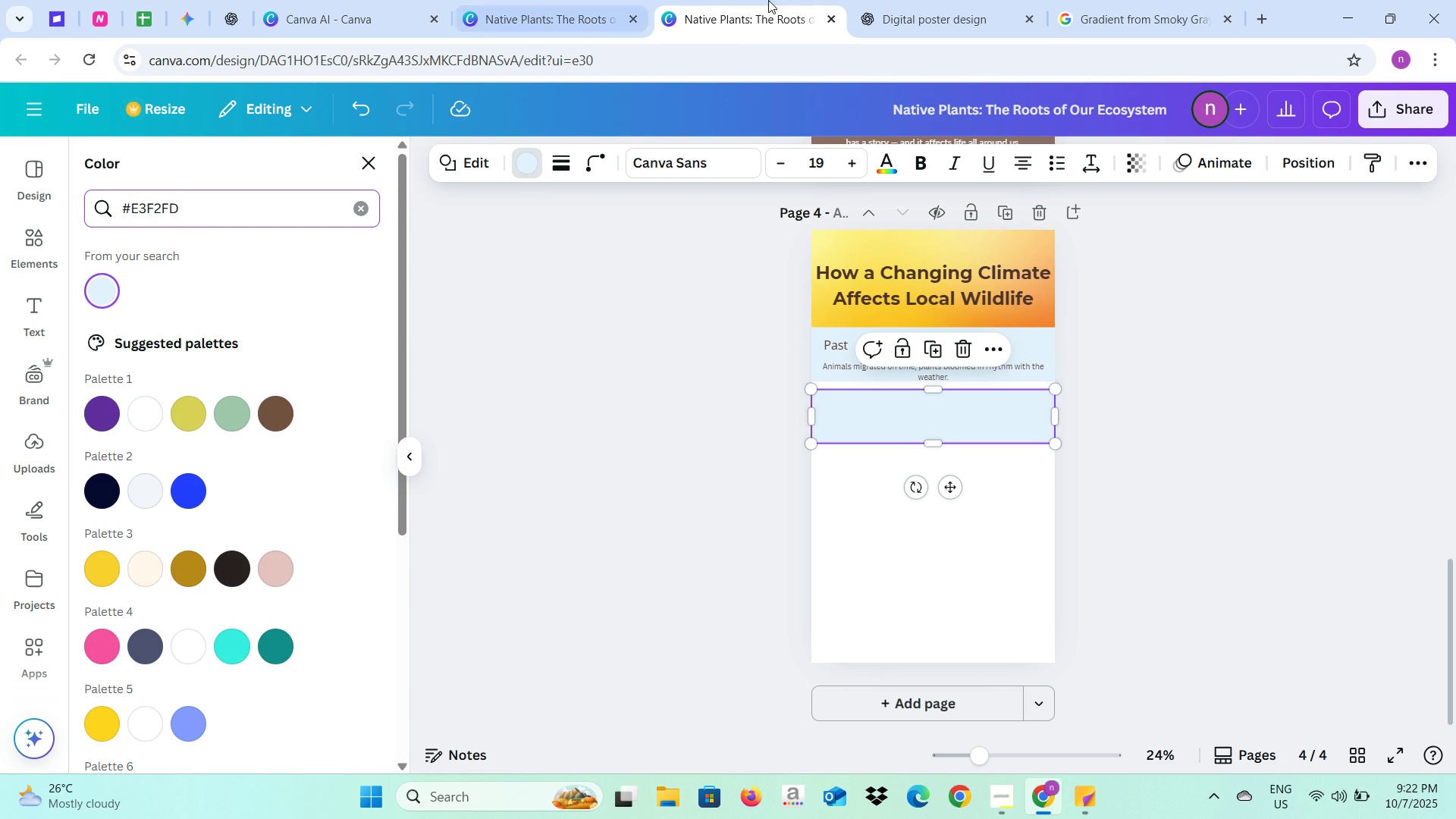 
left_click([894, 0])
 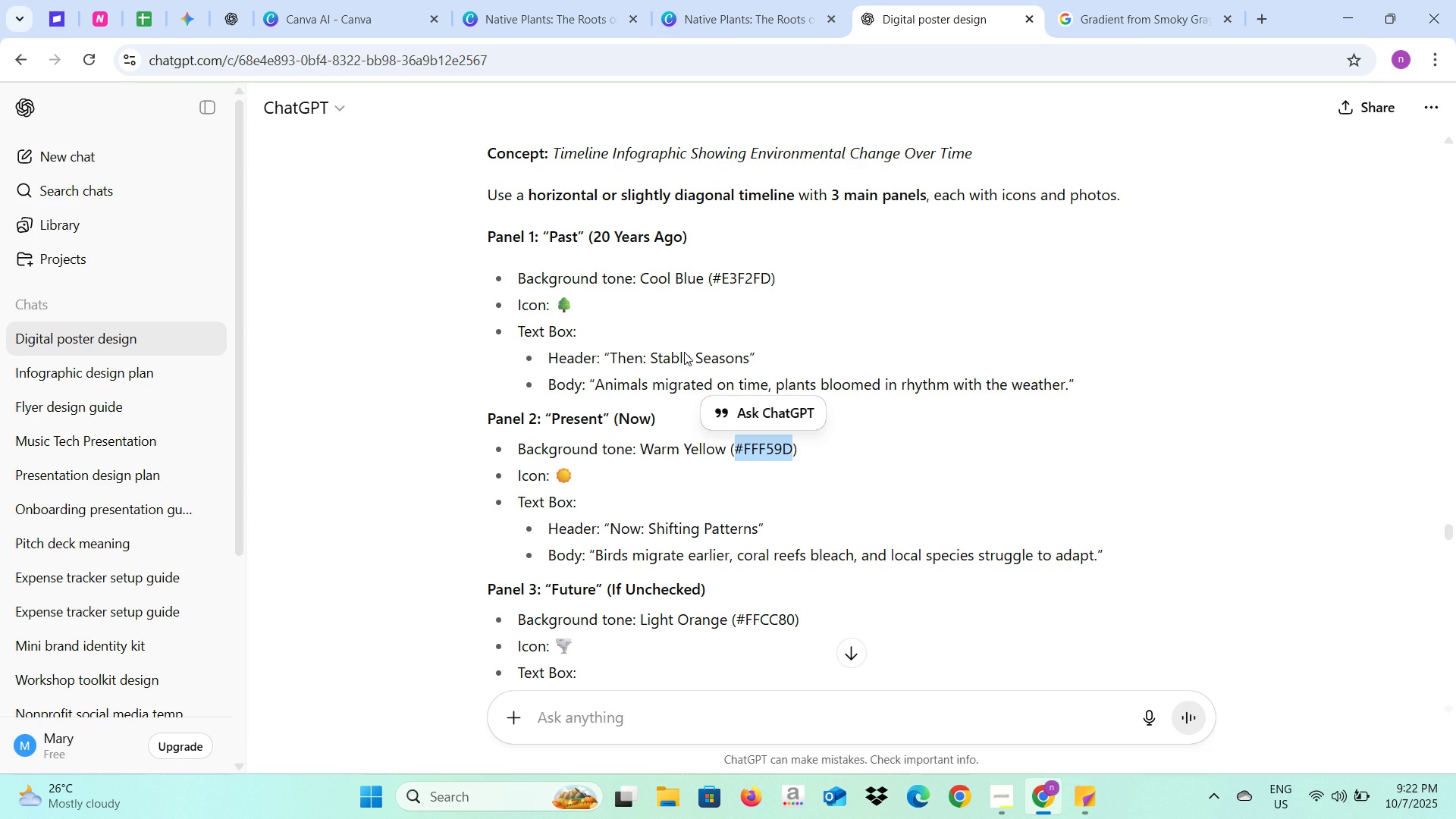 
key(Control+C)
 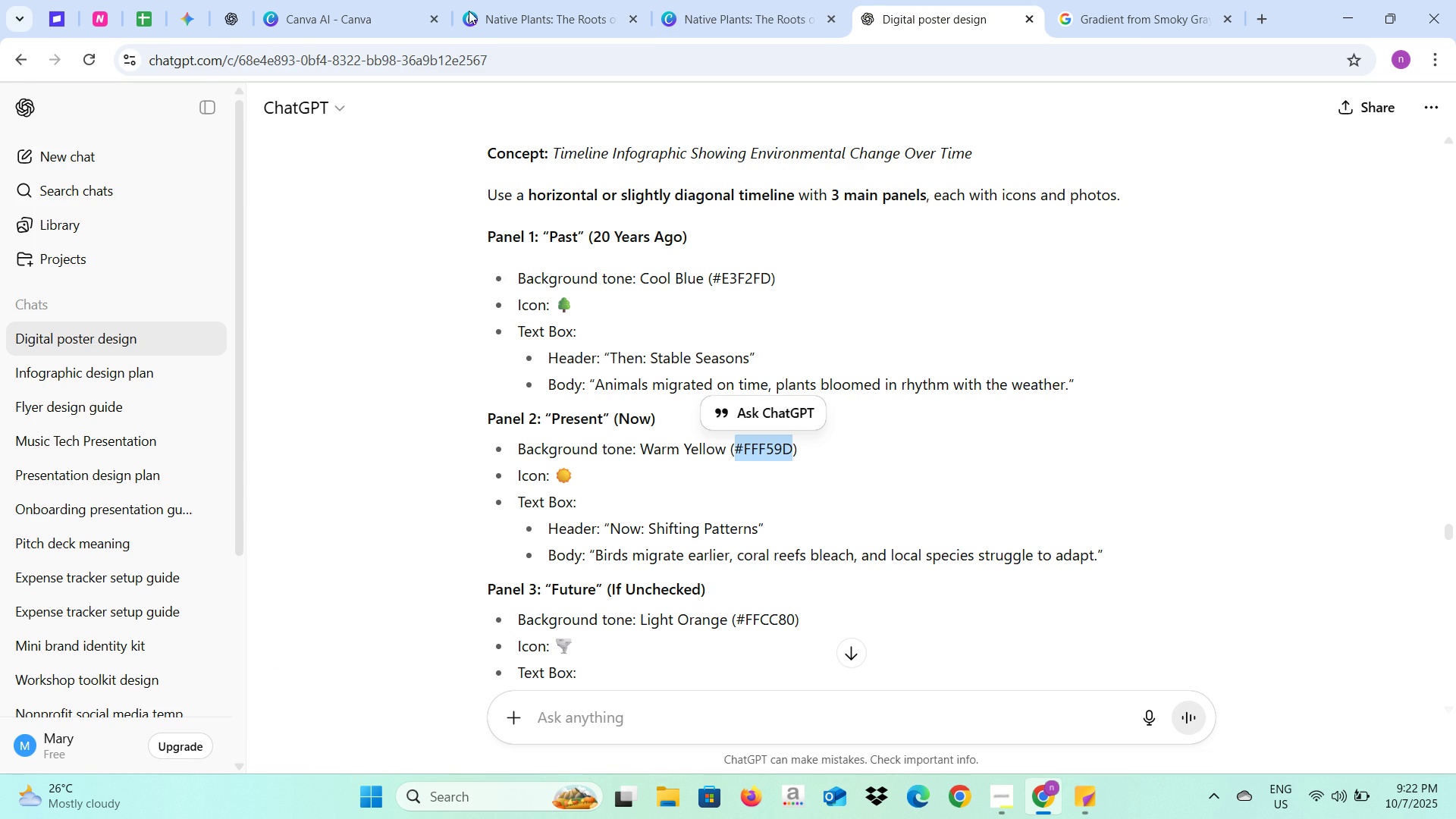 
key(Control+C)
 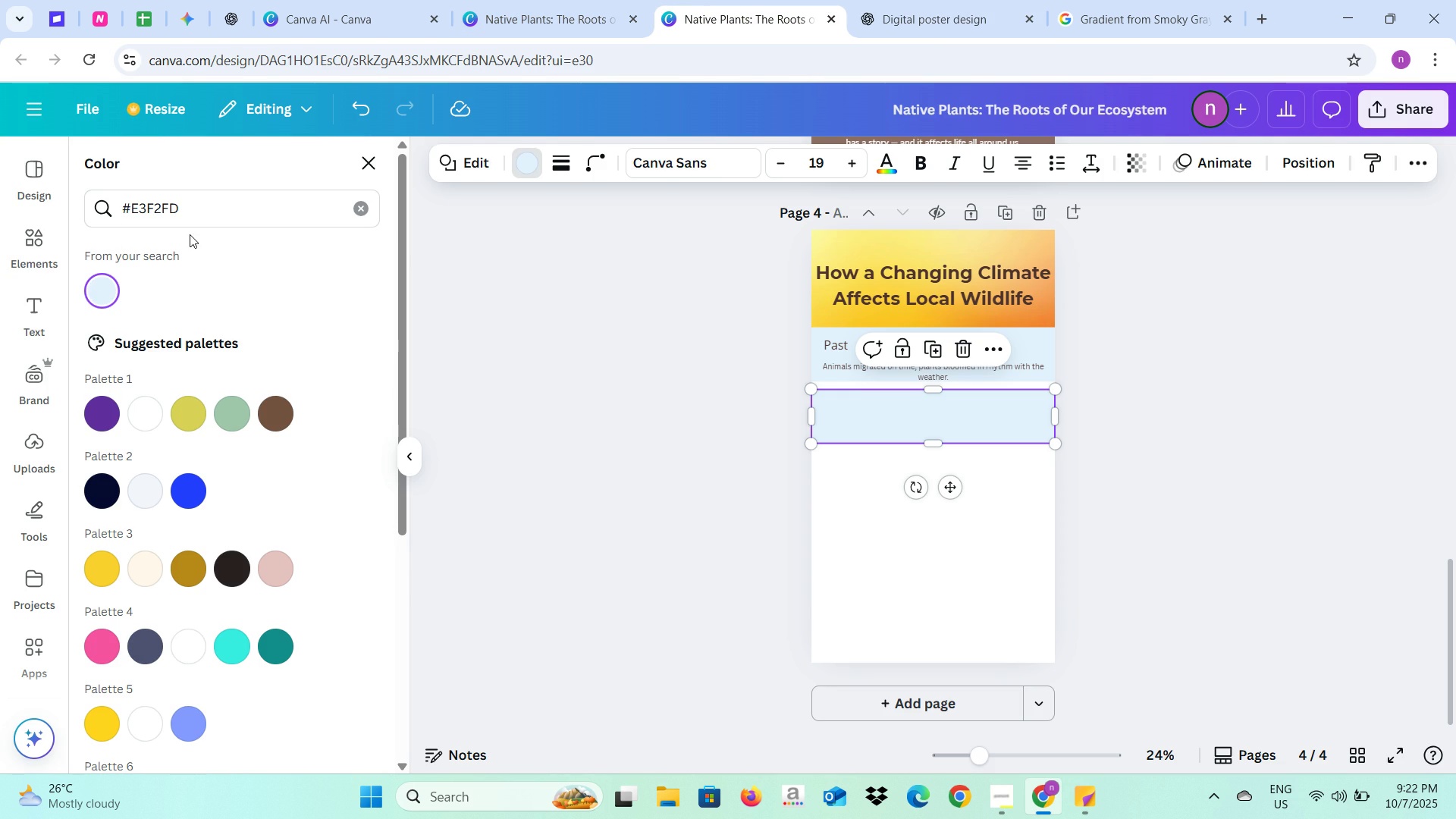 
left_click_drag(start_coordinate=[215, 210], to_coordinate=[84, 206])
 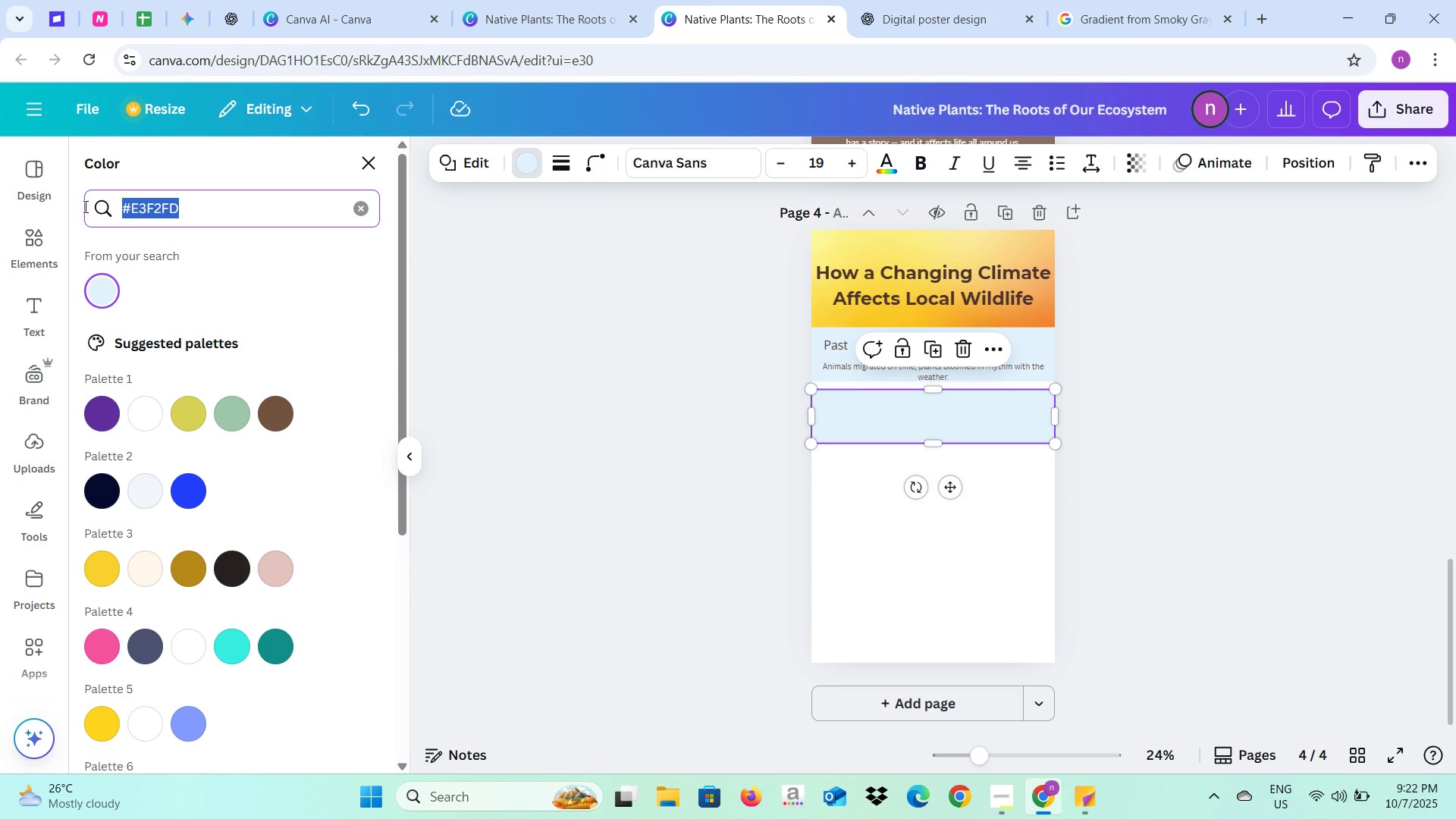 
key(Control+V)
 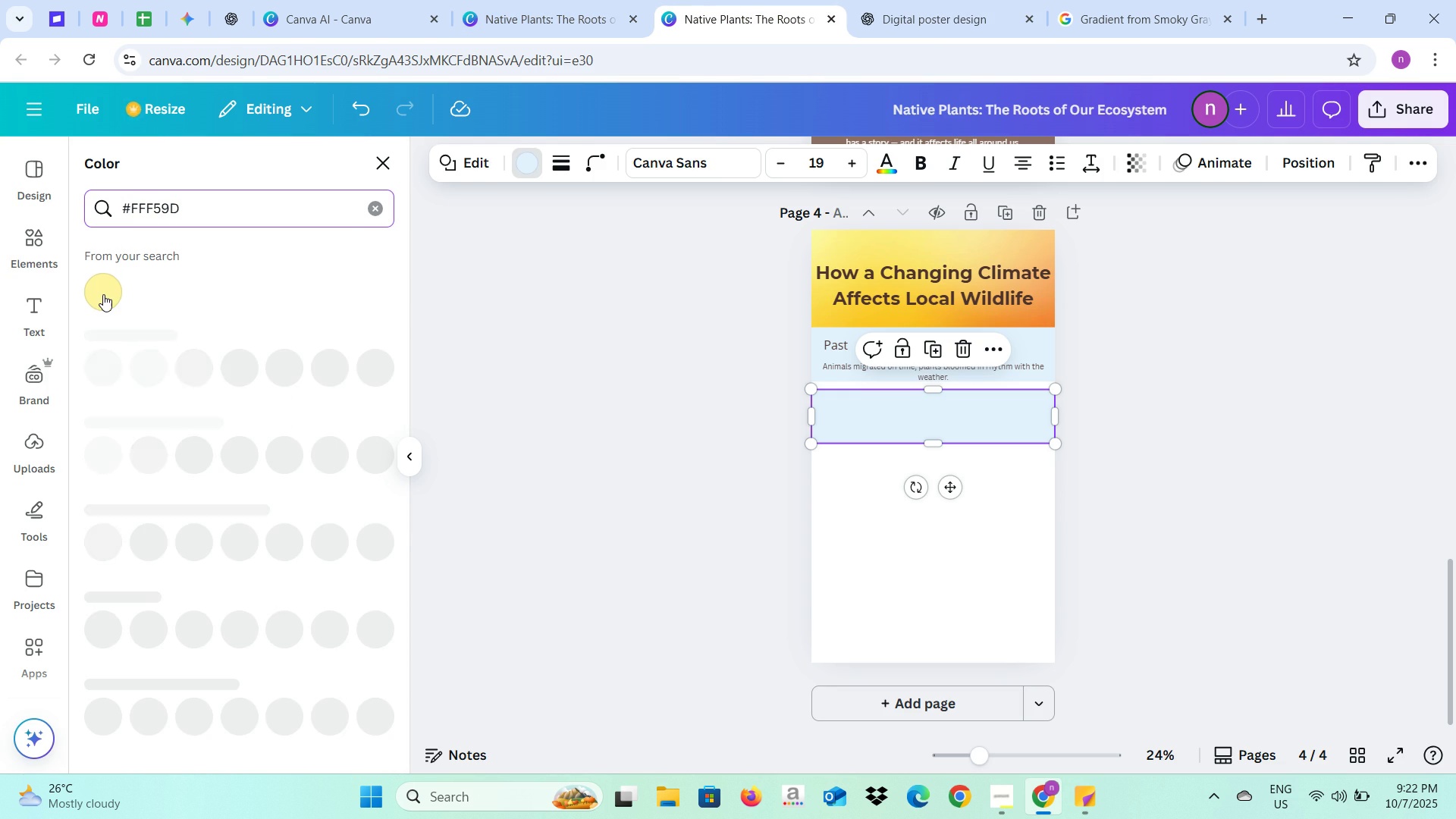 
left_click([103, 294])
 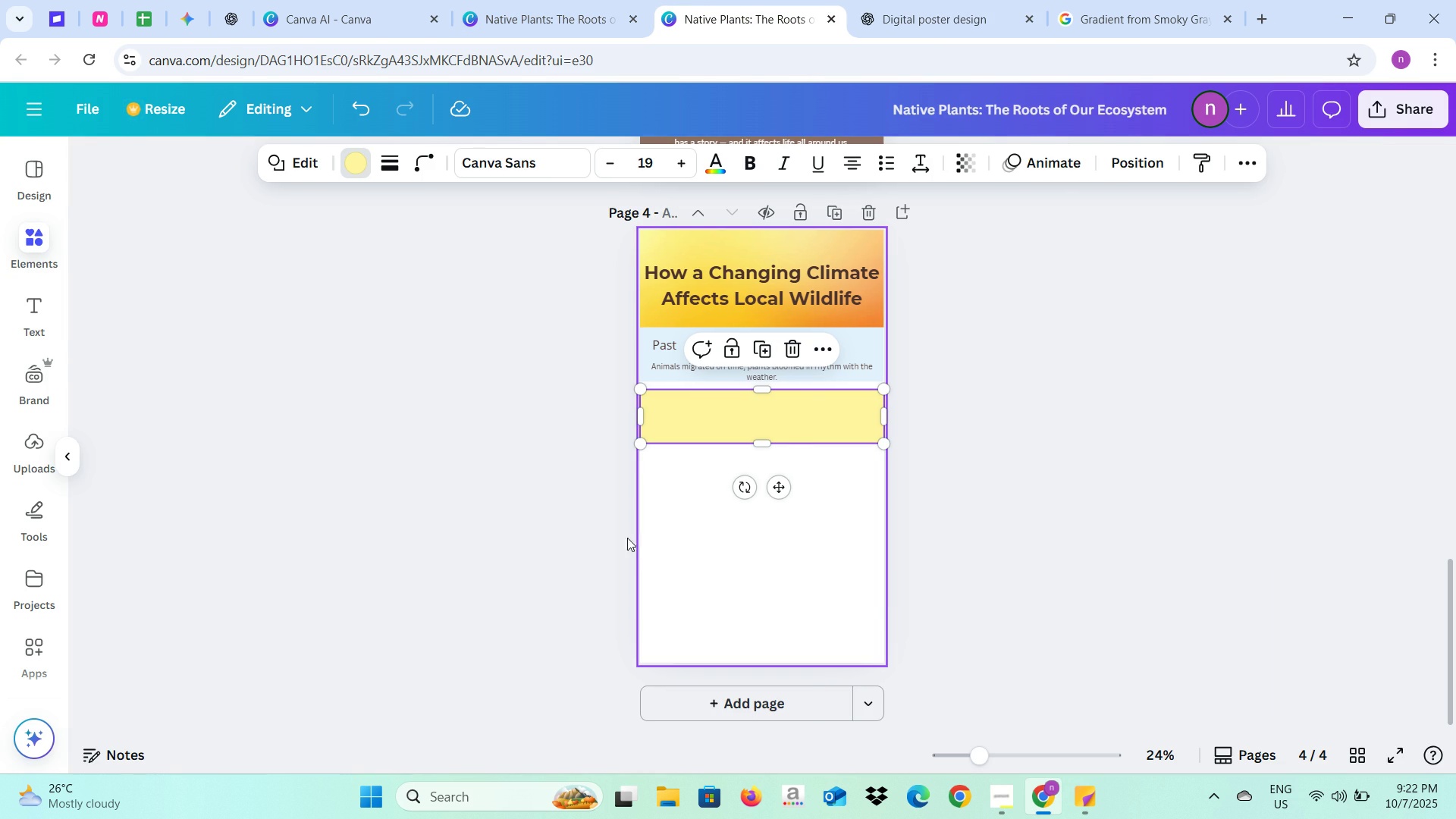 
left_click([576, 527])
 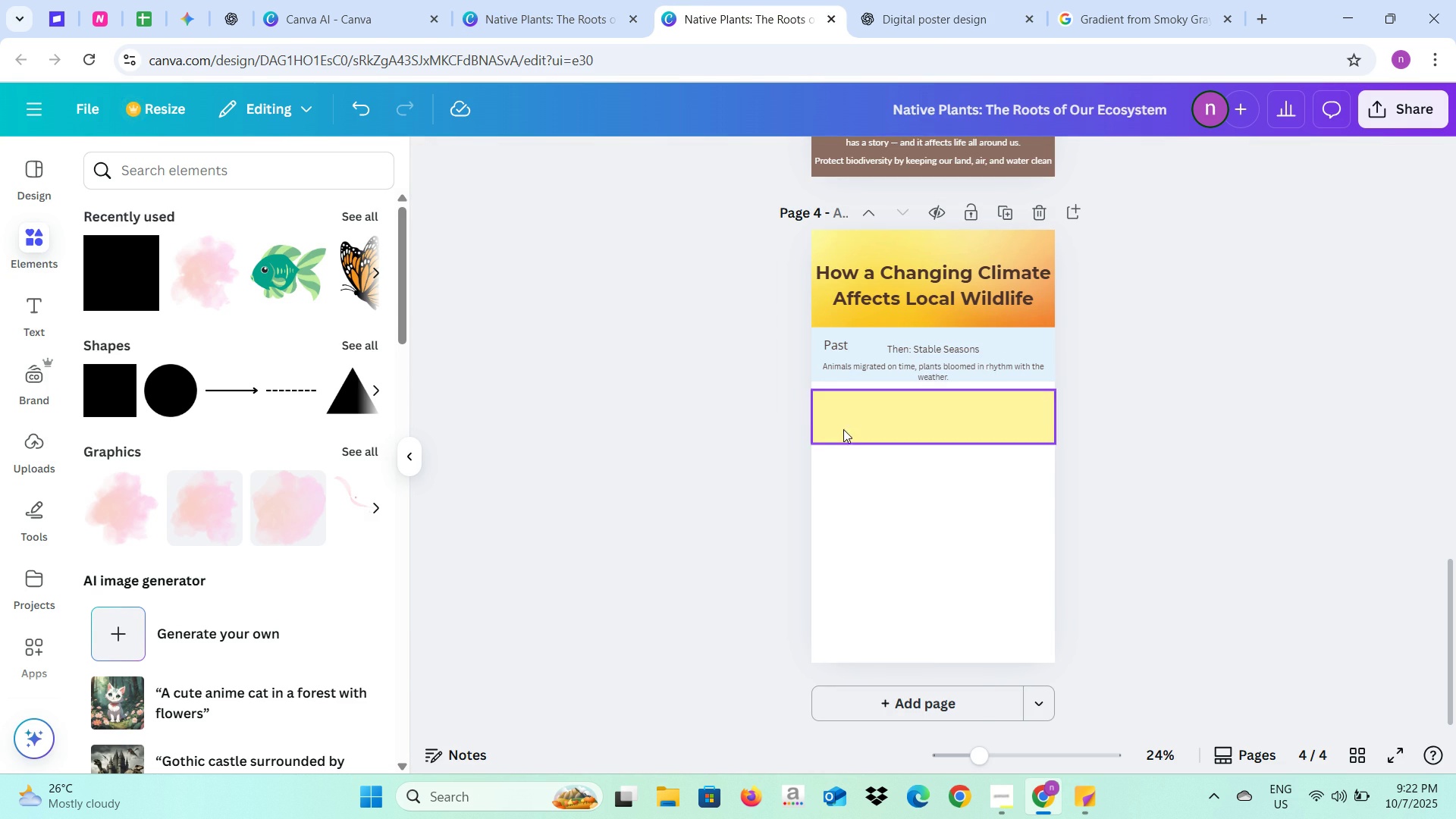 
left_click_drag(start_coordinate=[863, 419], to_coordinate=[863, 410])
 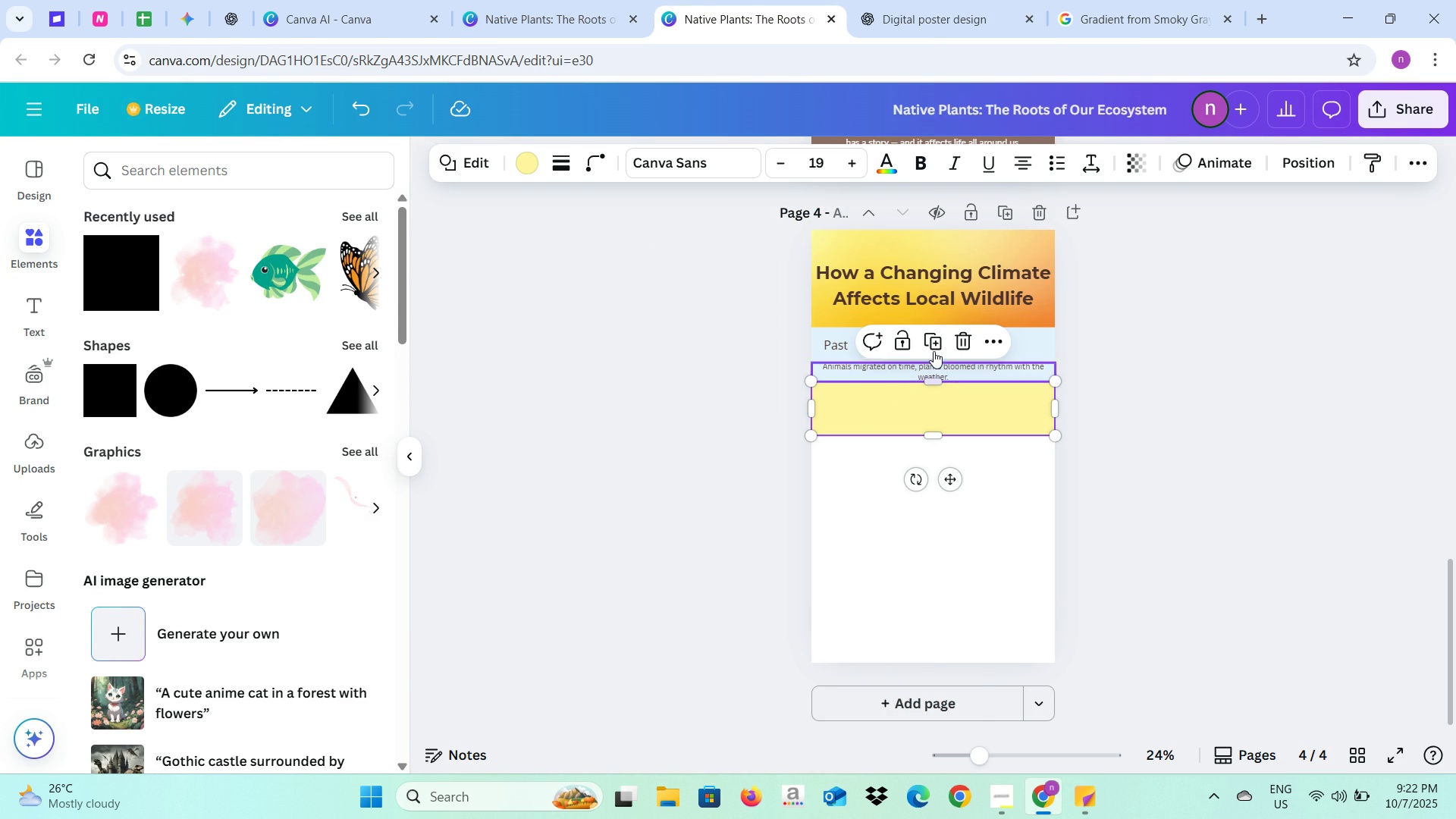 
left_click([936, 341])
 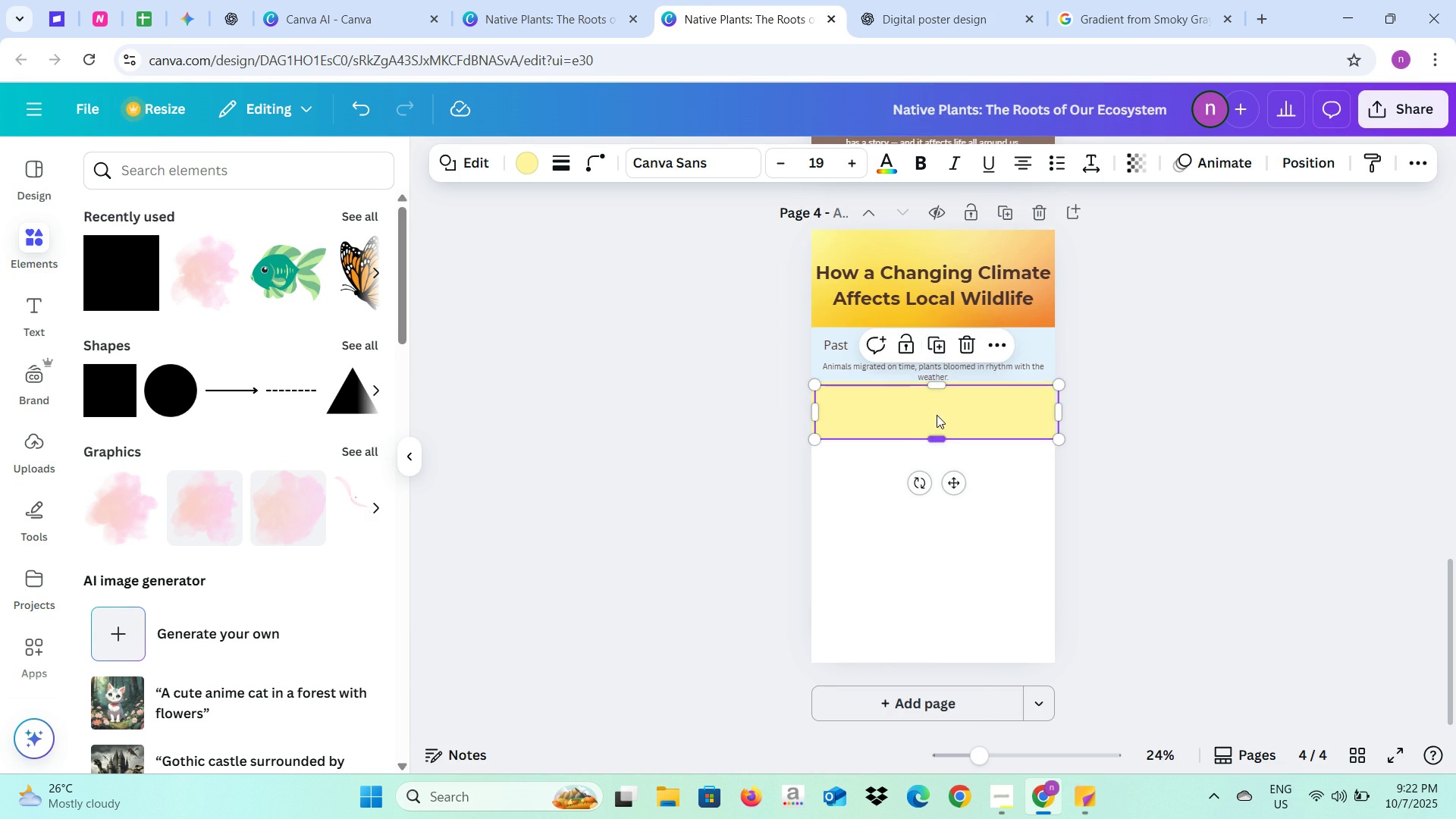 
left_click_drag(start_coordinate=[938, 416], to_coordinate=[932, 476])
 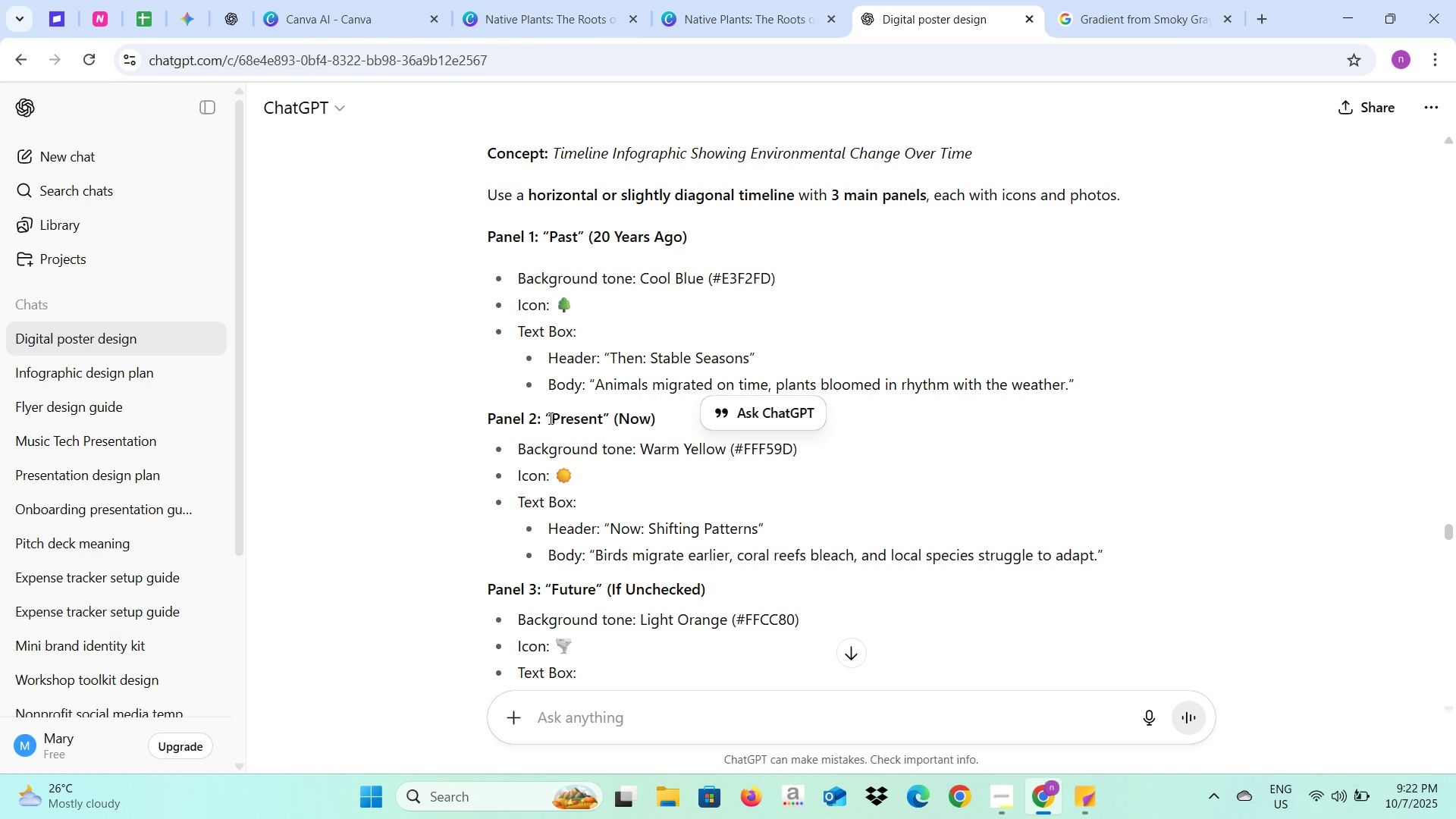 
left_click_drag(start_coordinate=[549, 418], to_coordinate=[601, 418])
 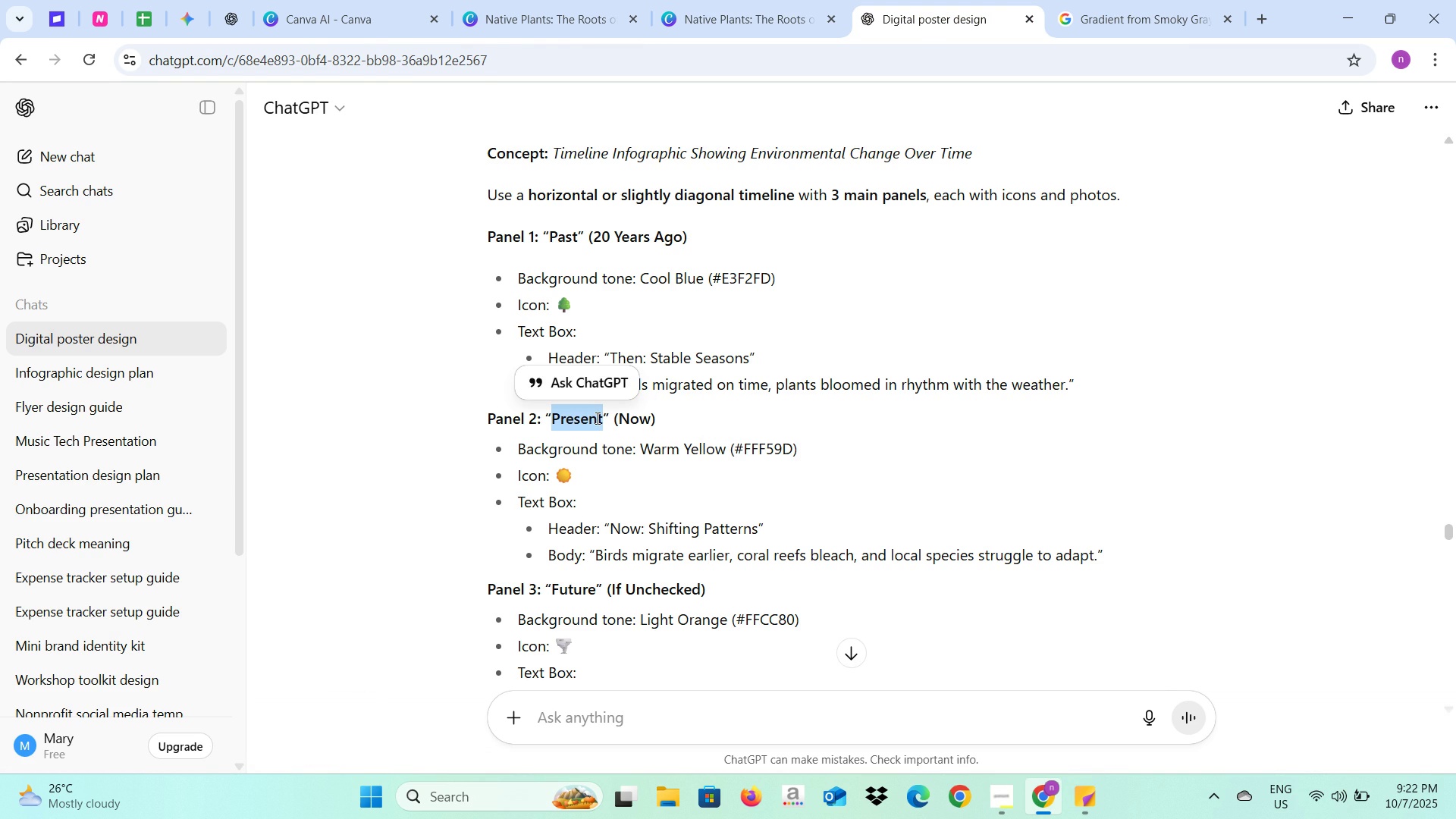 
key(Control+C)
 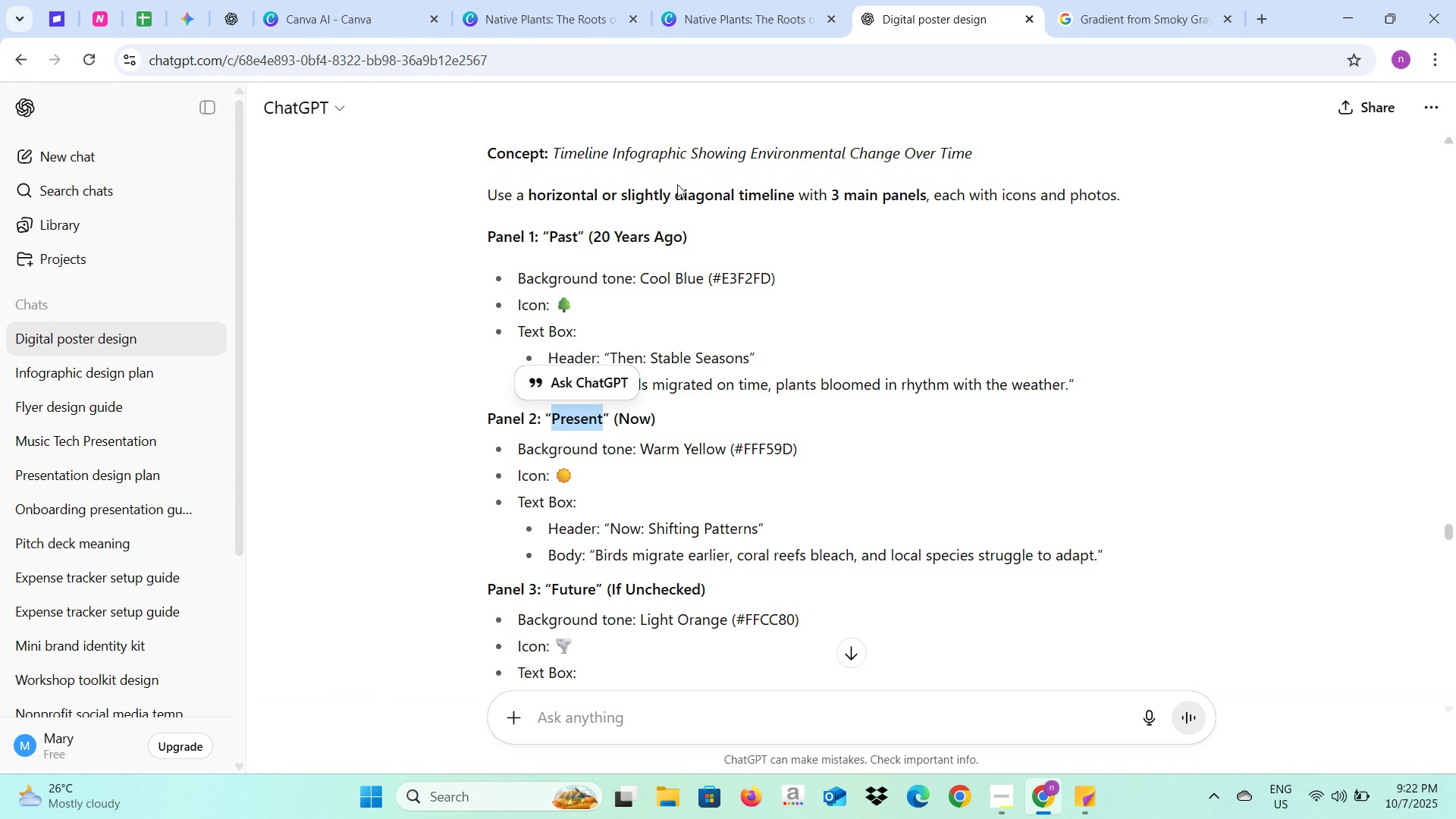 
key(Control+C)
 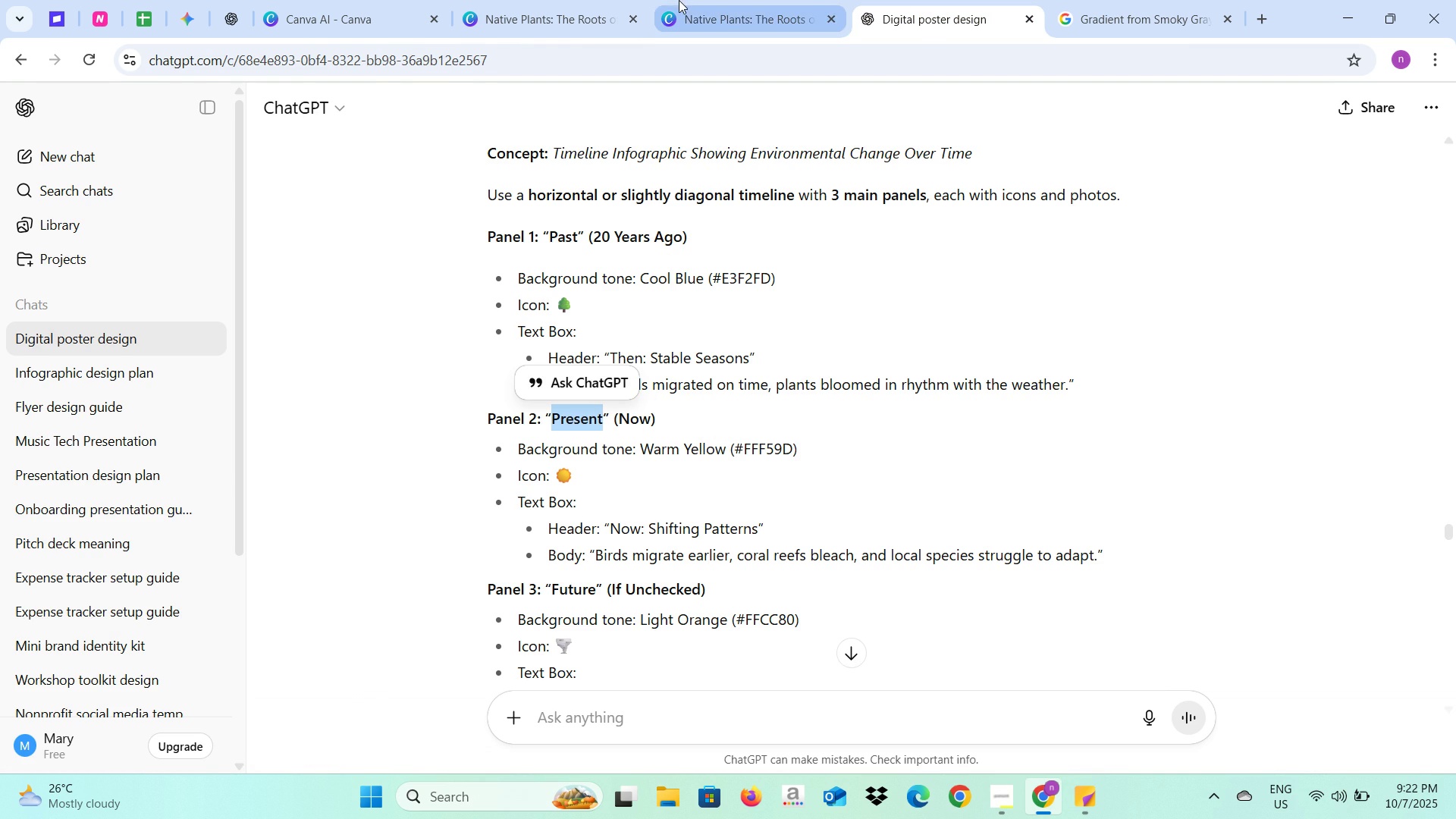 
left_click([679, 0])
 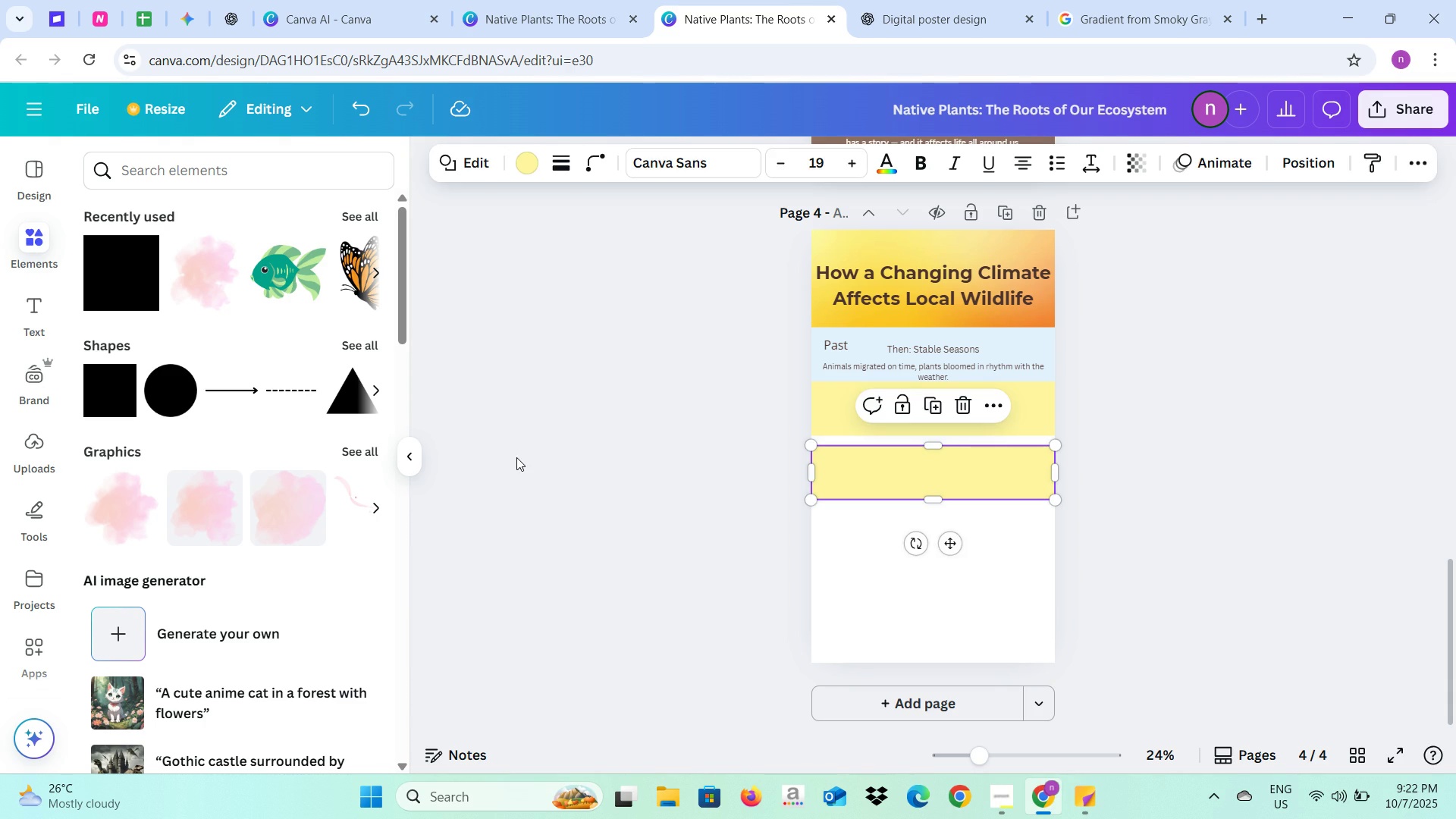 
left_click([516, 457])
 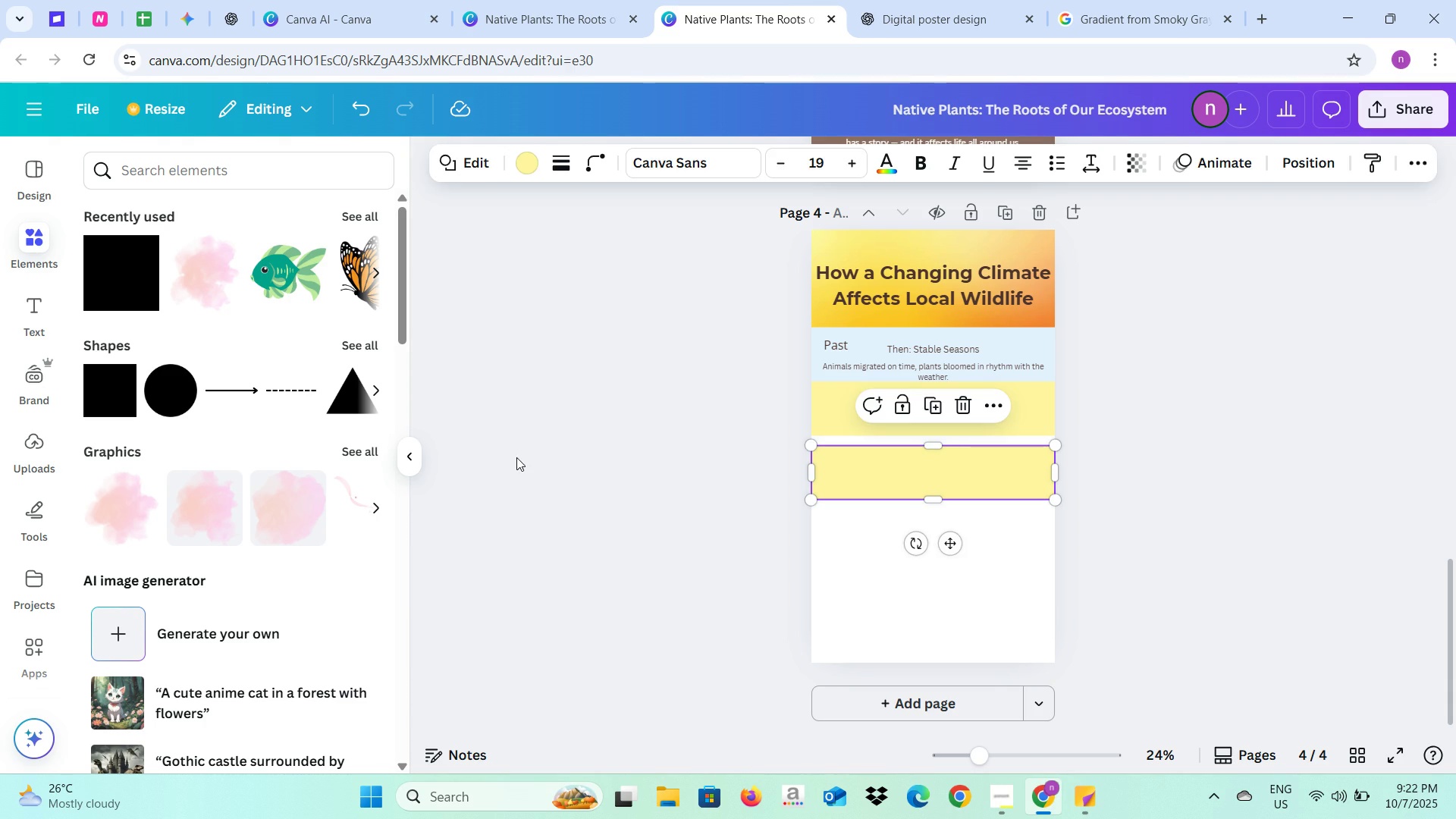 
hold_key(key=ControlLeft, duration=0.46)
 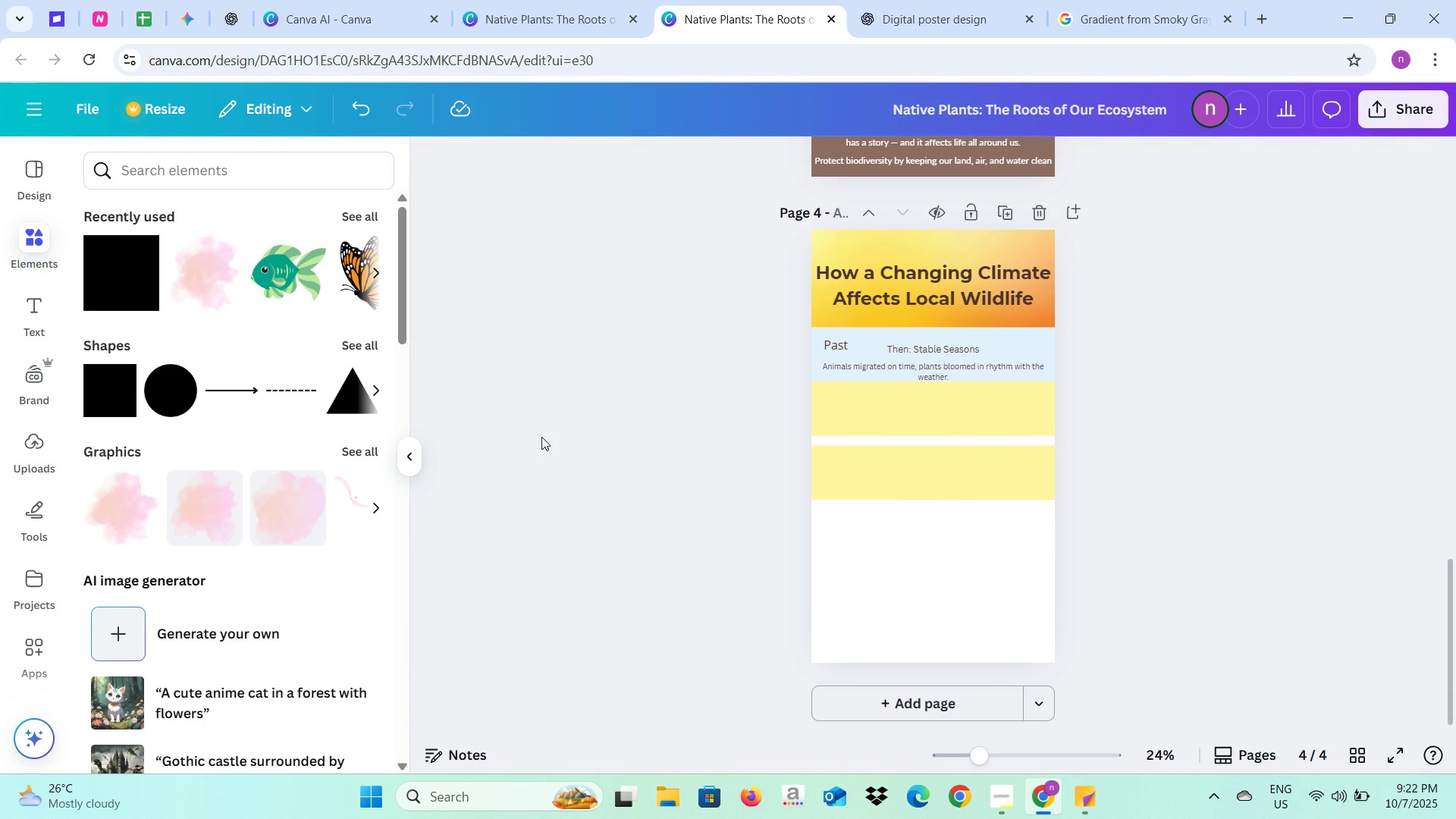 
key(V)
 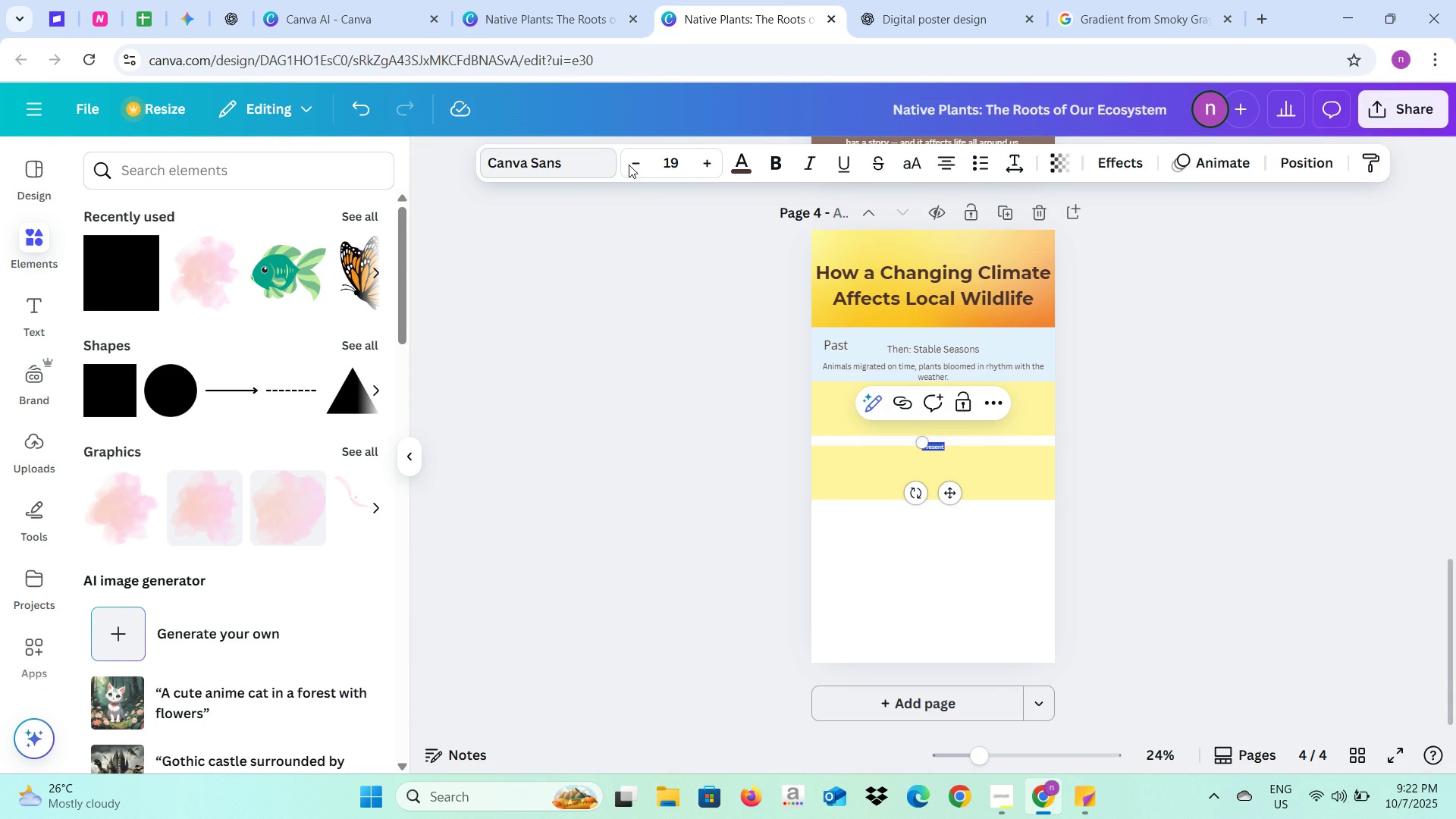 
left_click([670, 156])
 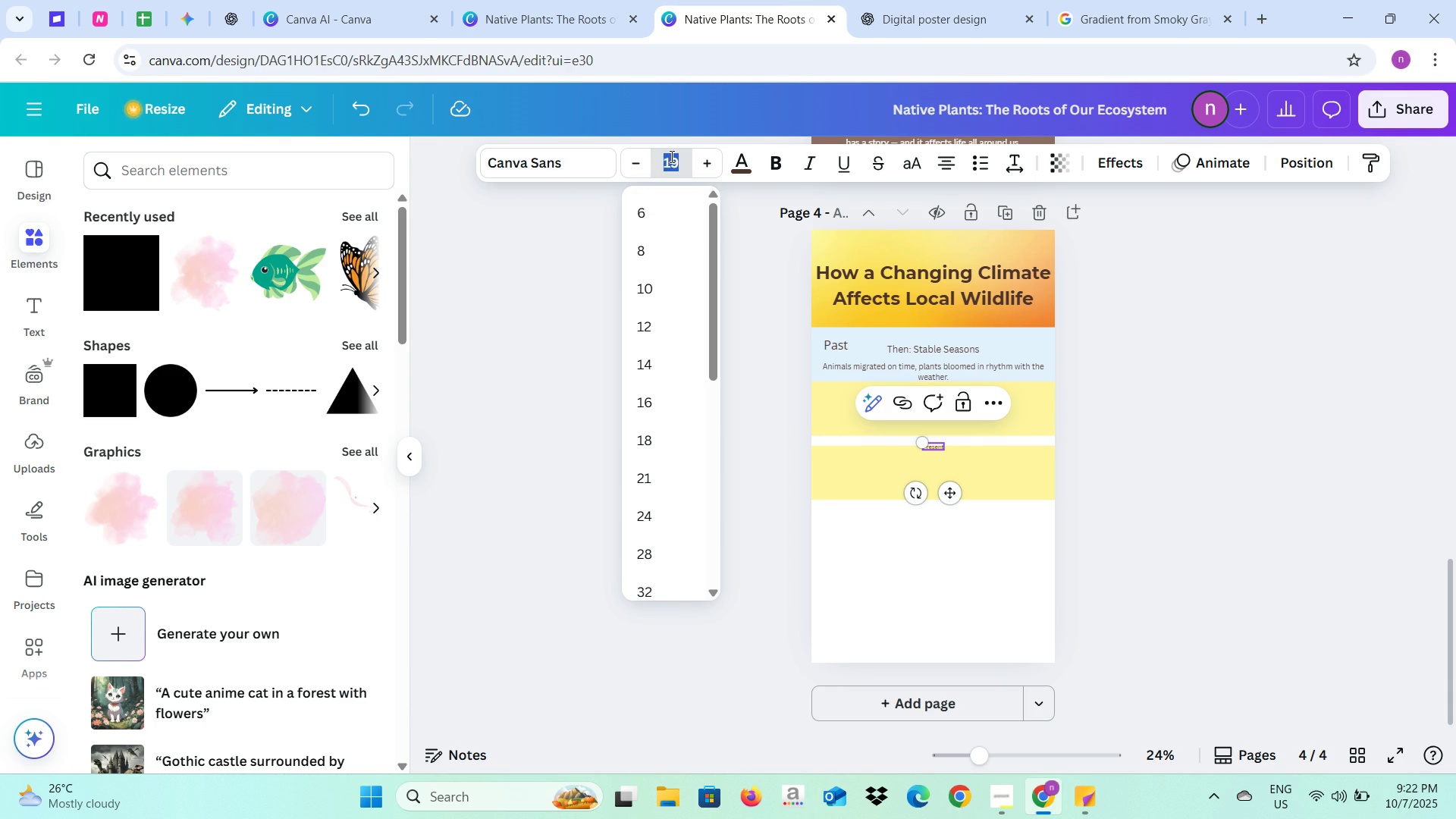 
type(30)
 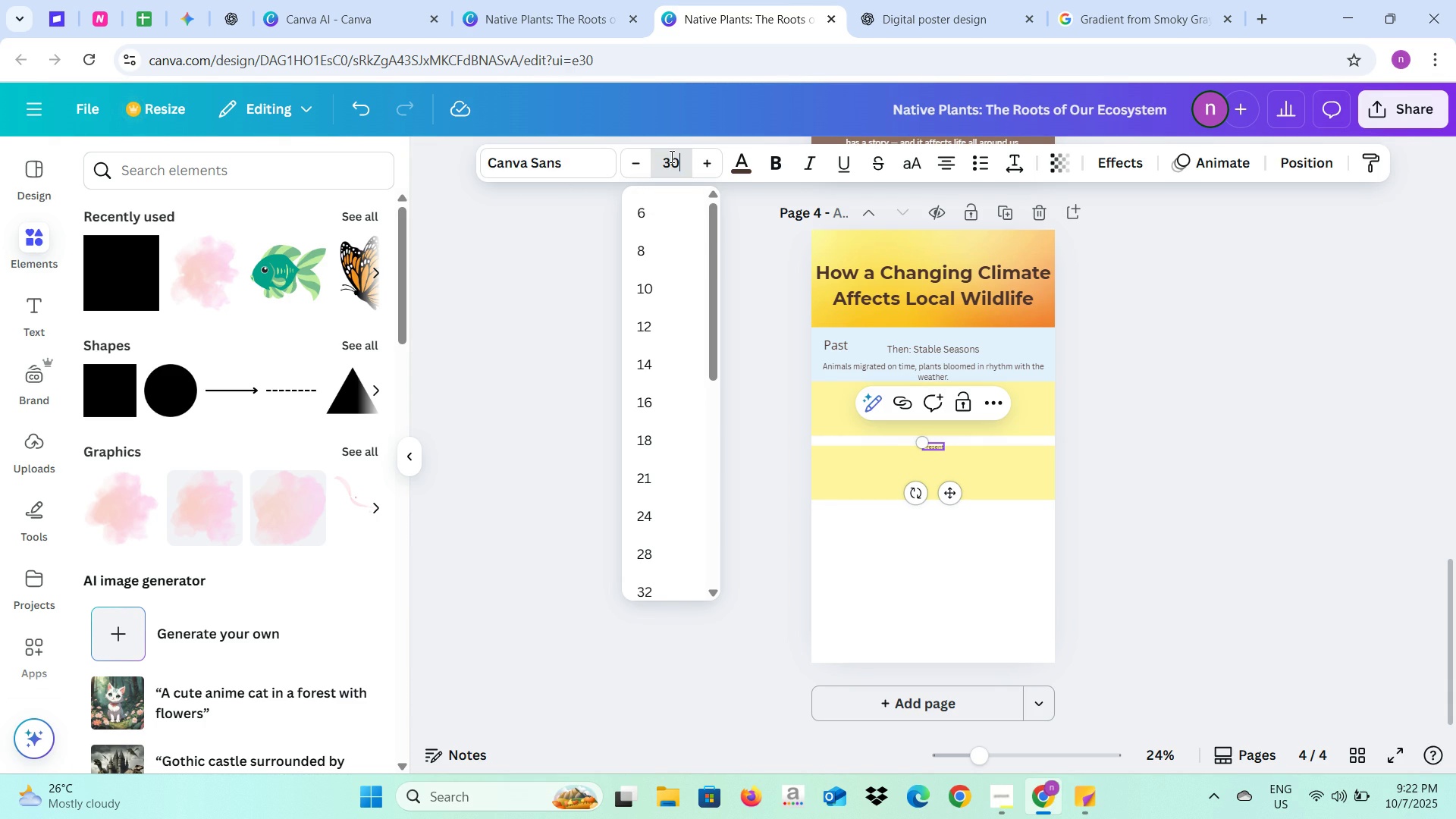 
key(Enter)
 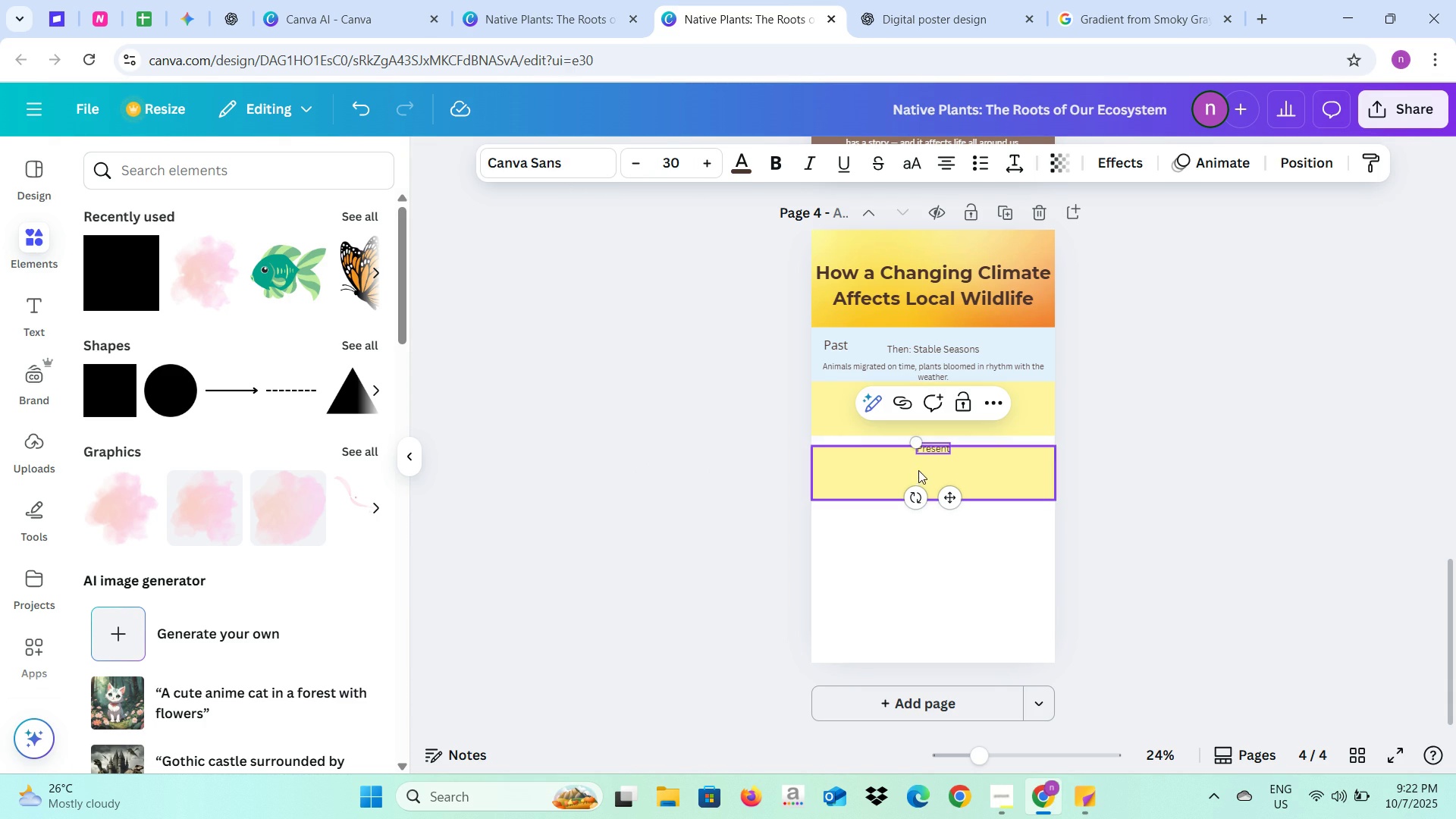 
left_click([916, 457])
 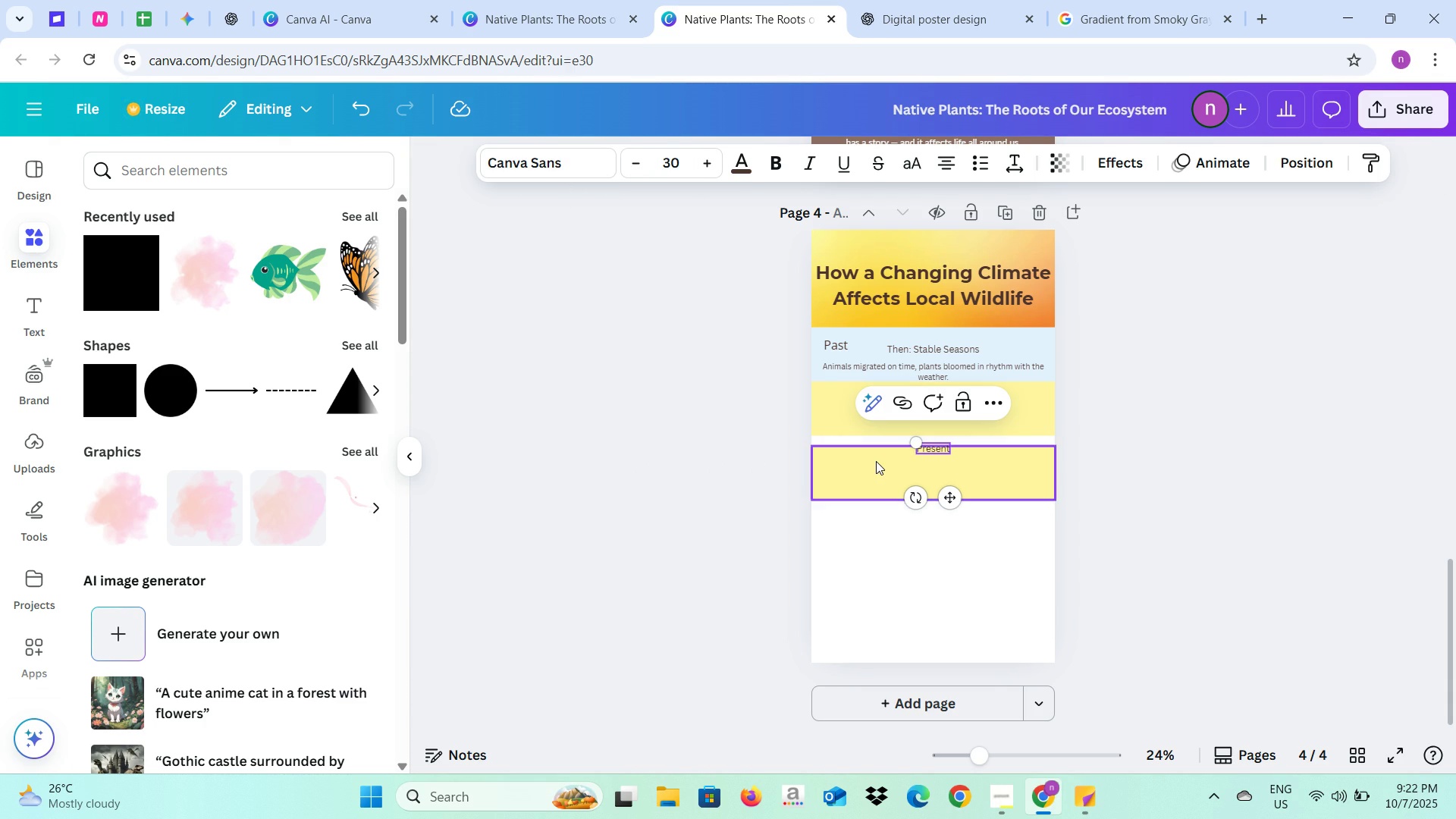 
left_click([876, 461])
 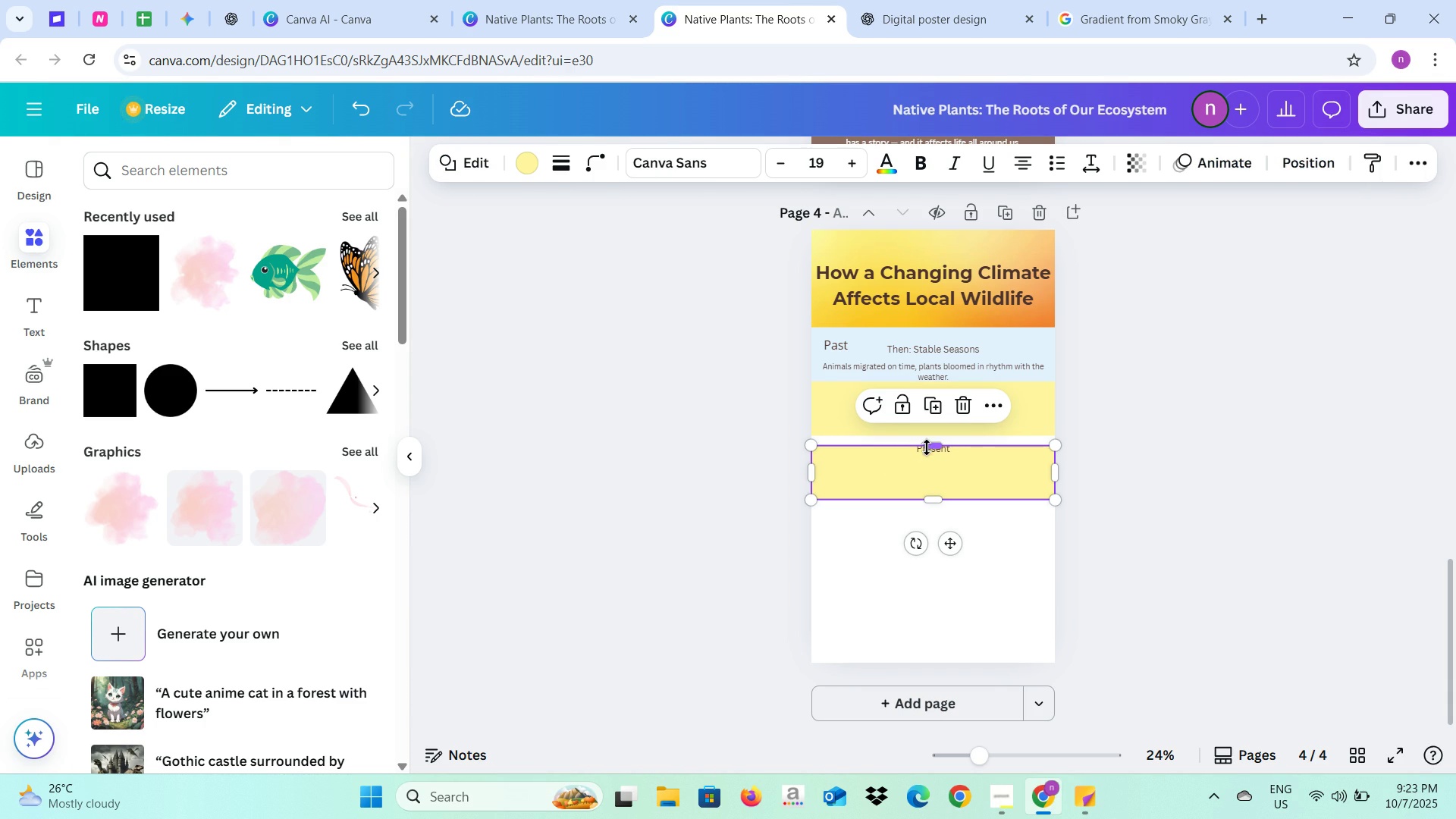 
left_click([927, 447])
 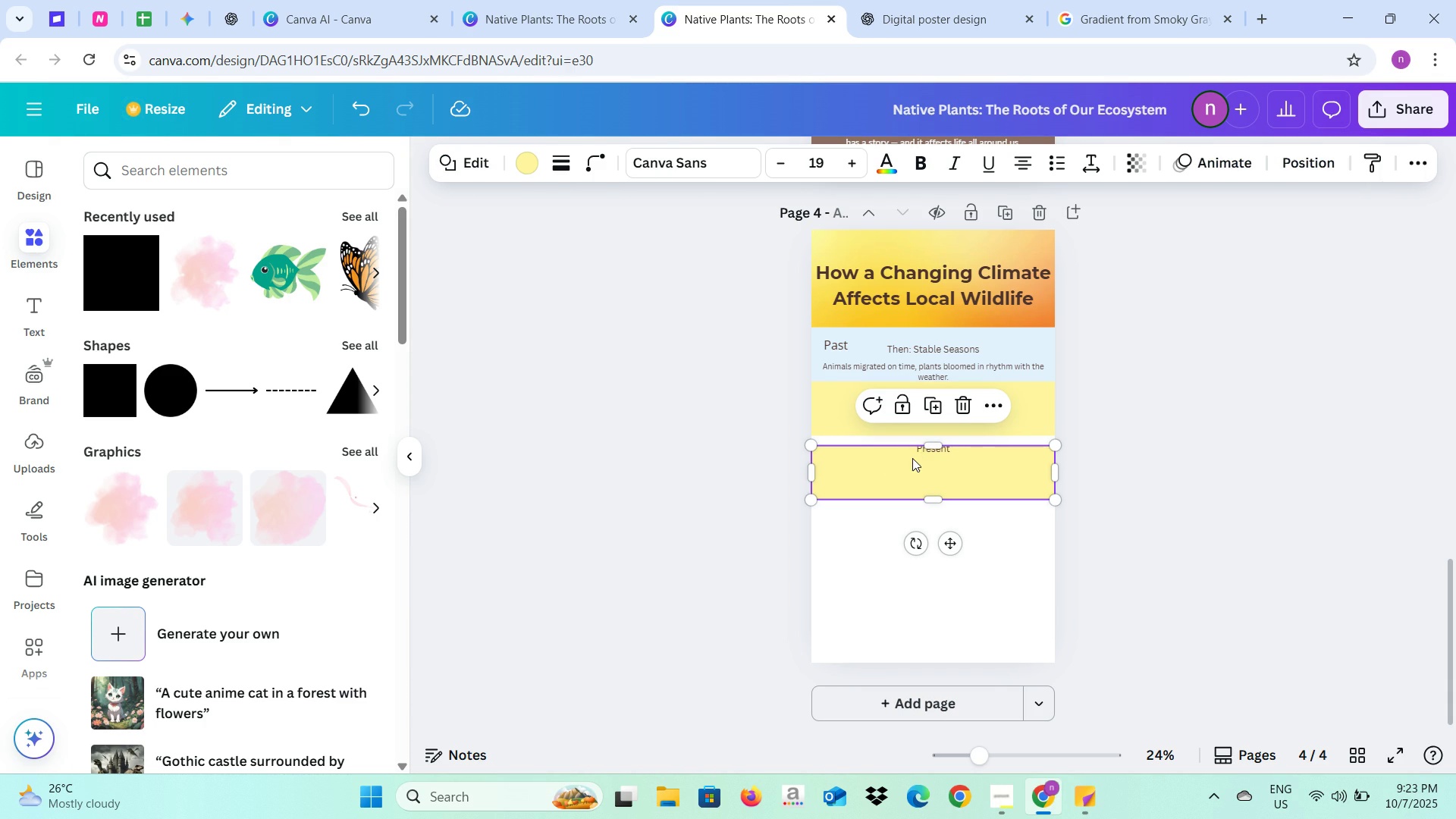 
double_click([912, 458])
 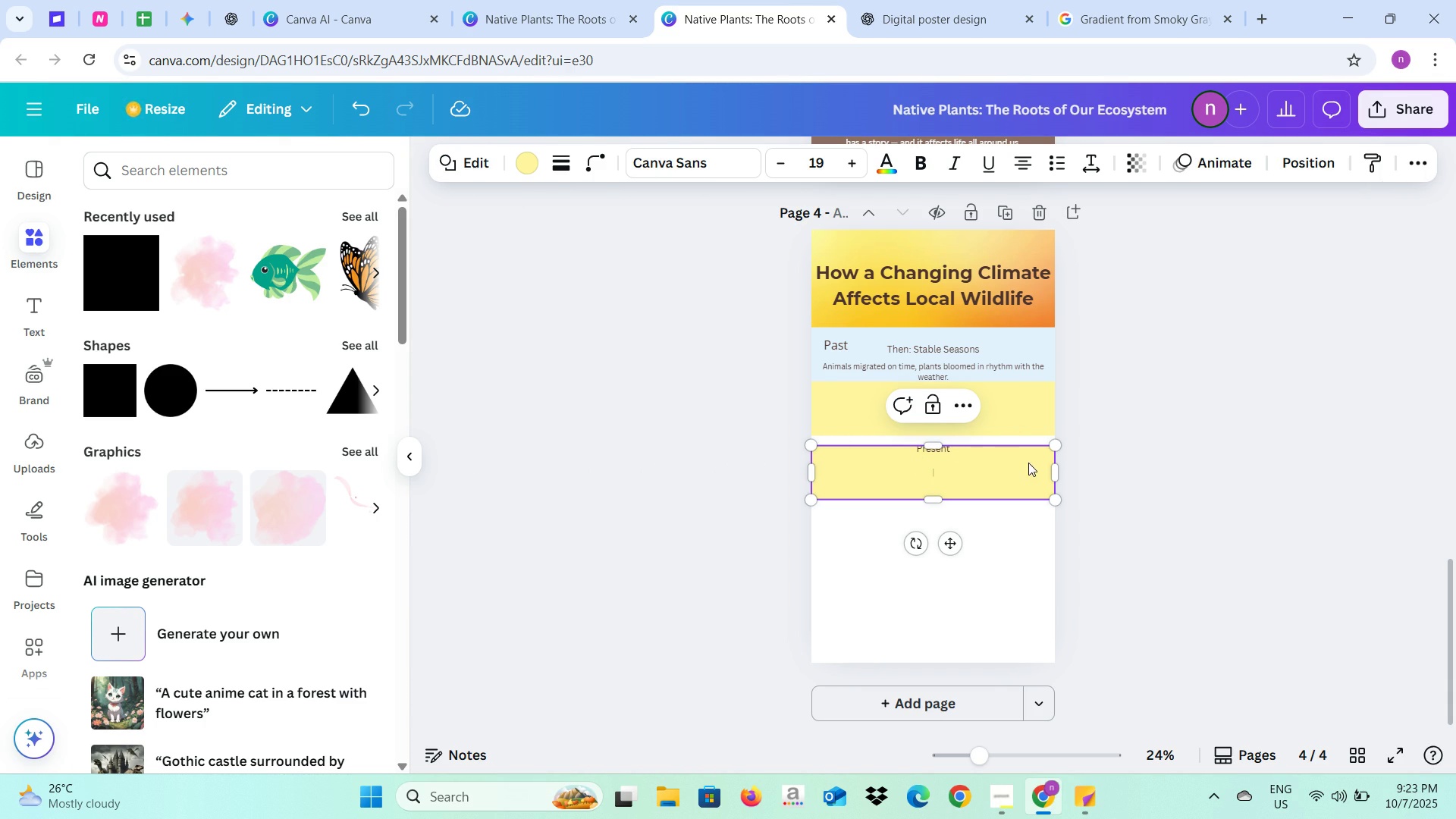 
left_click([1028, 463])
 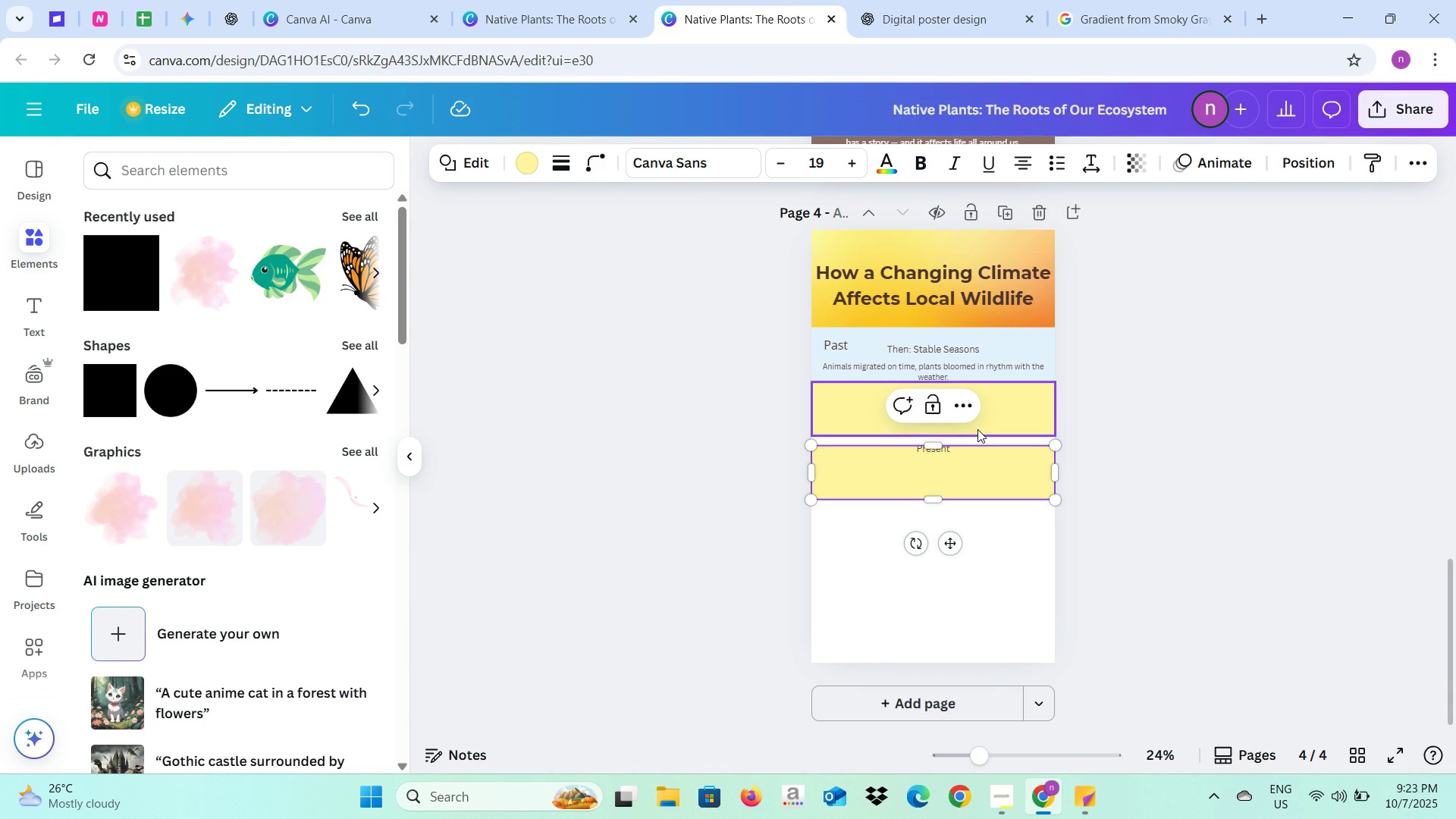 
left_click([977, 429])
 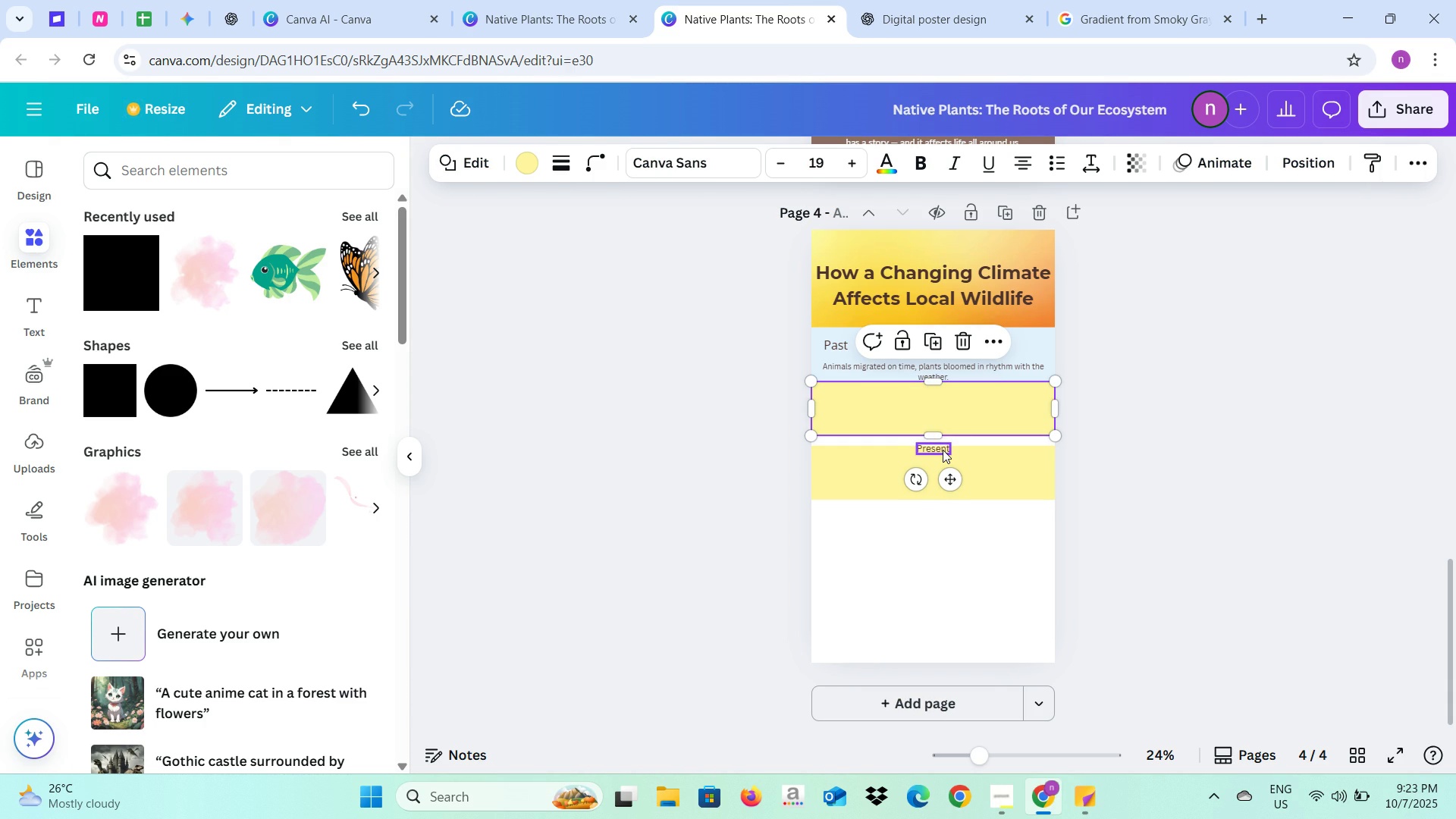 
left_click([943, 450])
 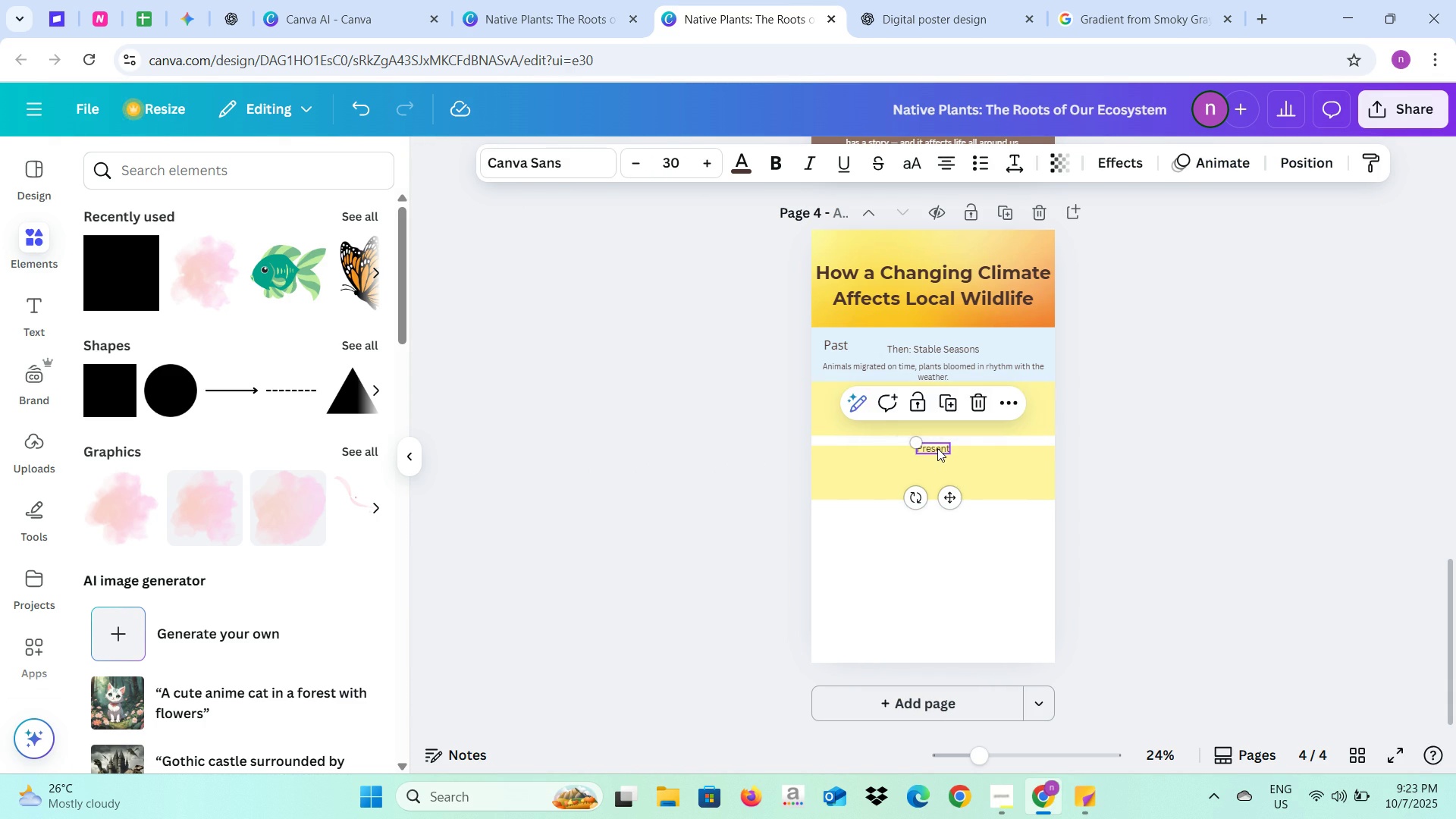 
left_click_drag(start_coordinate=[937, 448], to_coordinate=[847, 394])
 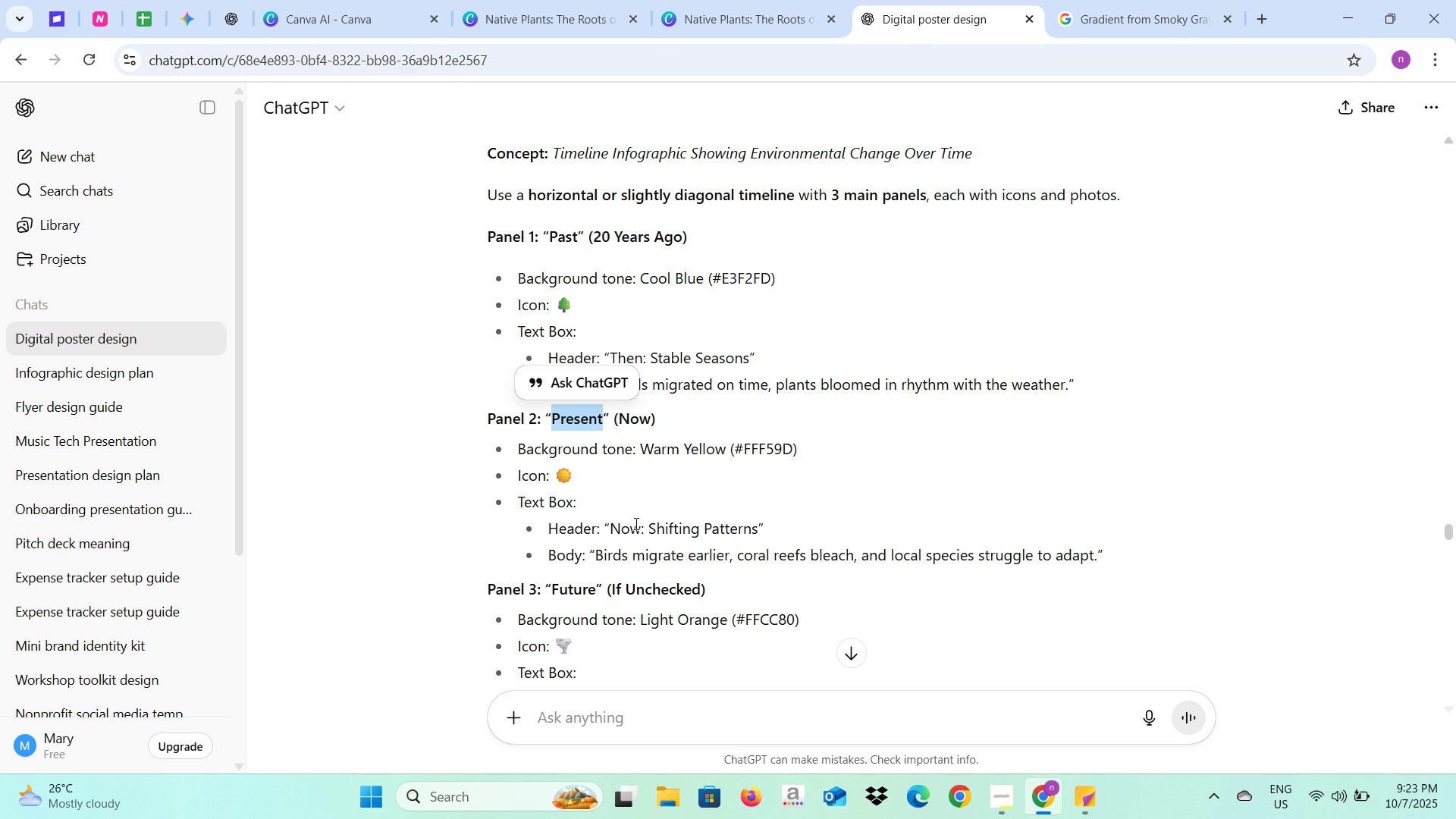 
wait(5.56)
 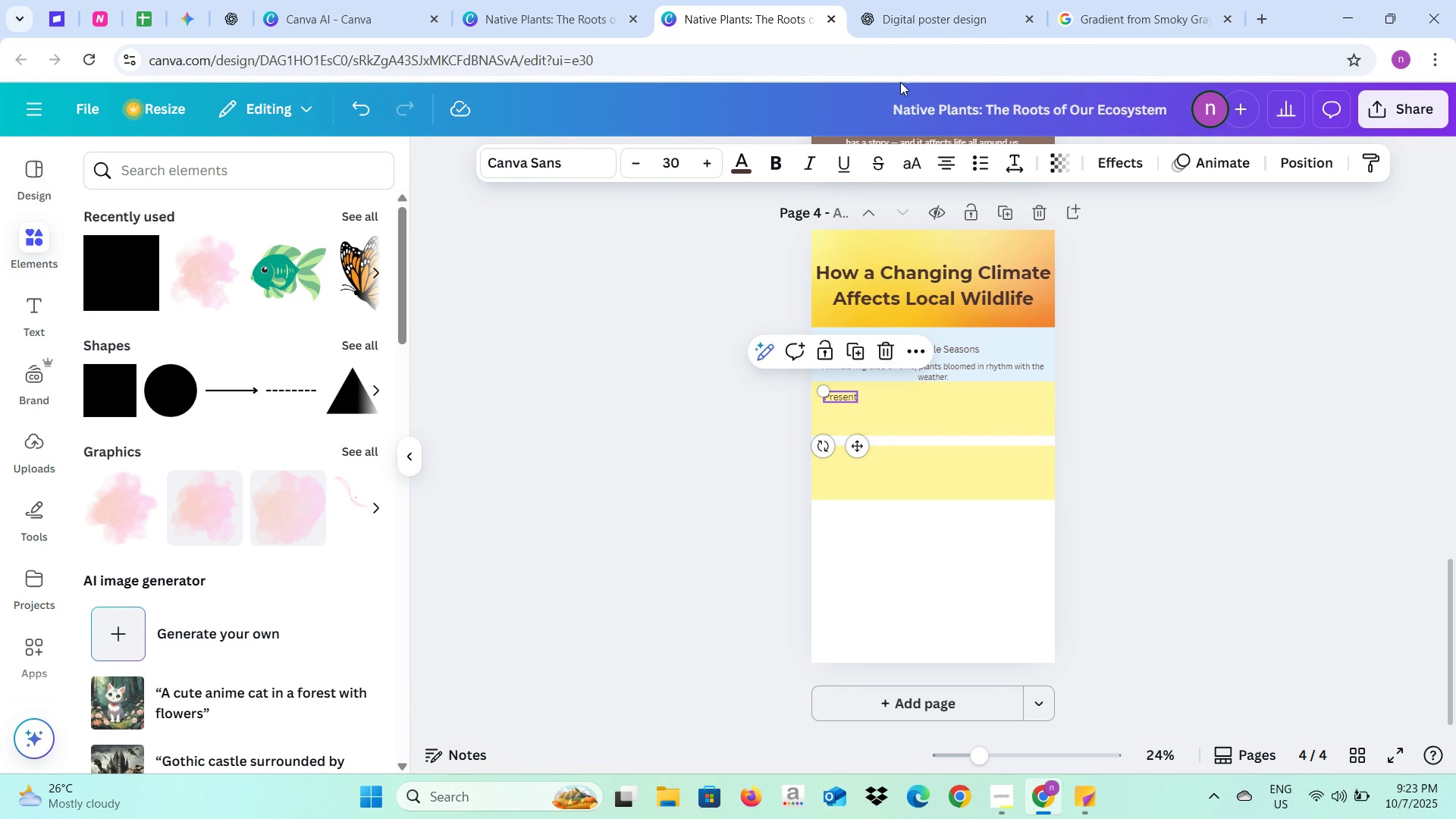 
left_click_drag(start_coordinate=[611, 527], to_coordinate=[756, 529])
 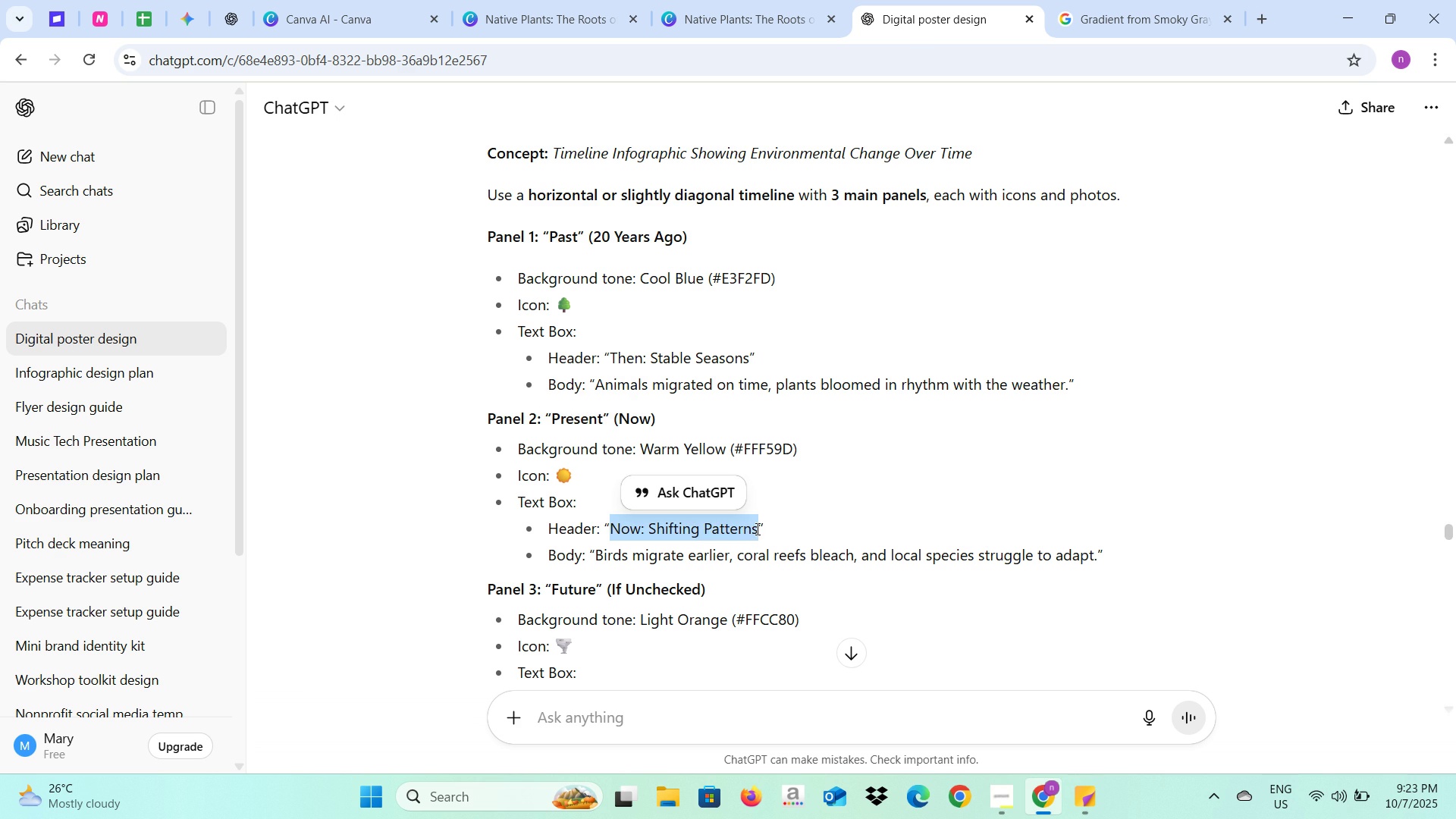 
key(Control+C)
 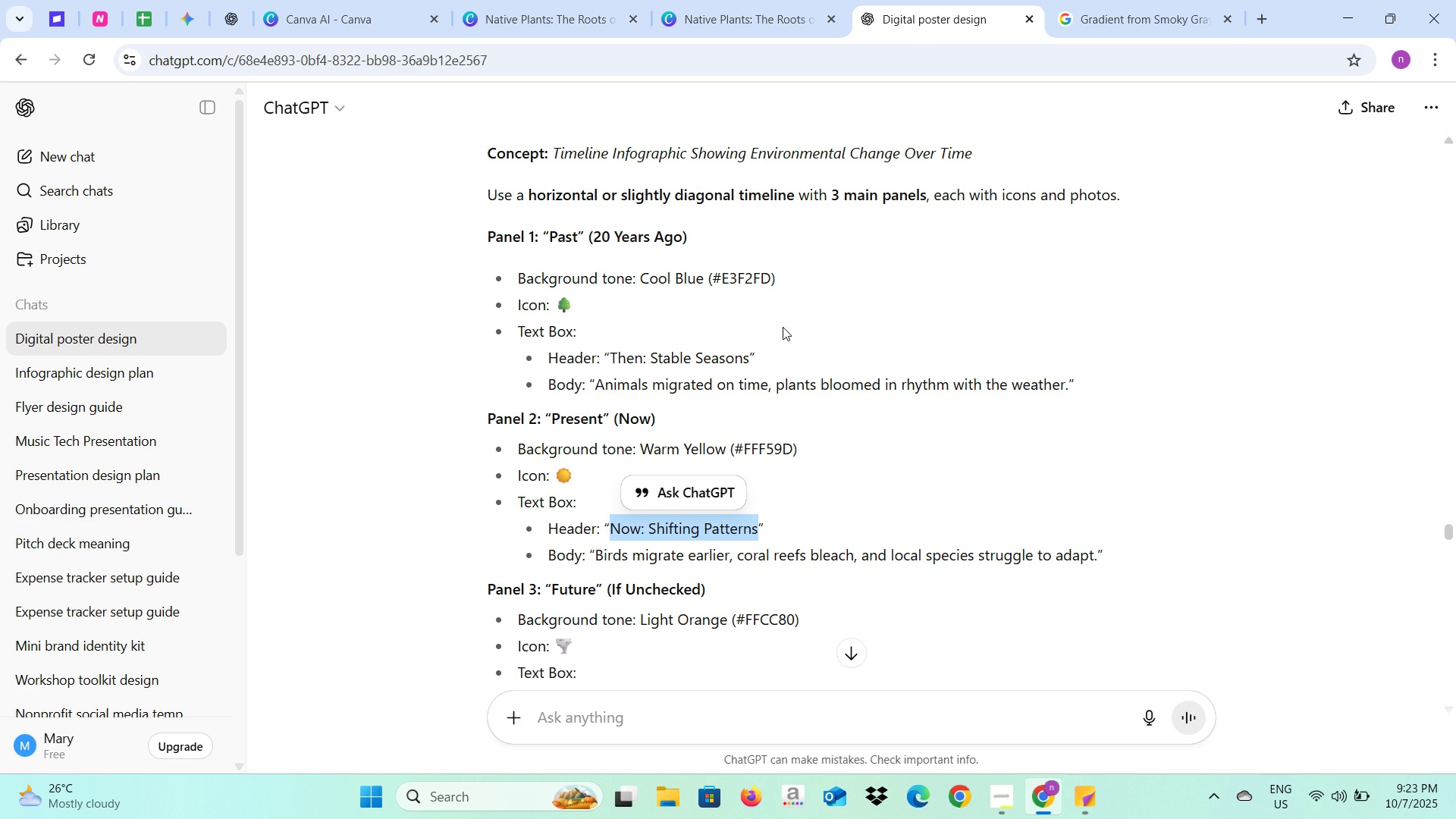 
key(Control+C)
 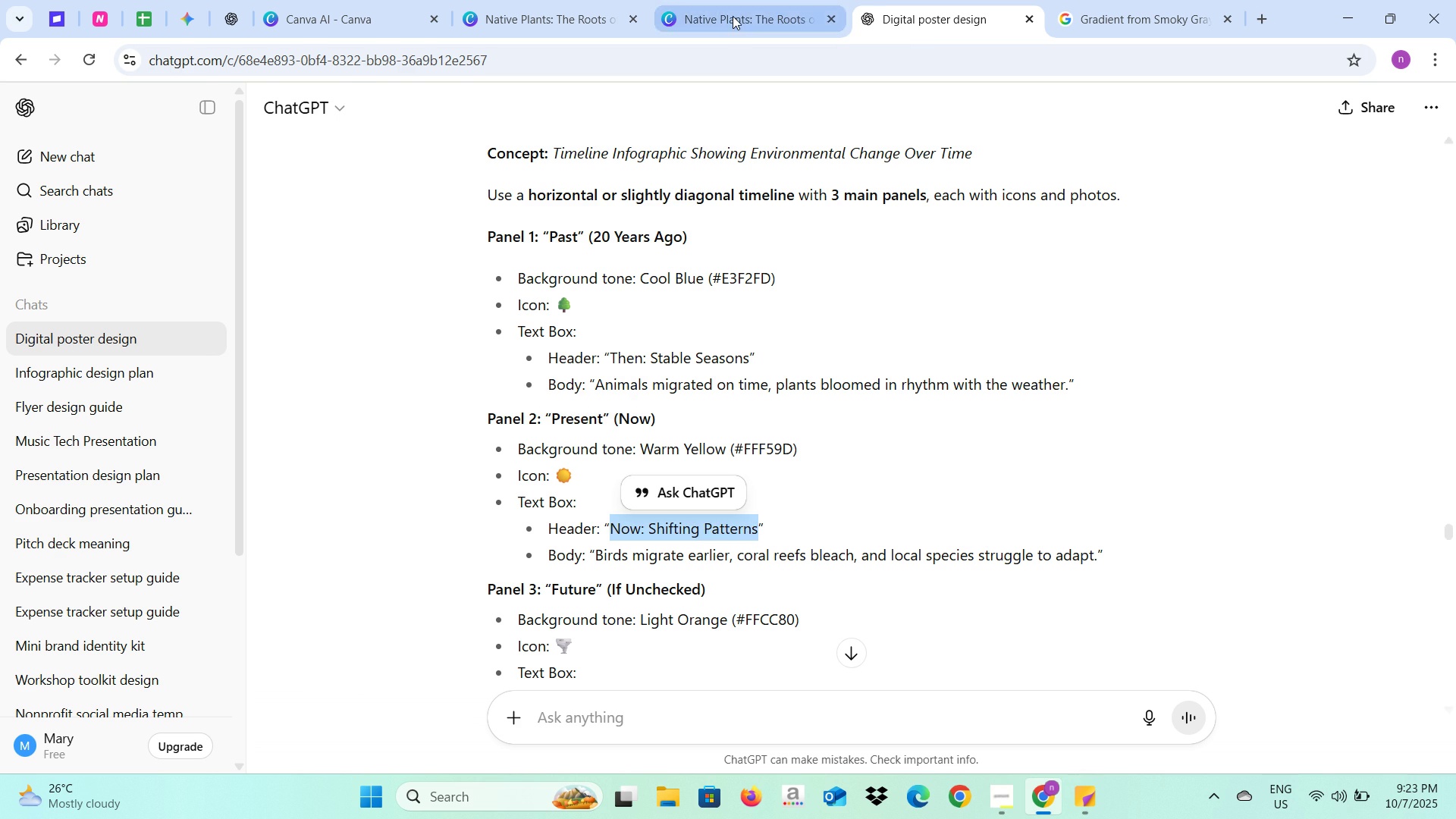 
left_click([733, 16])
 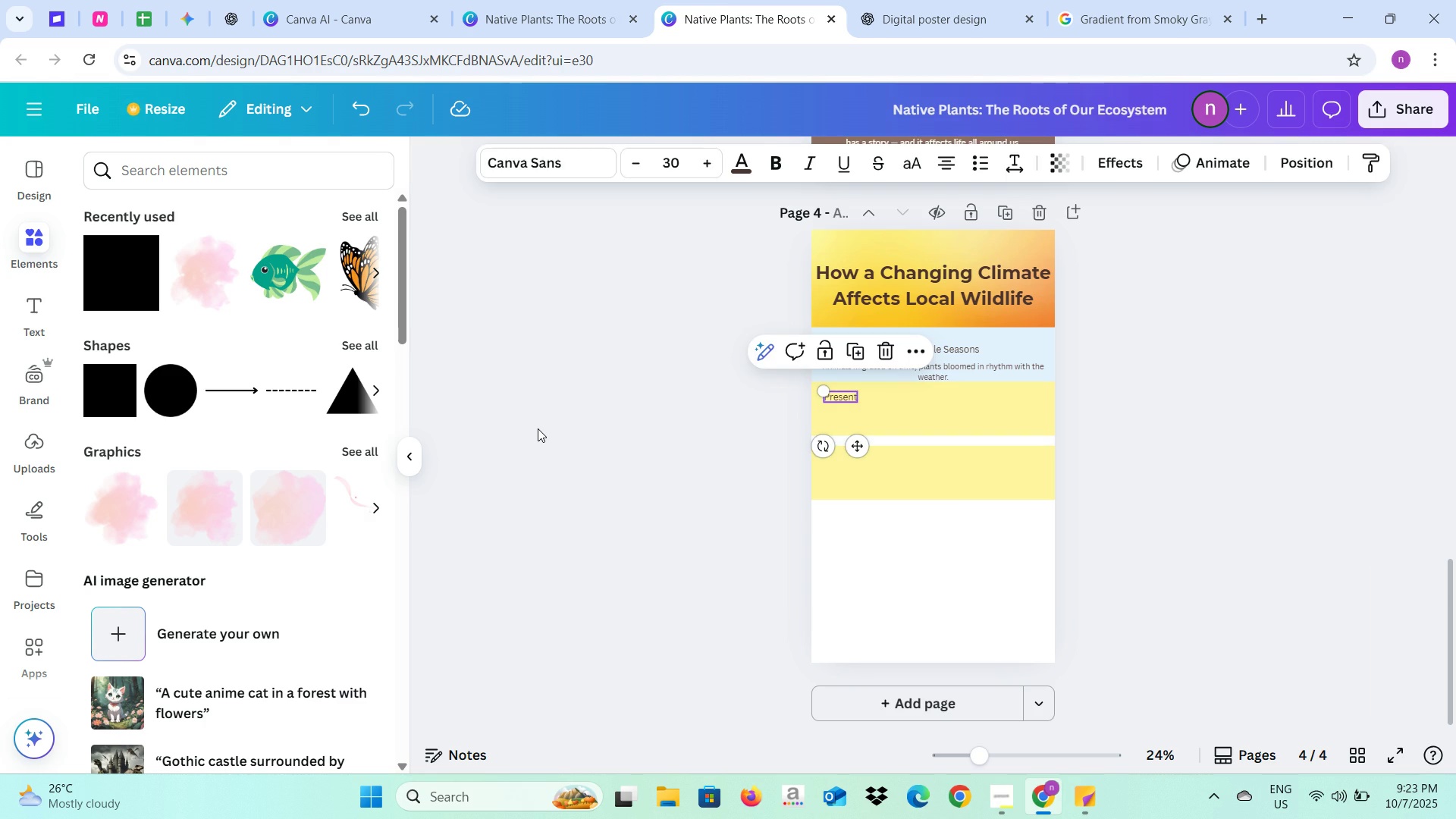 
left_click([538, 428])
 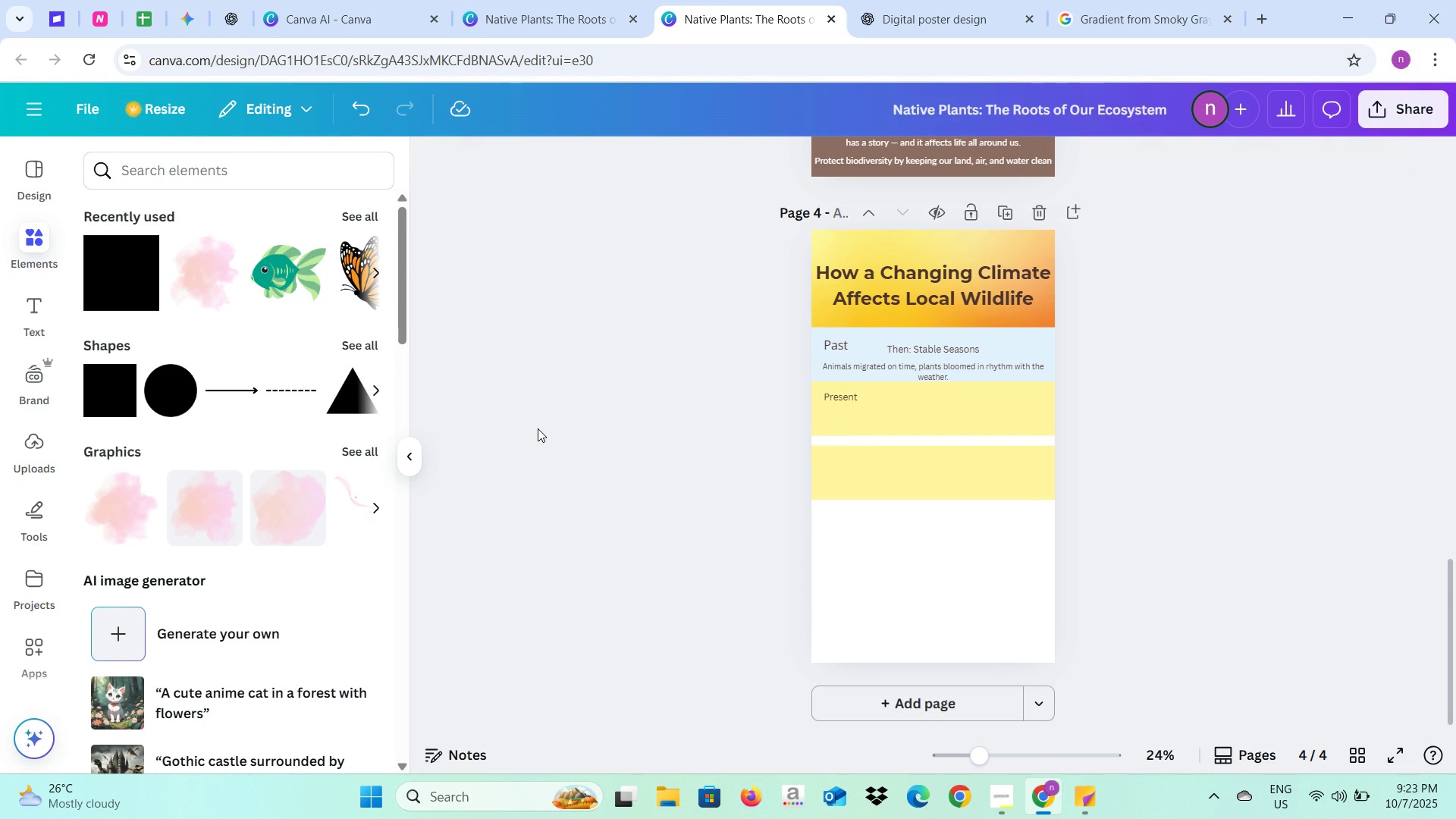 
key(Control+V)
 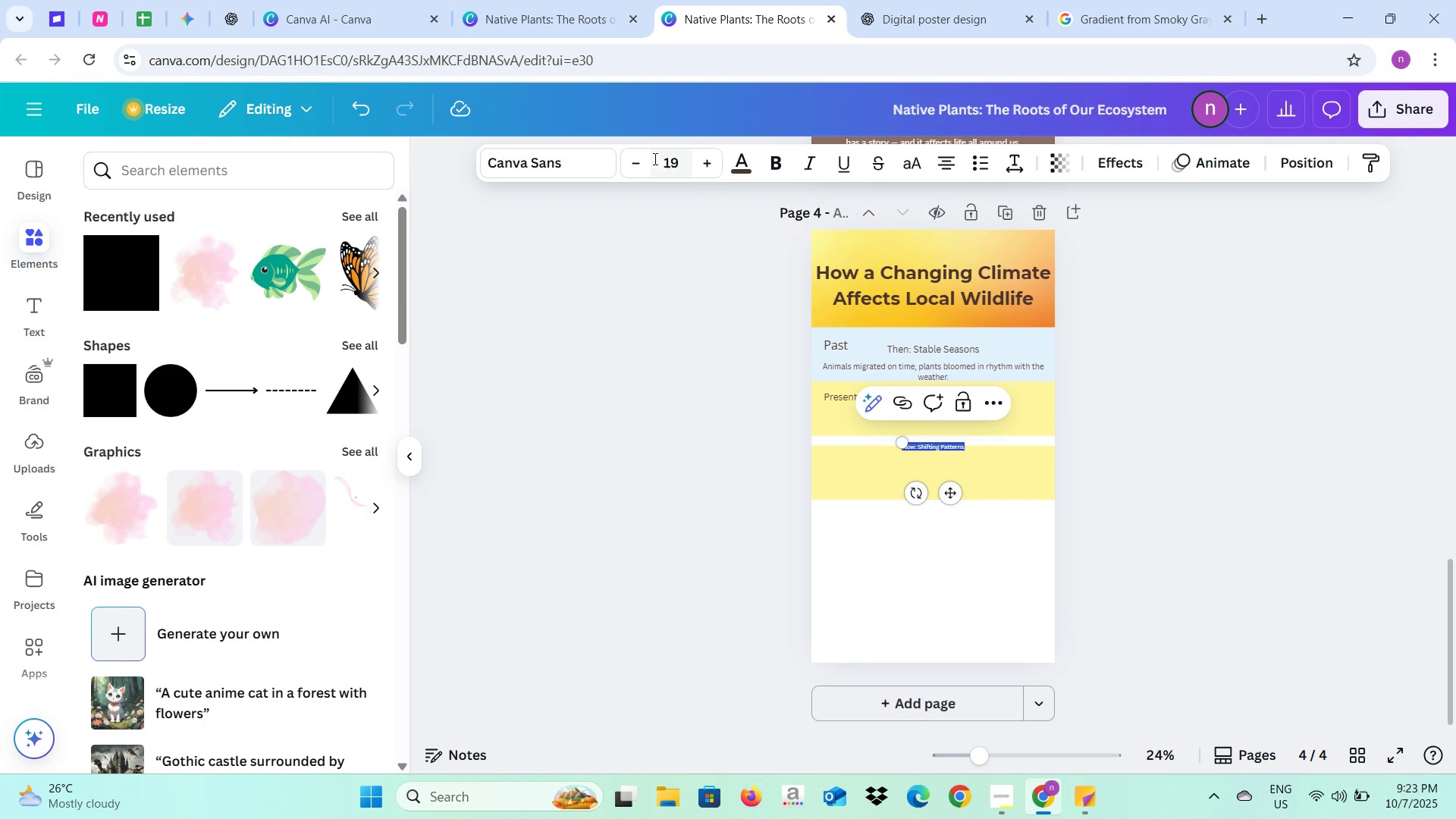 
left_click([674, 158])
 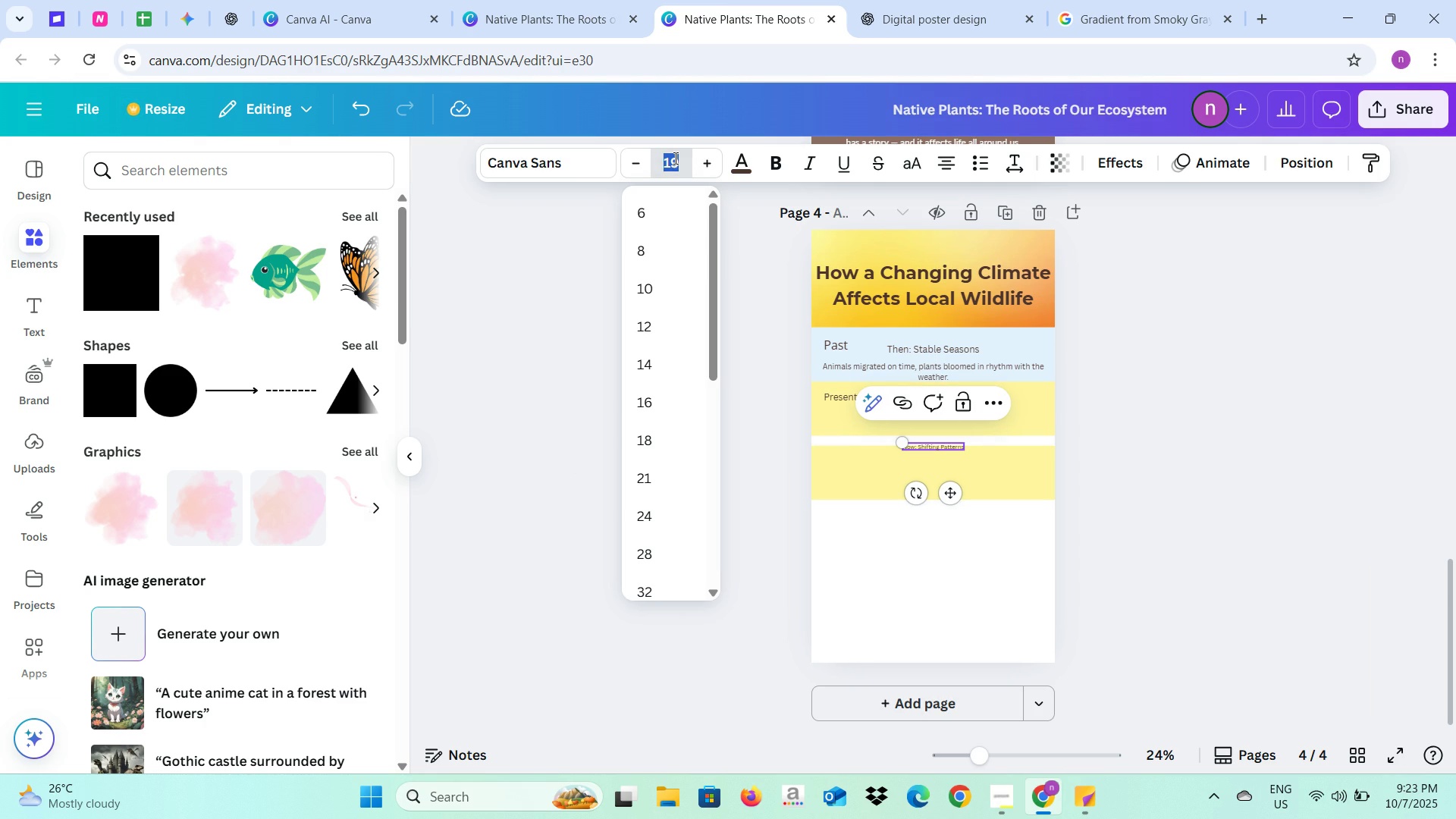 
type(30)
 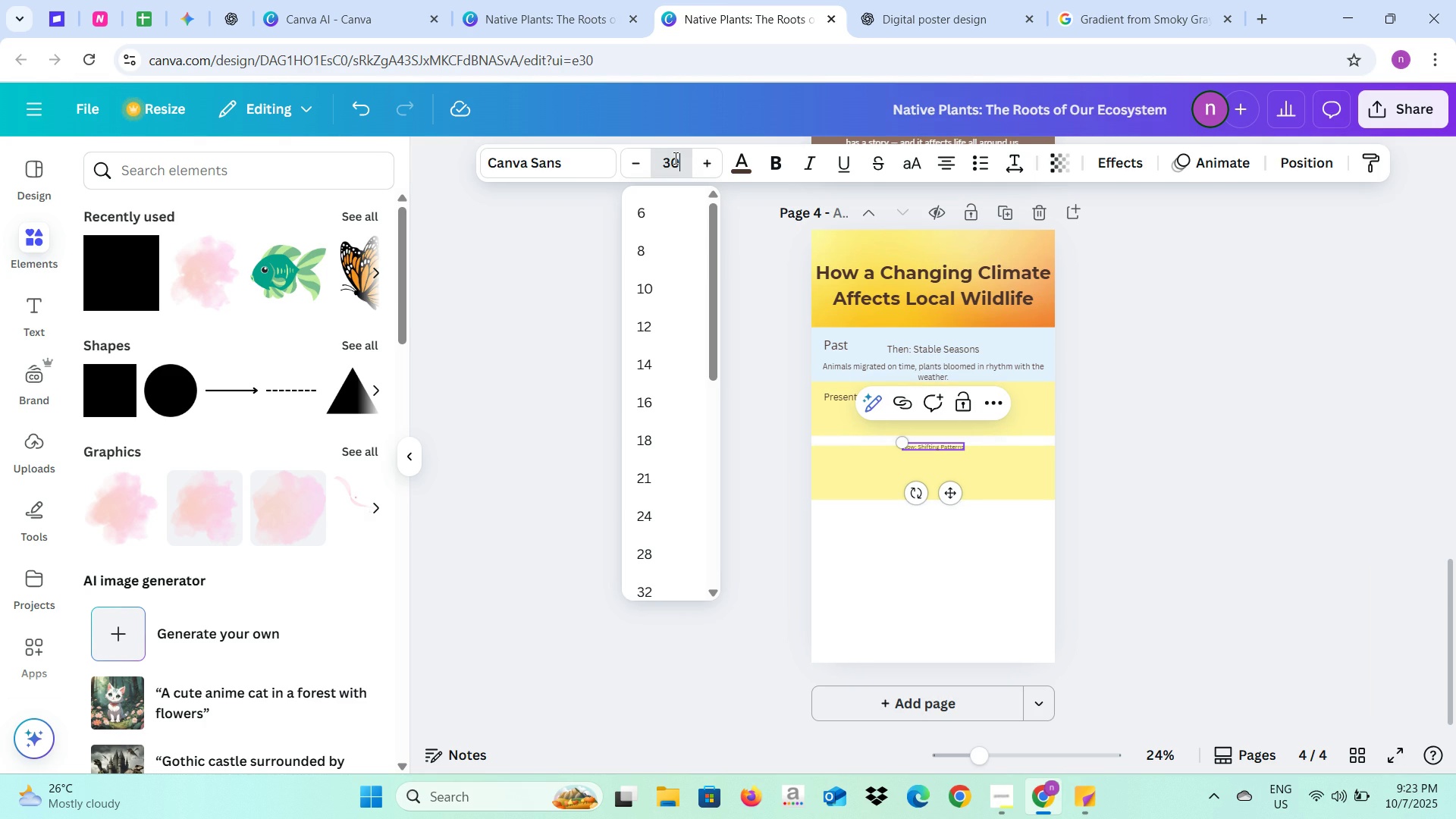 
key(Enter)
 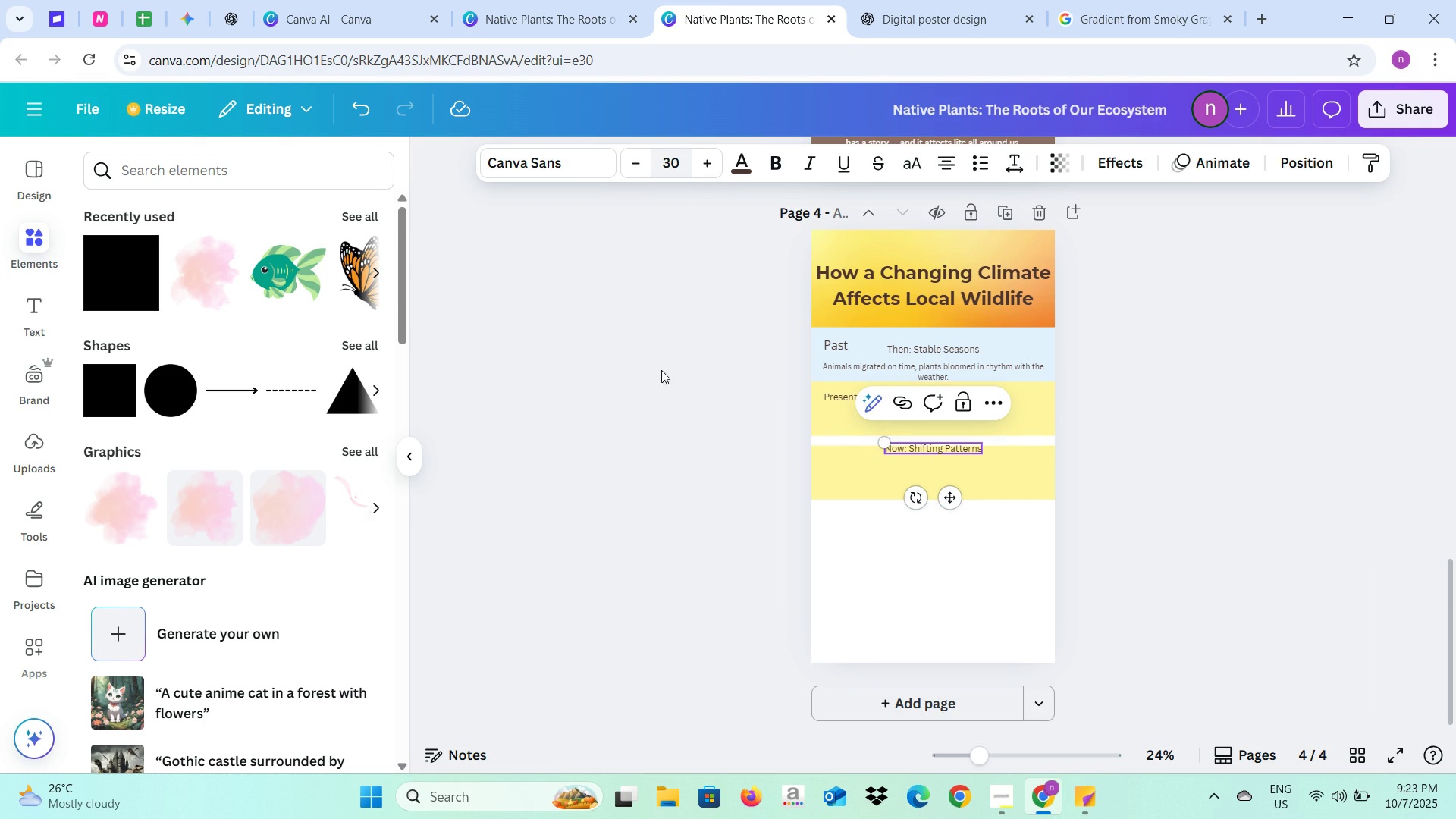 
left_click([661, 416])
 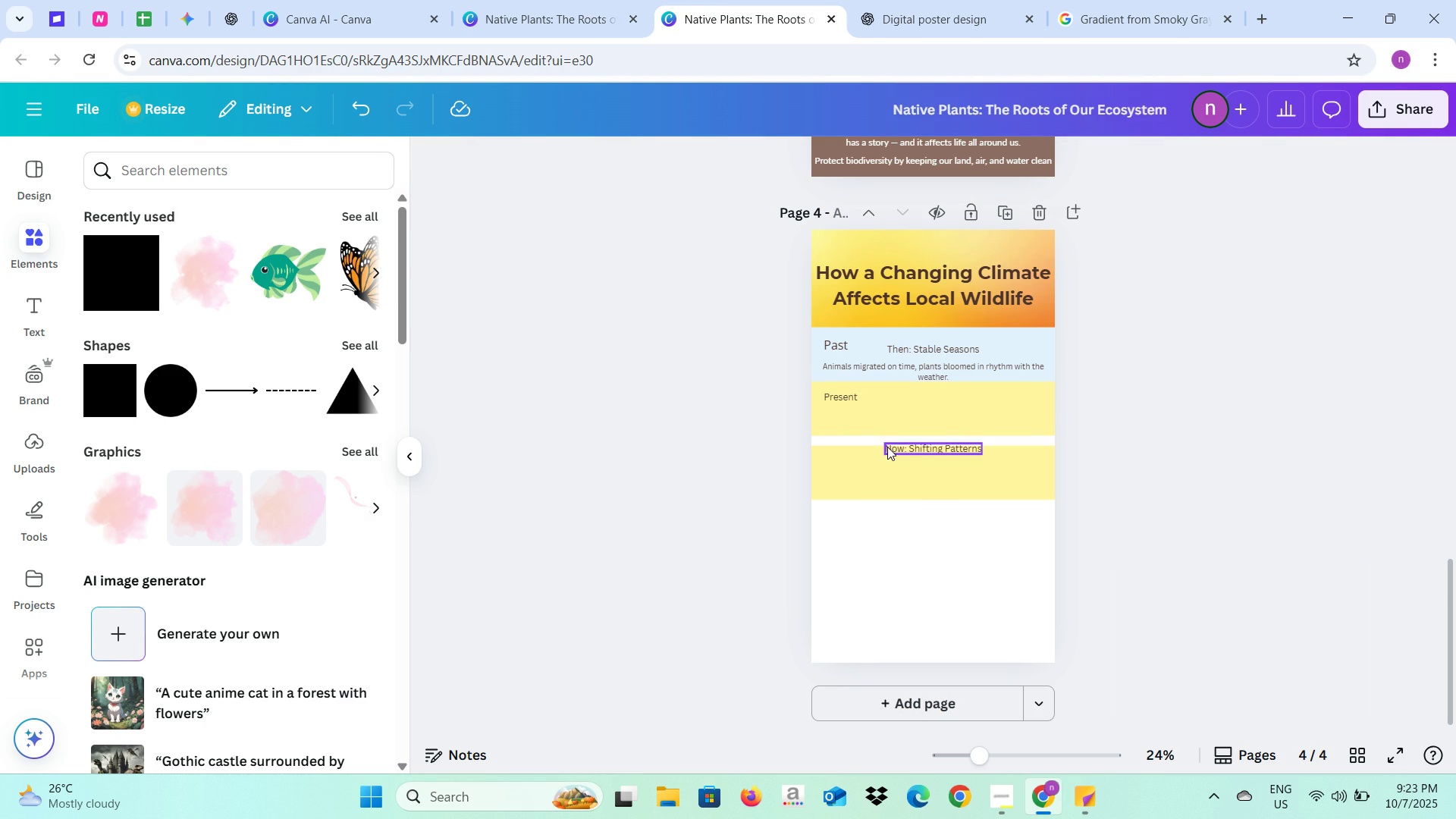 
left_click([888, 447])
 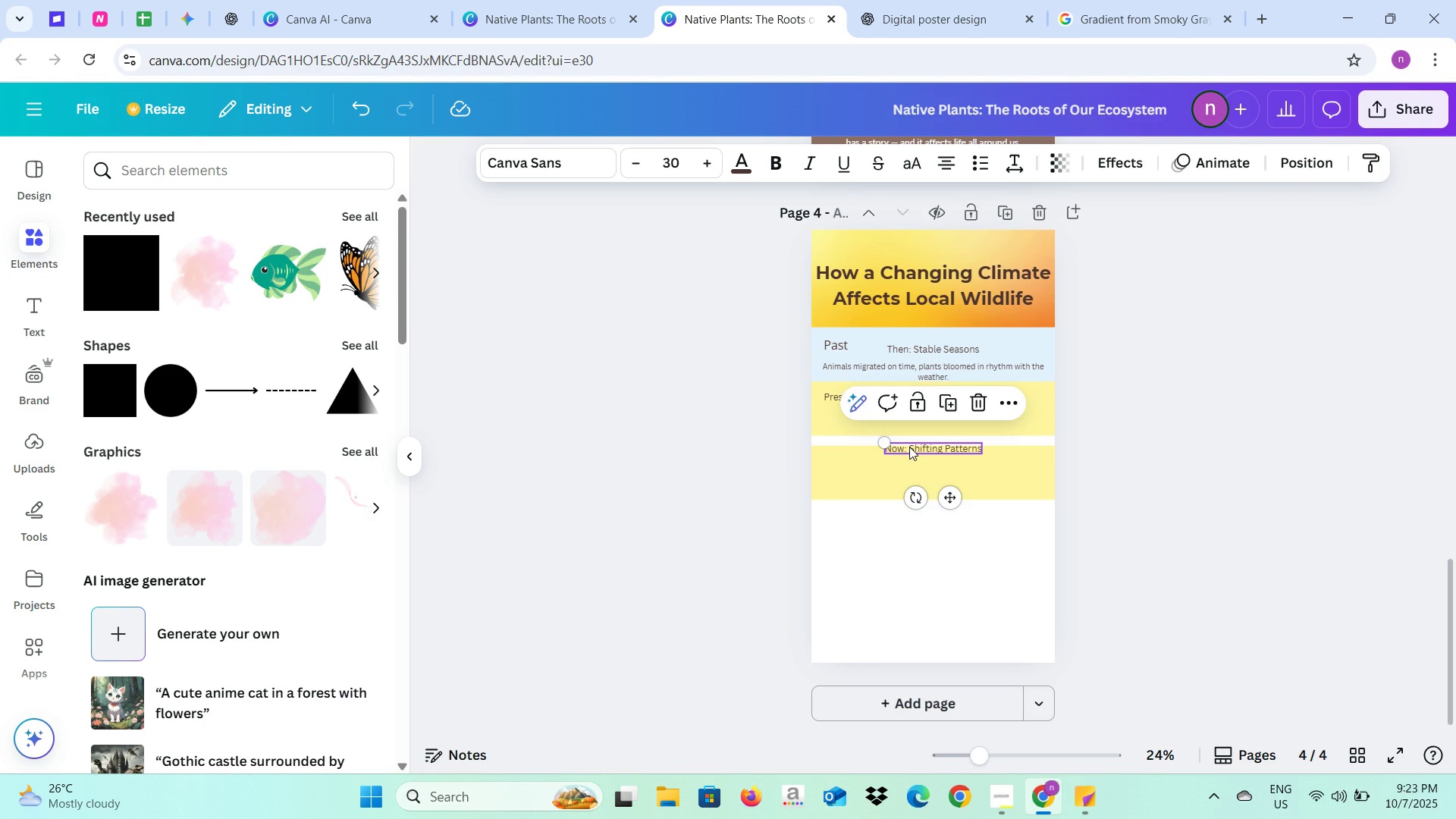 
left_click_drag(start_coordinate=[909, 447], to_coordinate=[910, 396])
 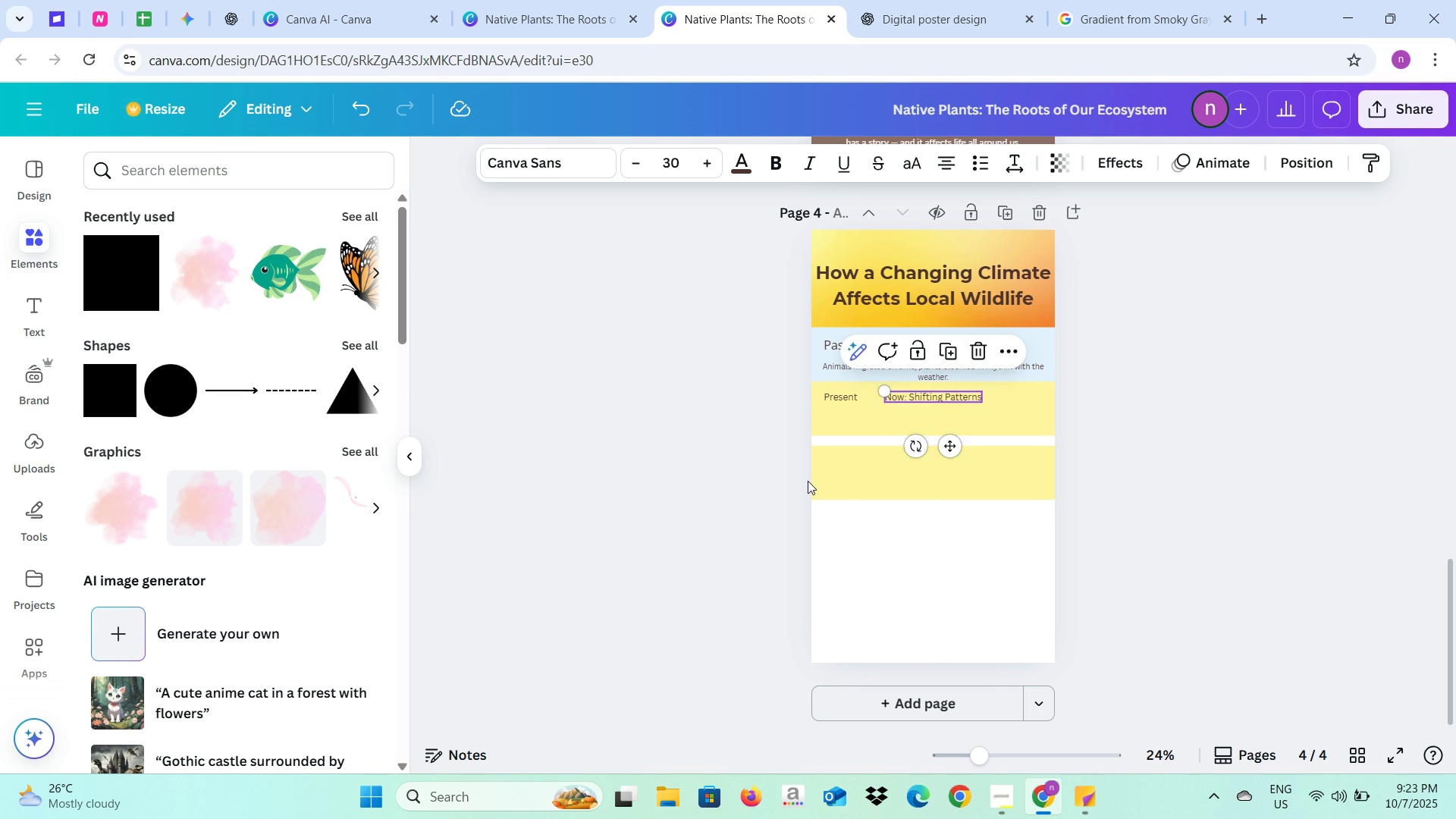 
left_click([808, 481])
 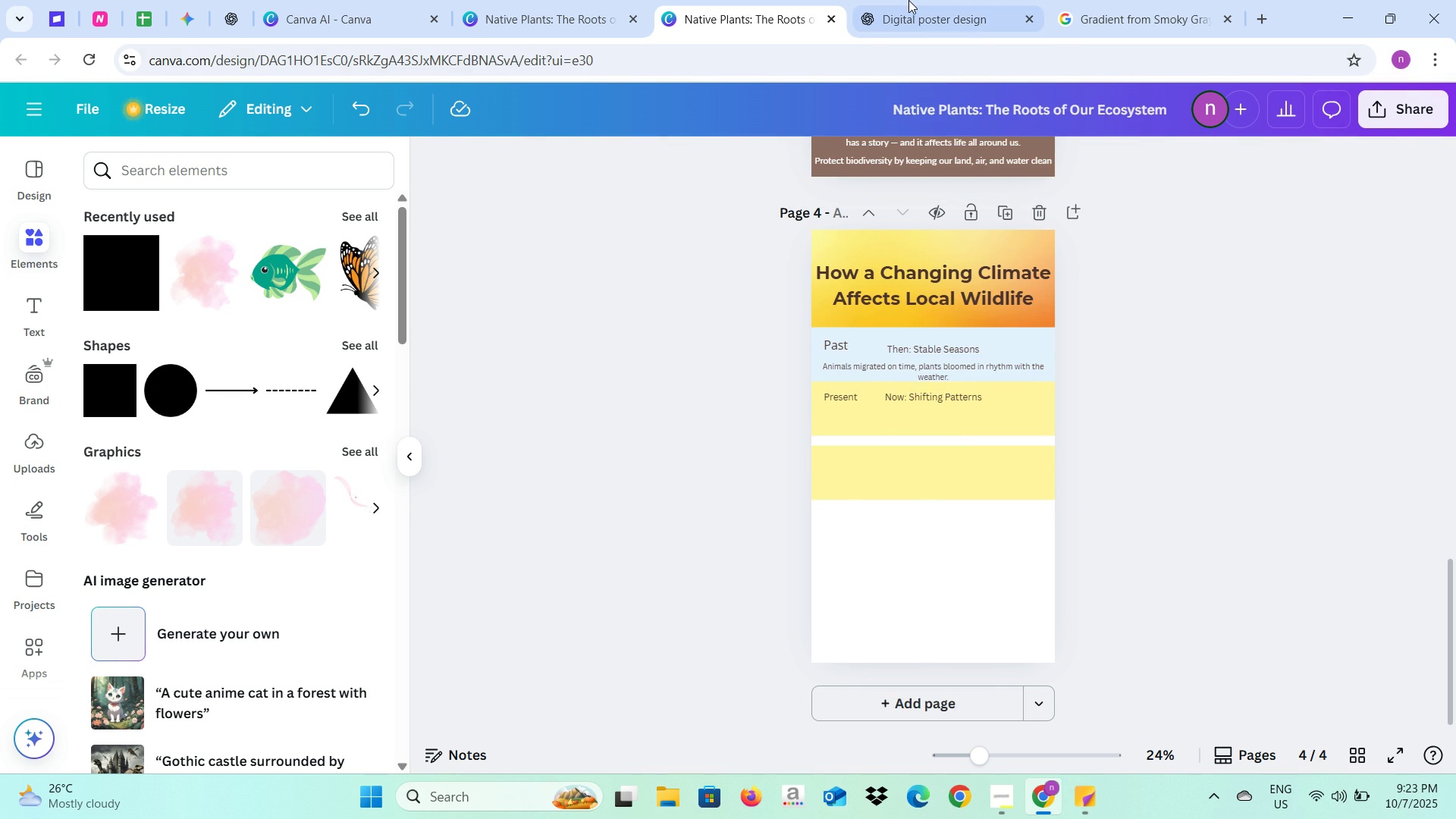 
left_click([908, 0])
 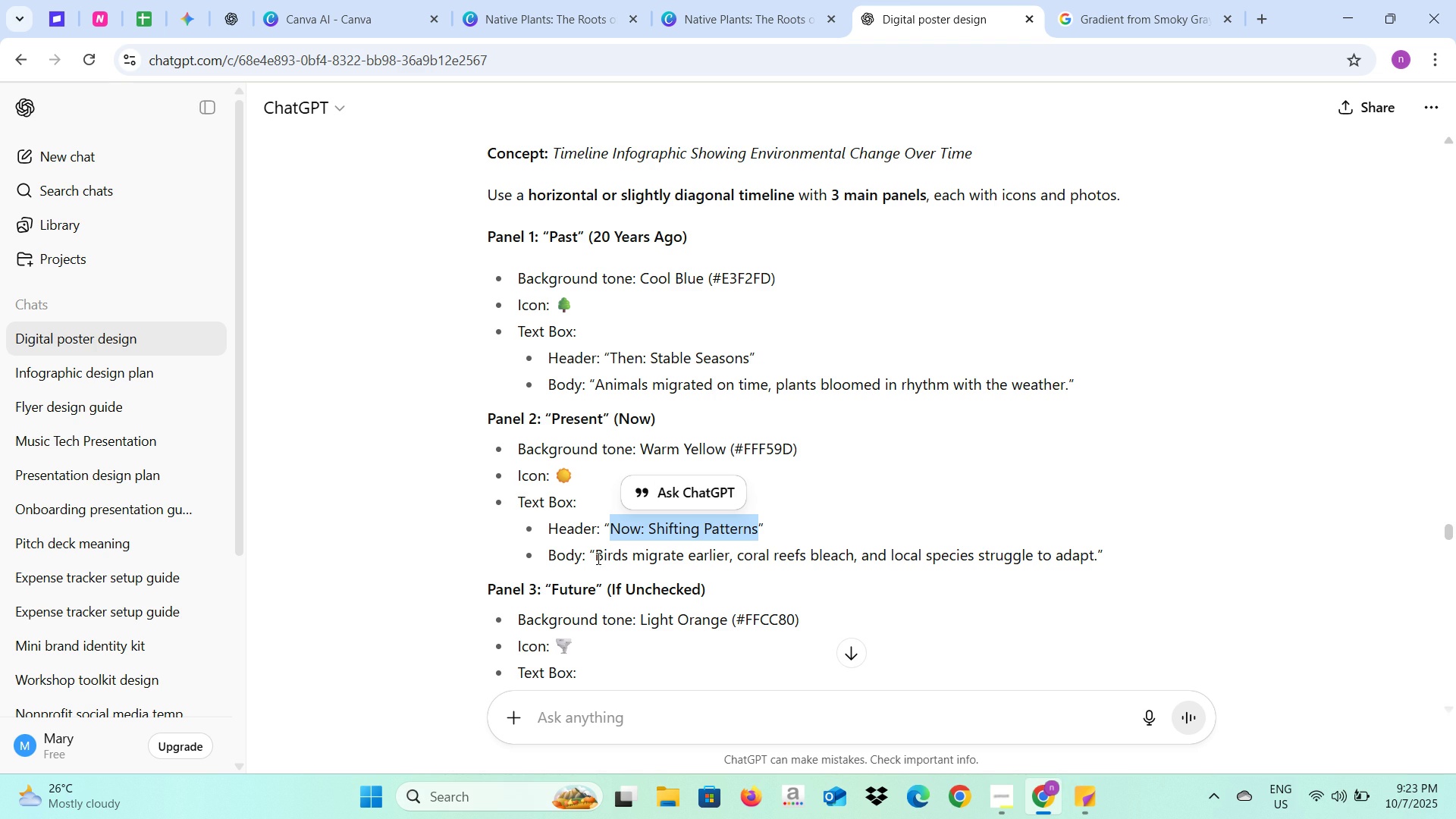 
left_click_drag(start_coordinate=[595, 557], to_coordinate=[1097, 557])
 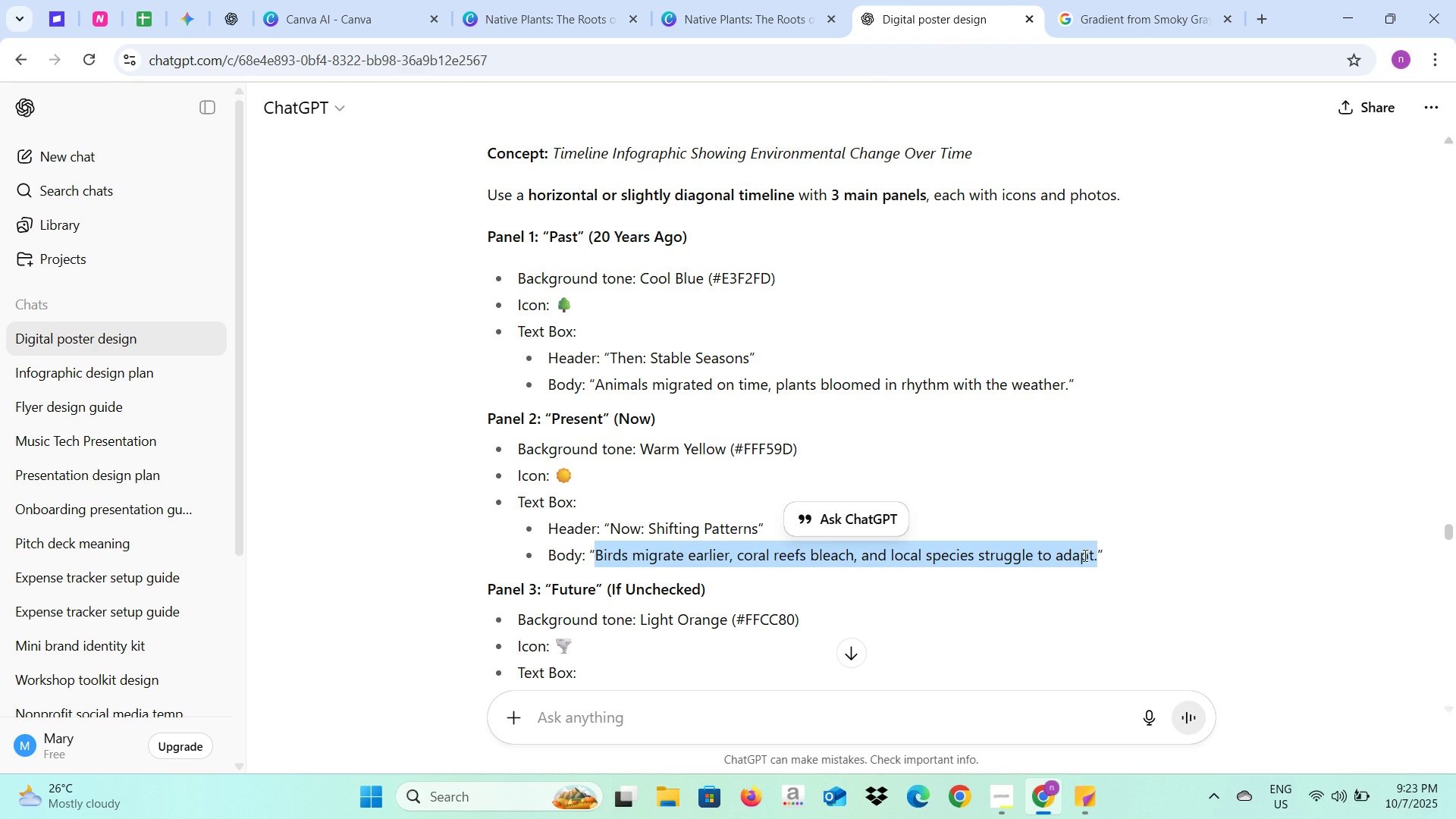 
key(Control+C)
 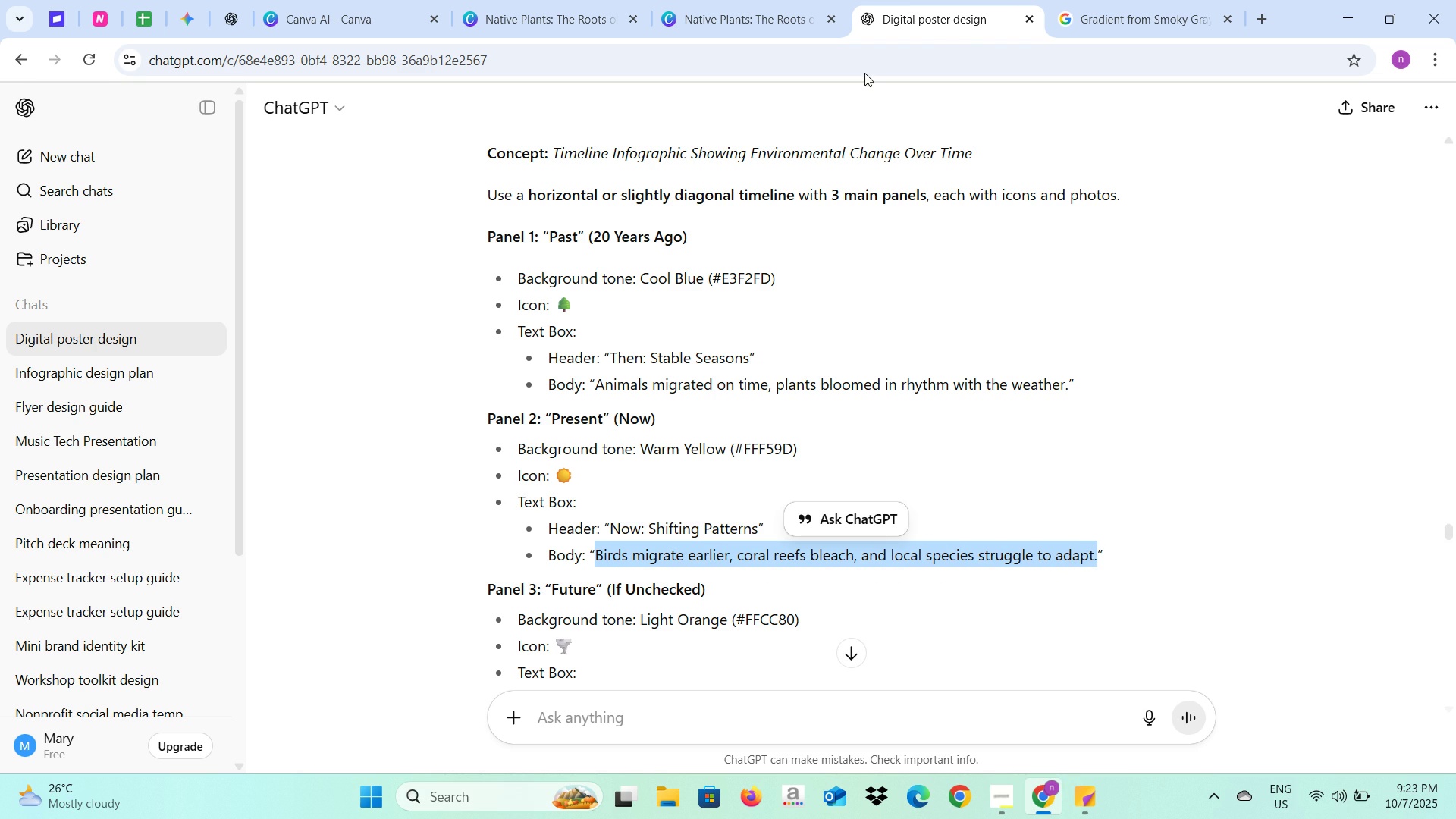 
key(Control+C)
 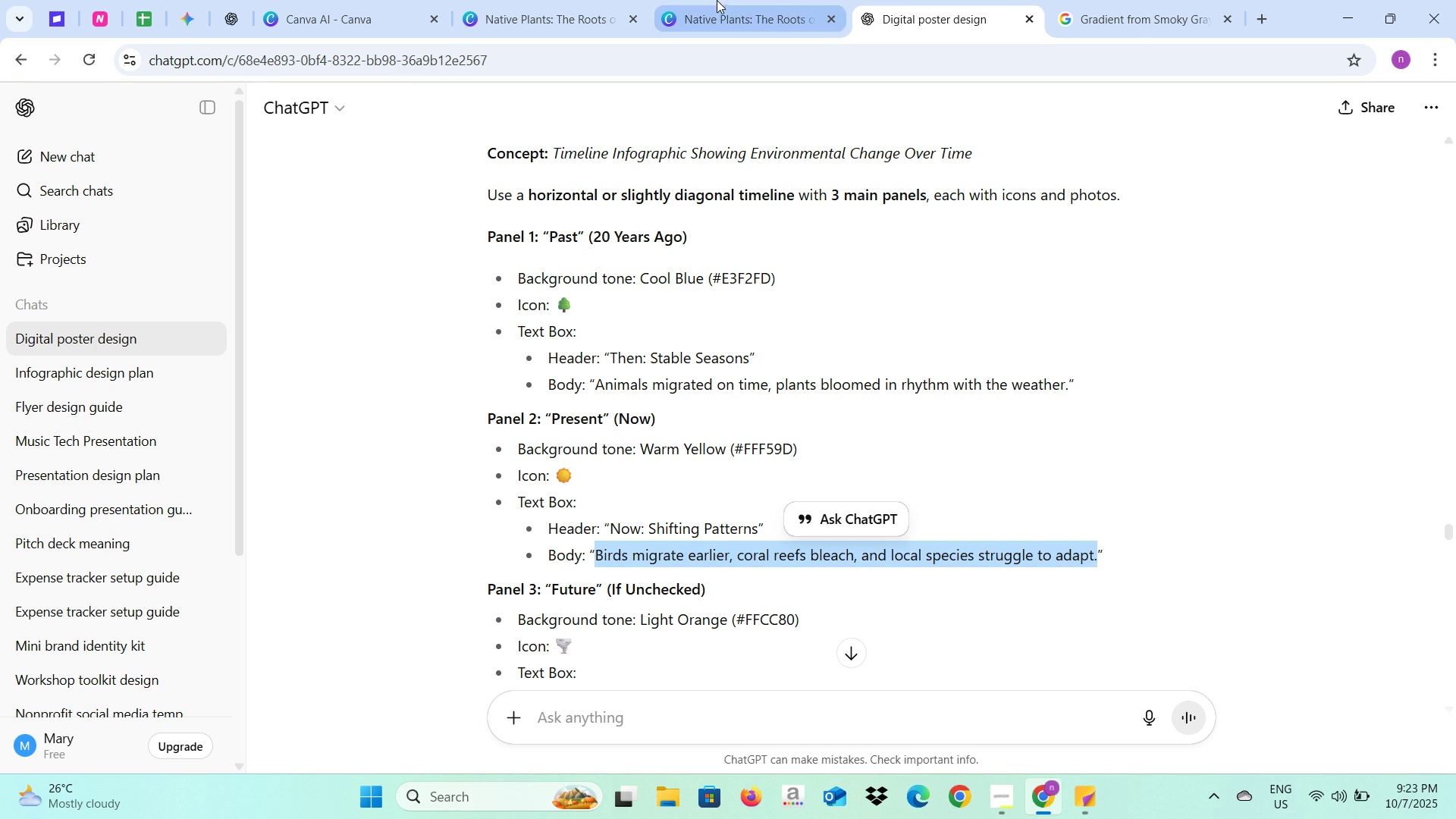 
left_click([717, 0])
 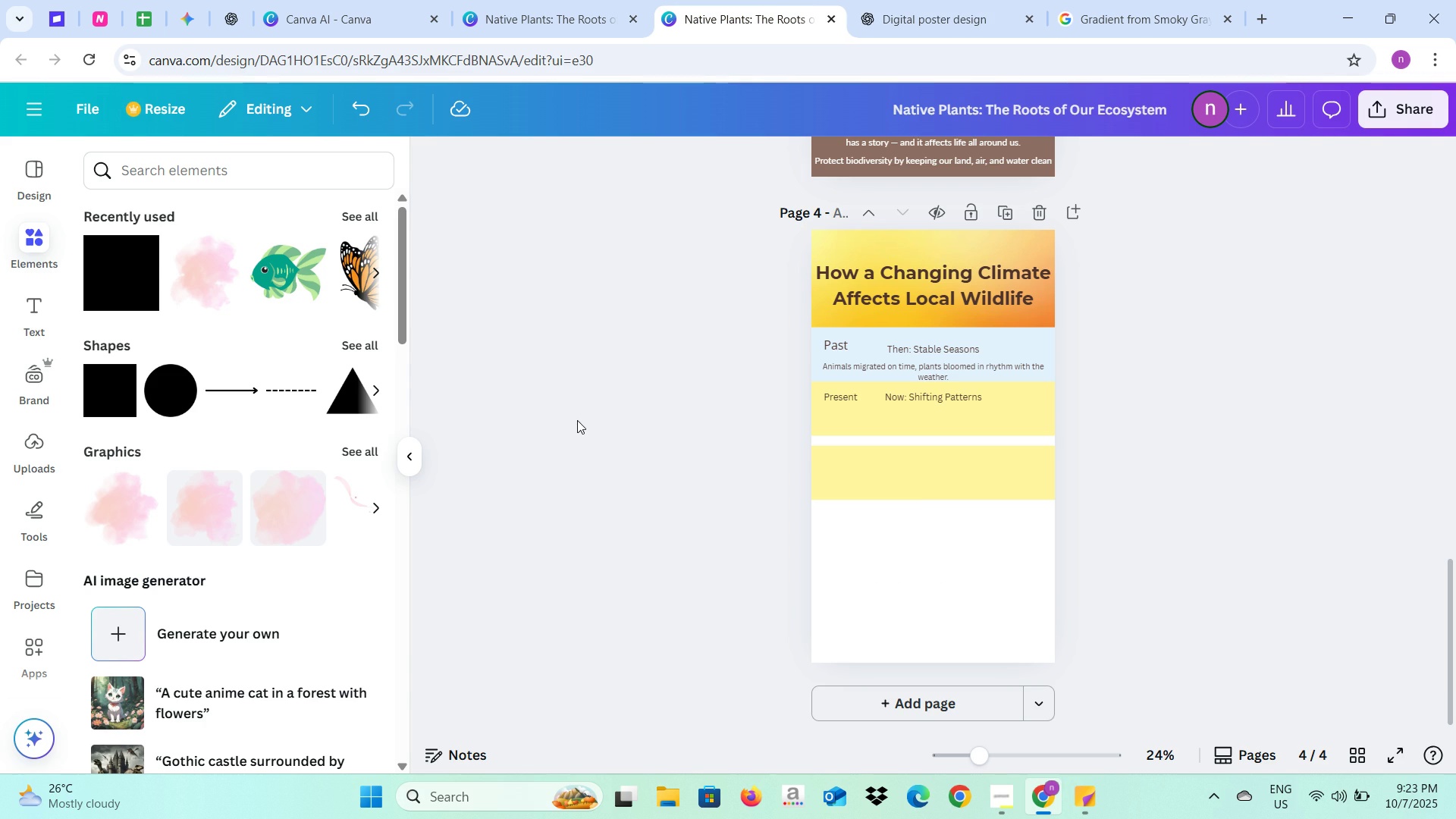 
double_click([577, 420])
 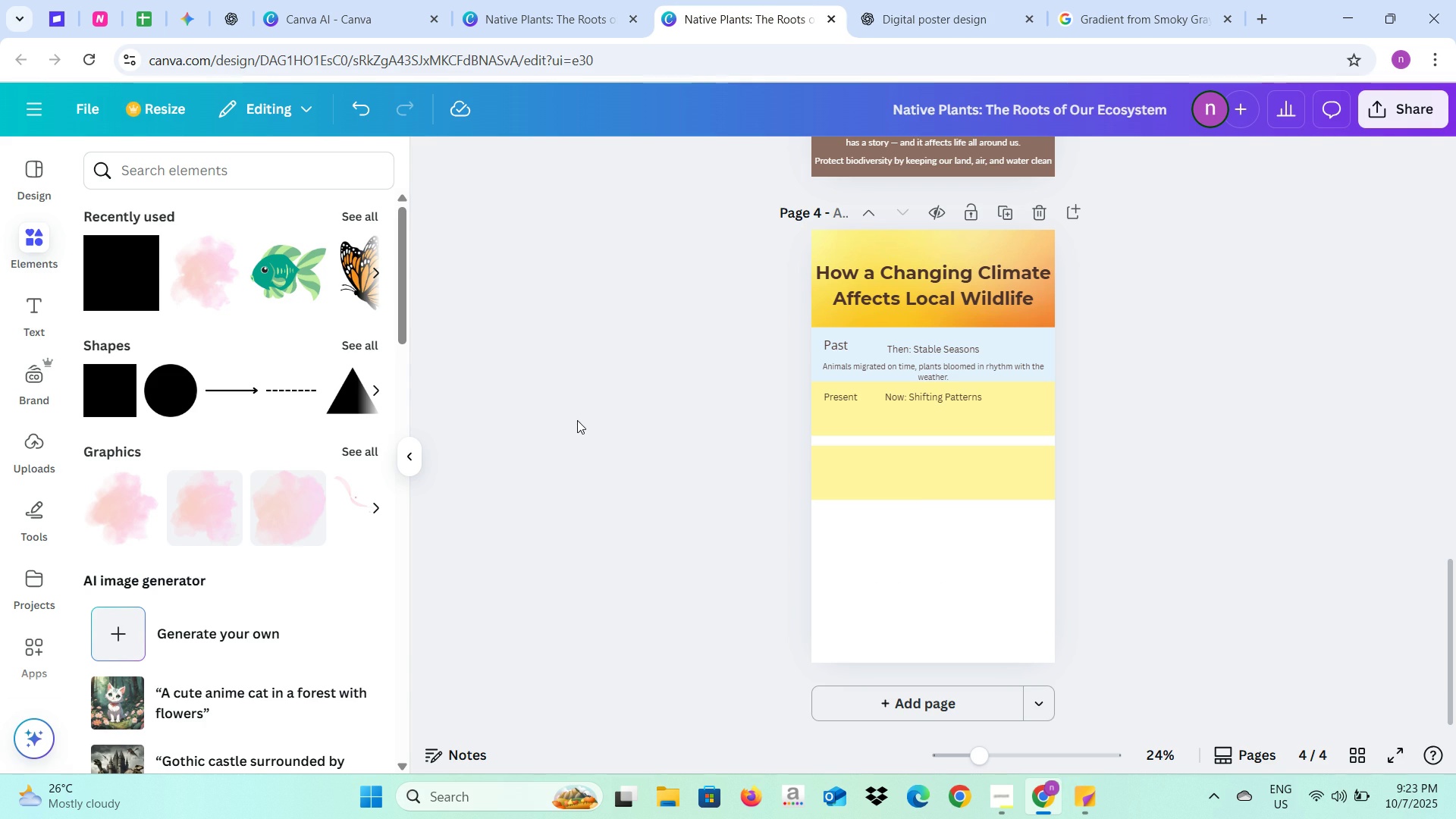 
key(Control+V)
 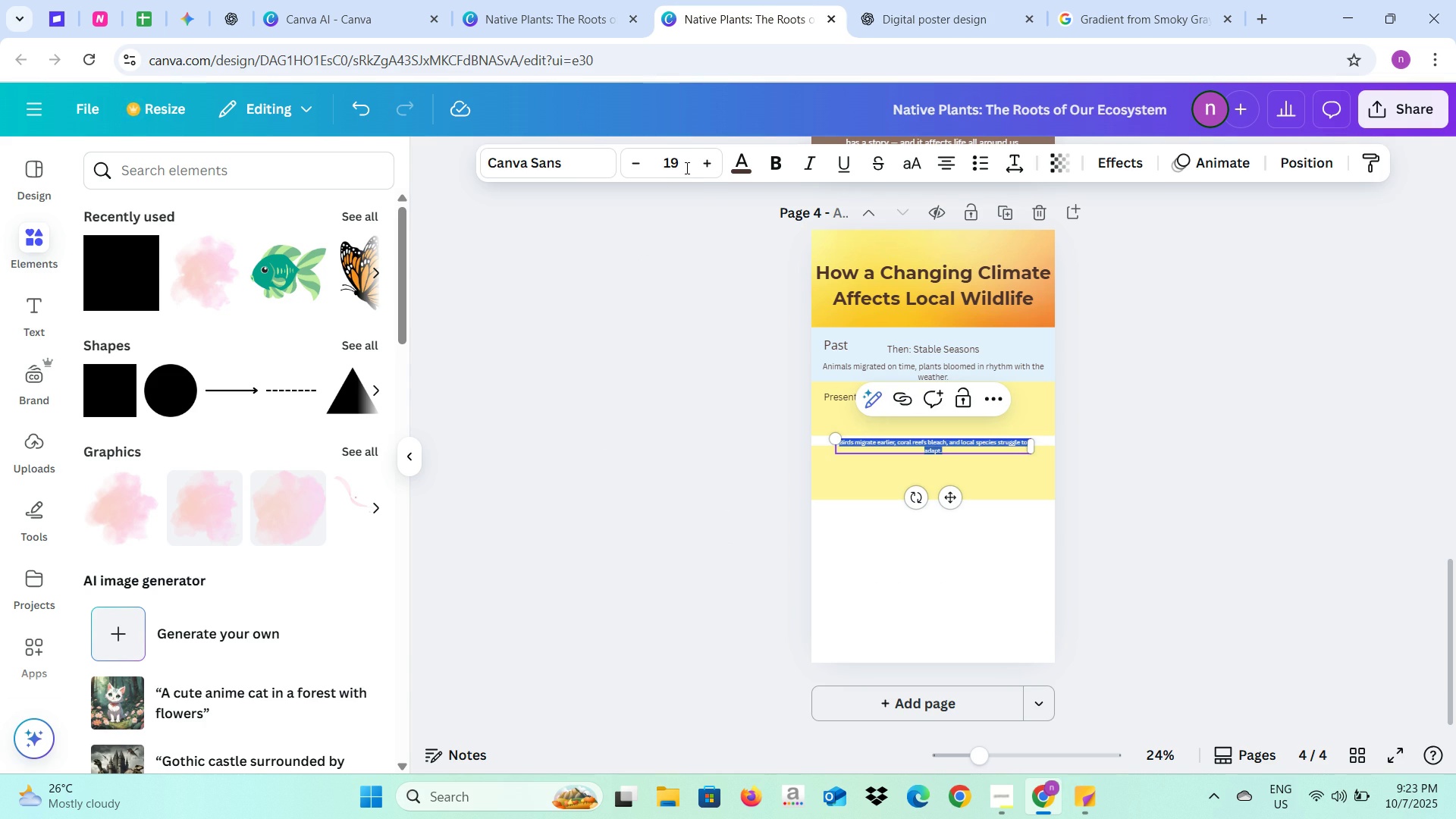 
left_click([688, 168])
 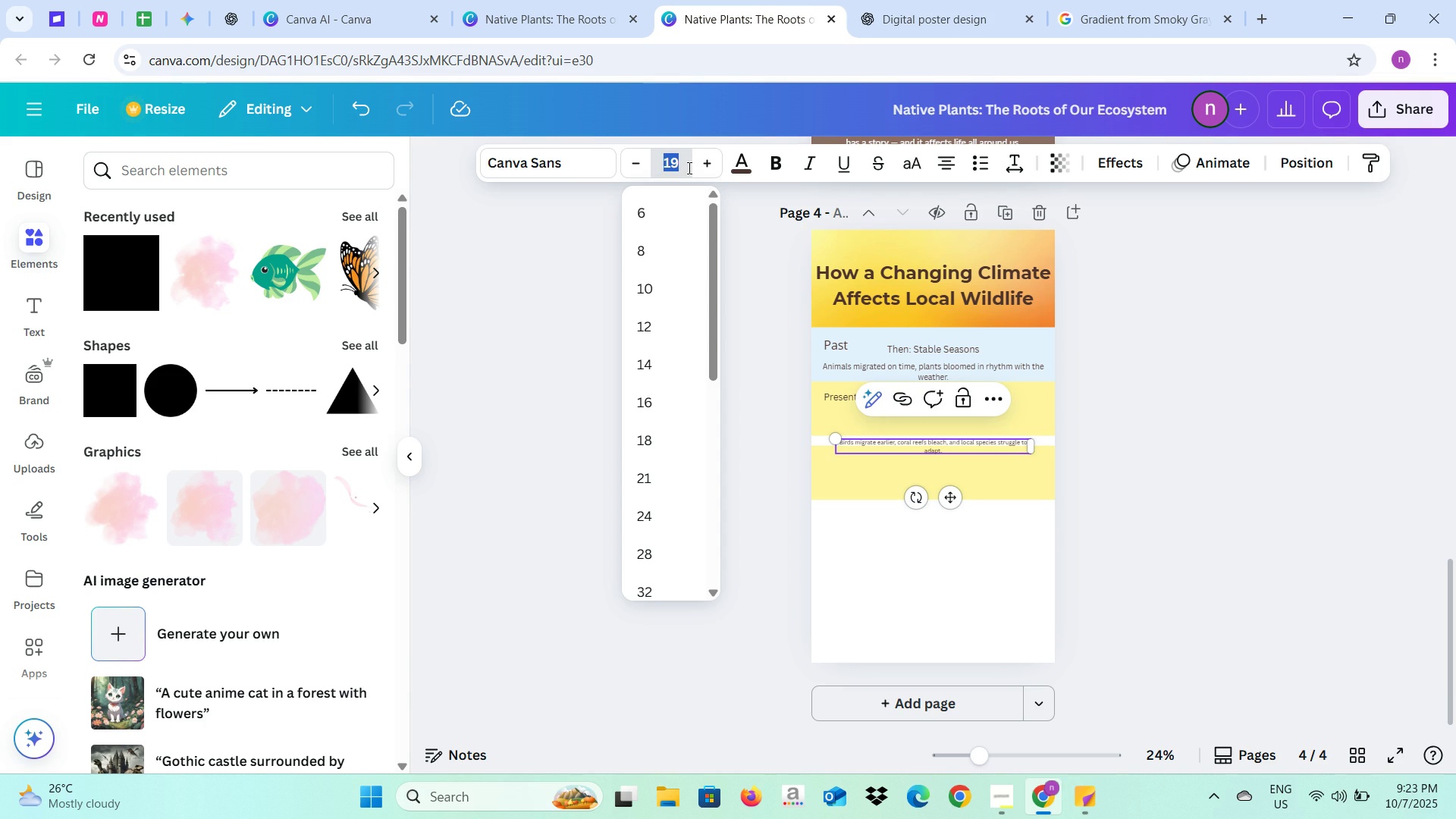 
type(25)
 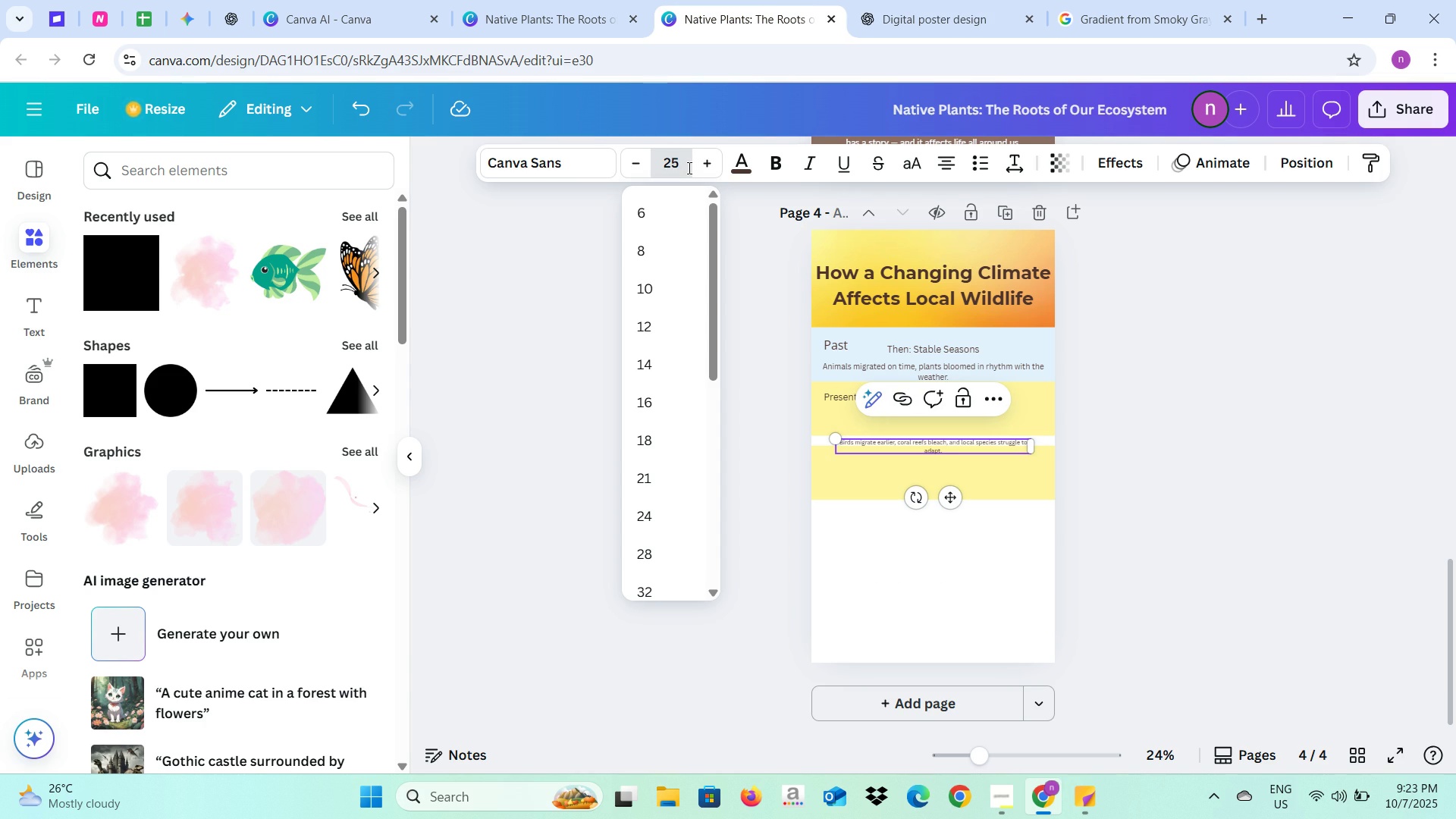 
key(Enter)
 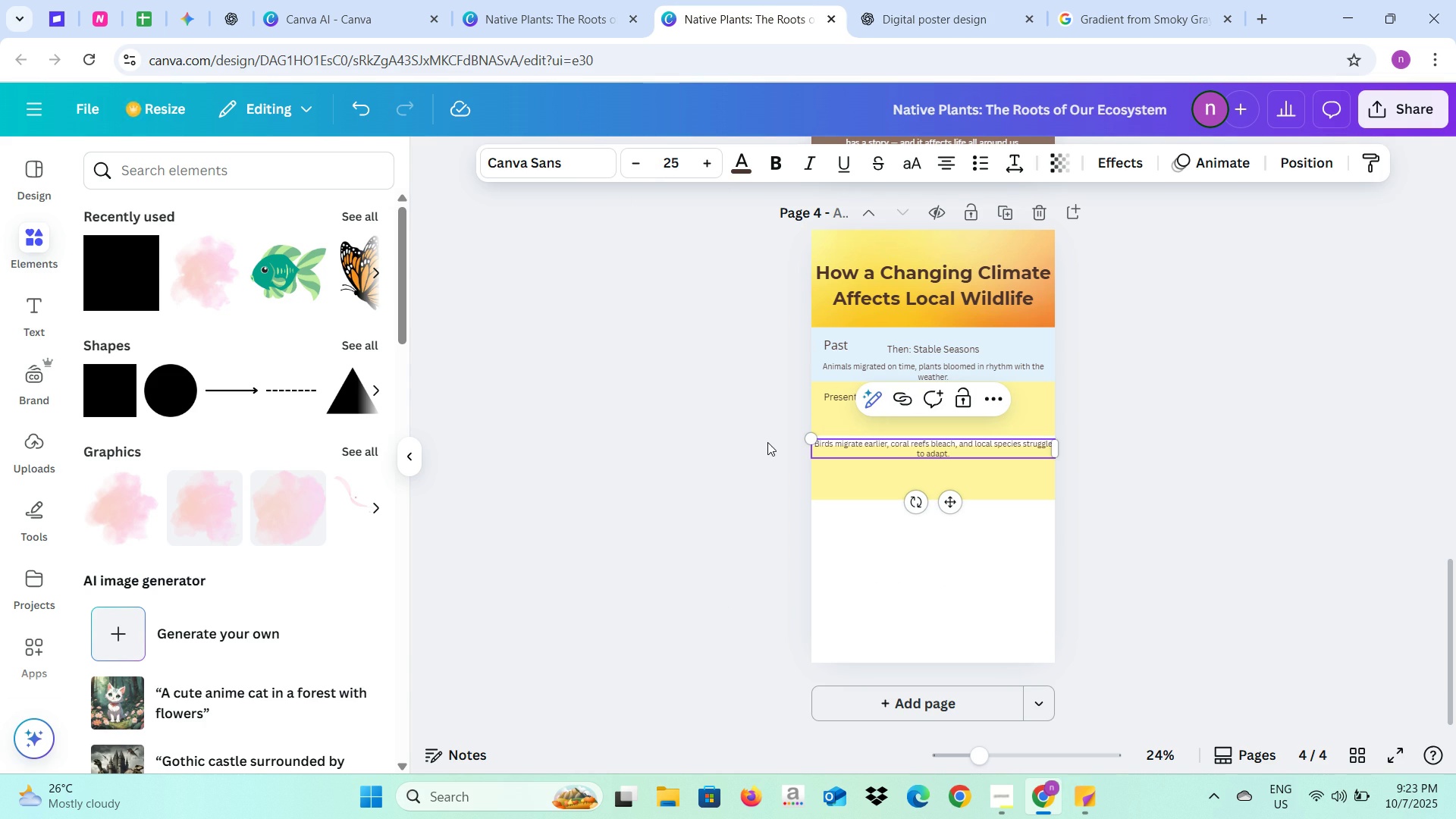 
left_click([767, 442])
 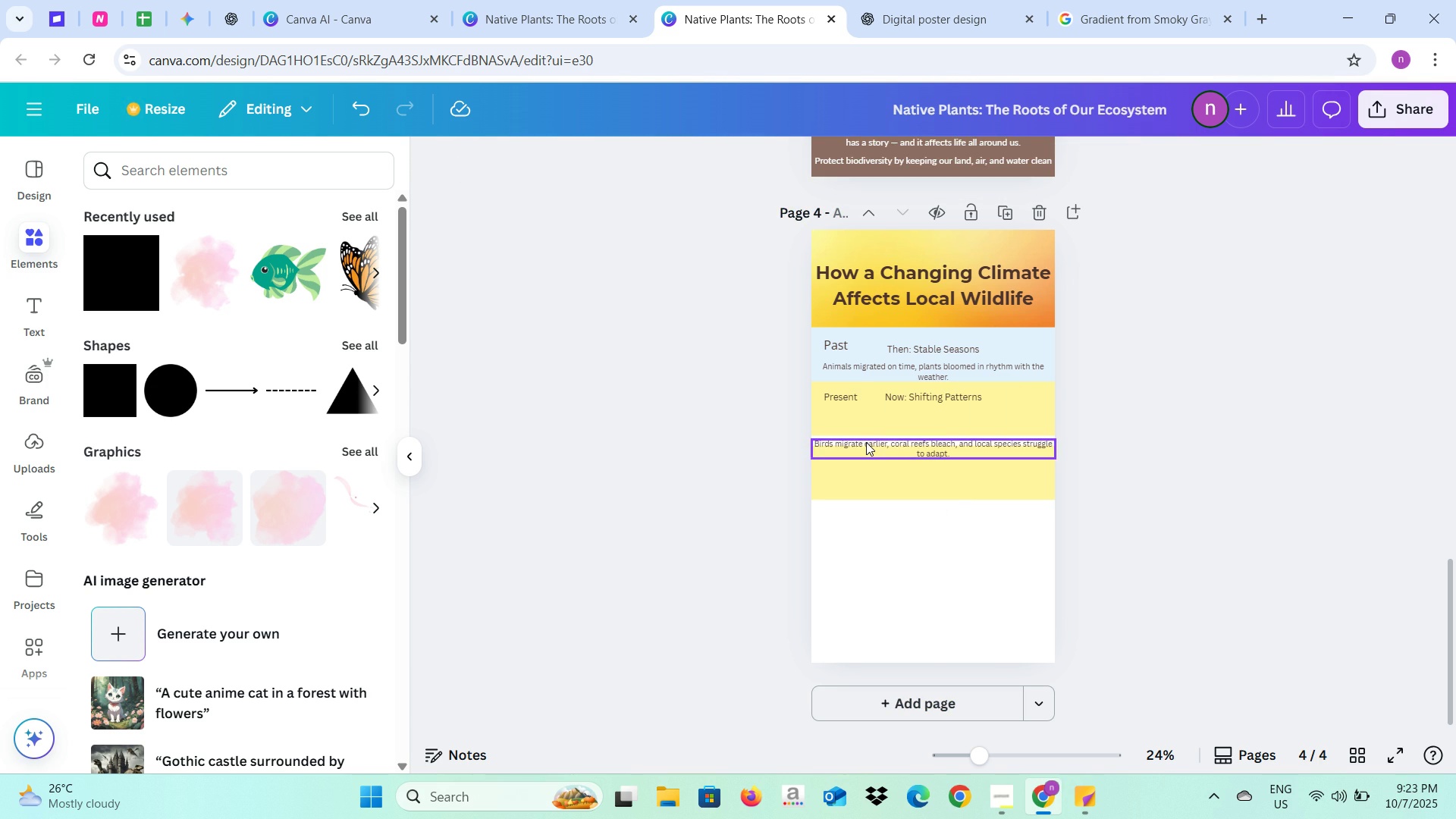 
left_click([866, 442])
 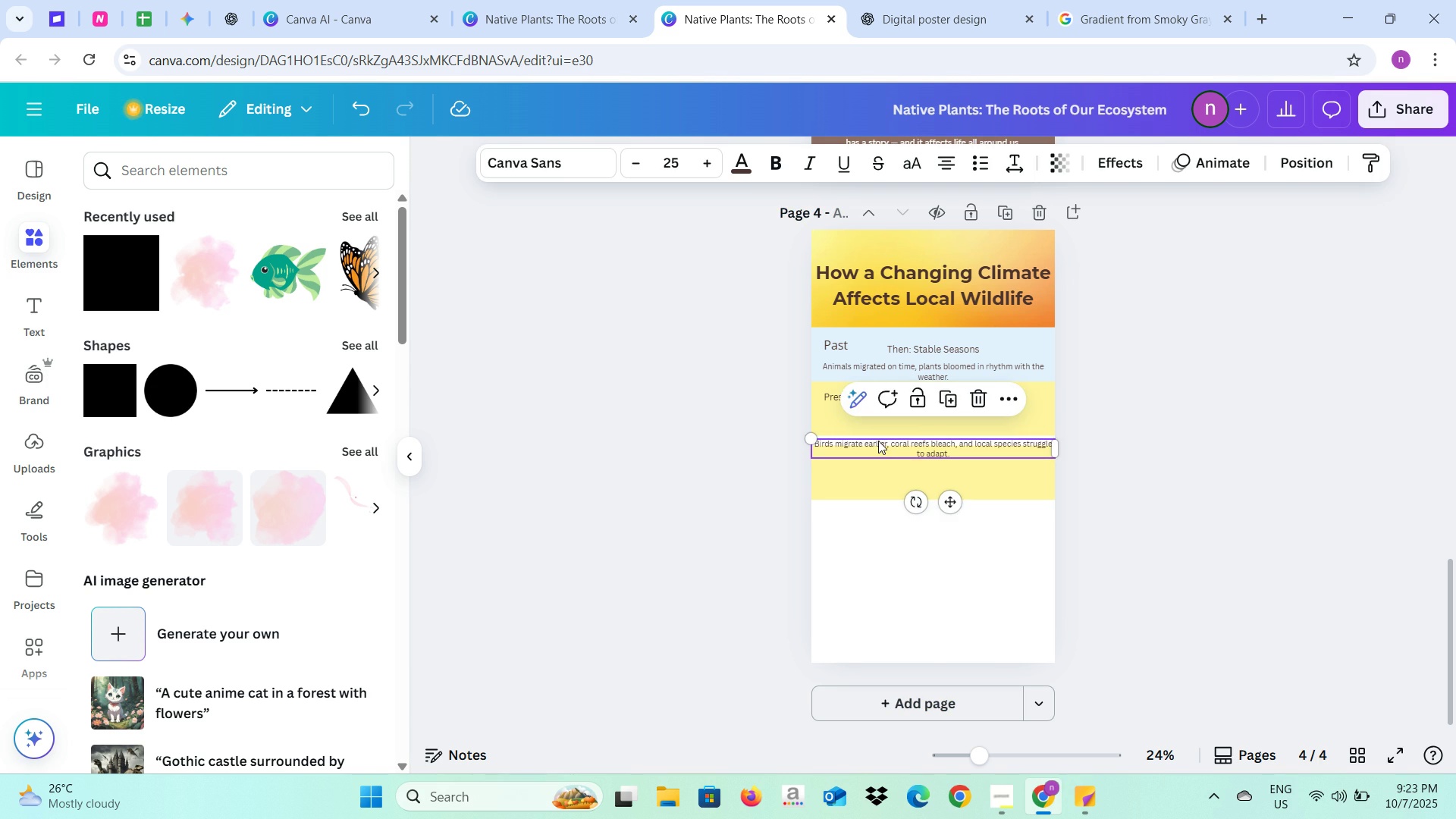 
left_click_drag(start_coordinate=[878, 441], to_coordinate=[880, 413])
 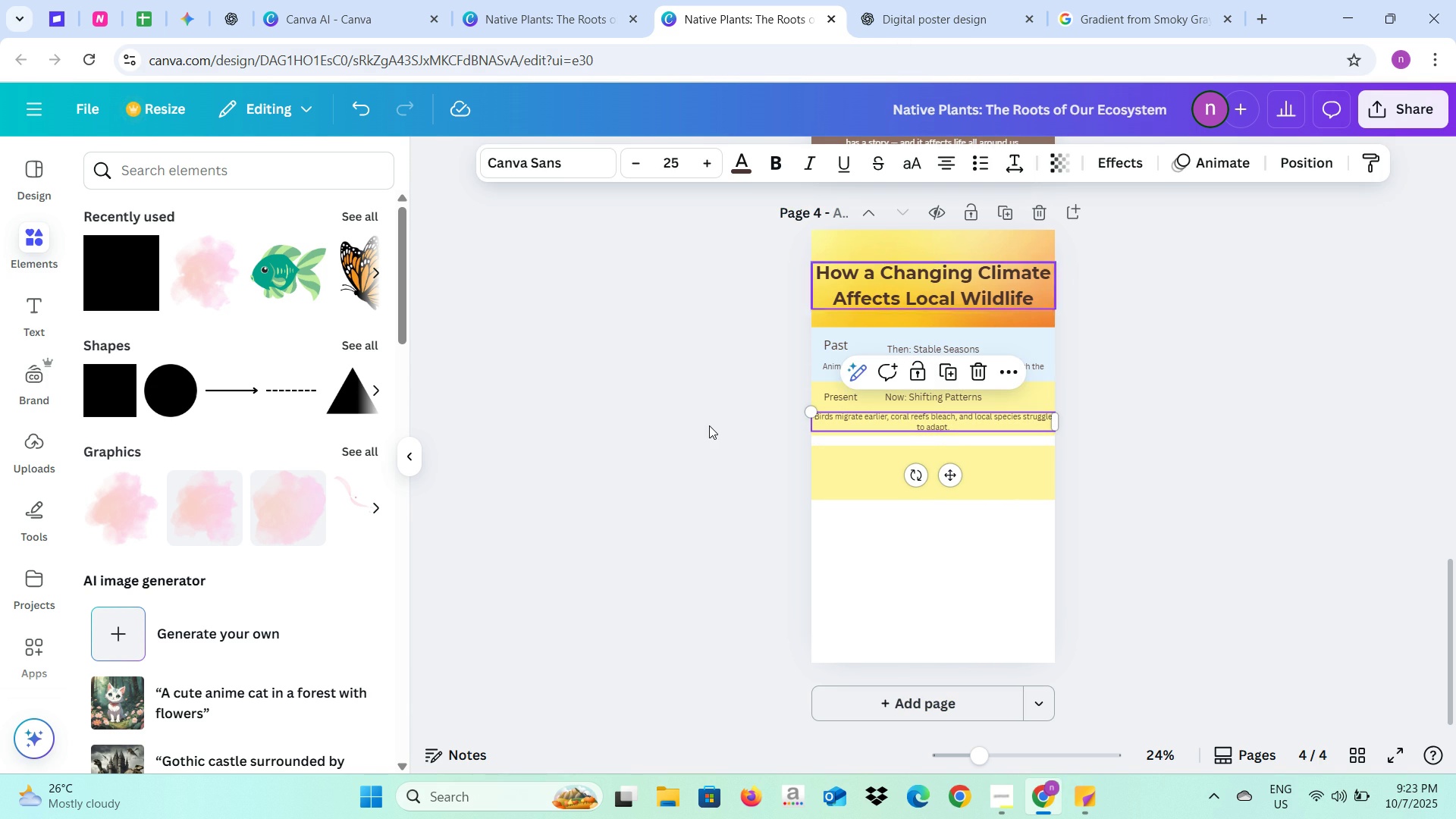 
left_click([709, 425])
 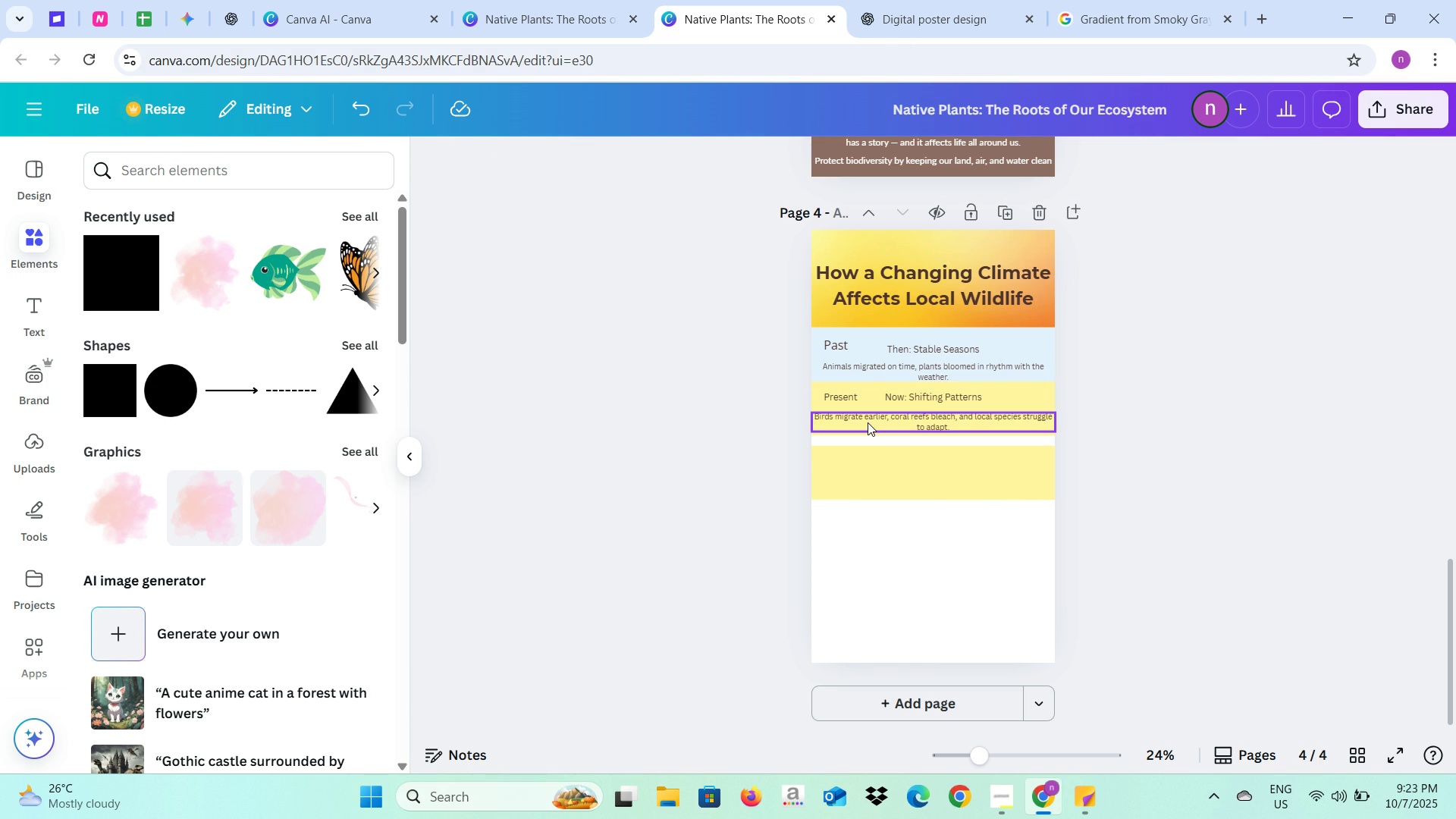 
left_click([868, 422])
 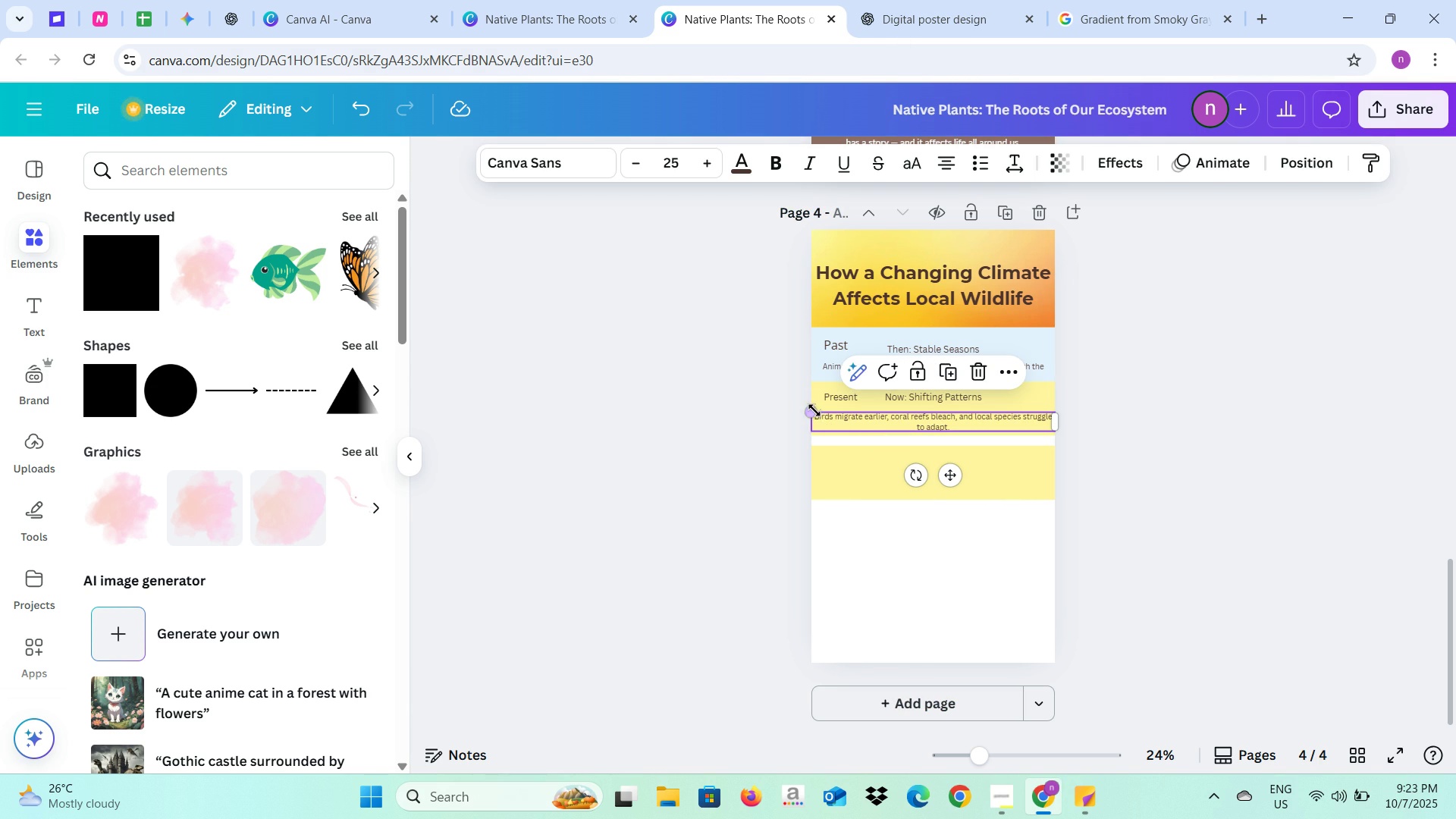 
left_click_drag(start_coordinate=[814, 410], to_coordinate=[827, 414])
 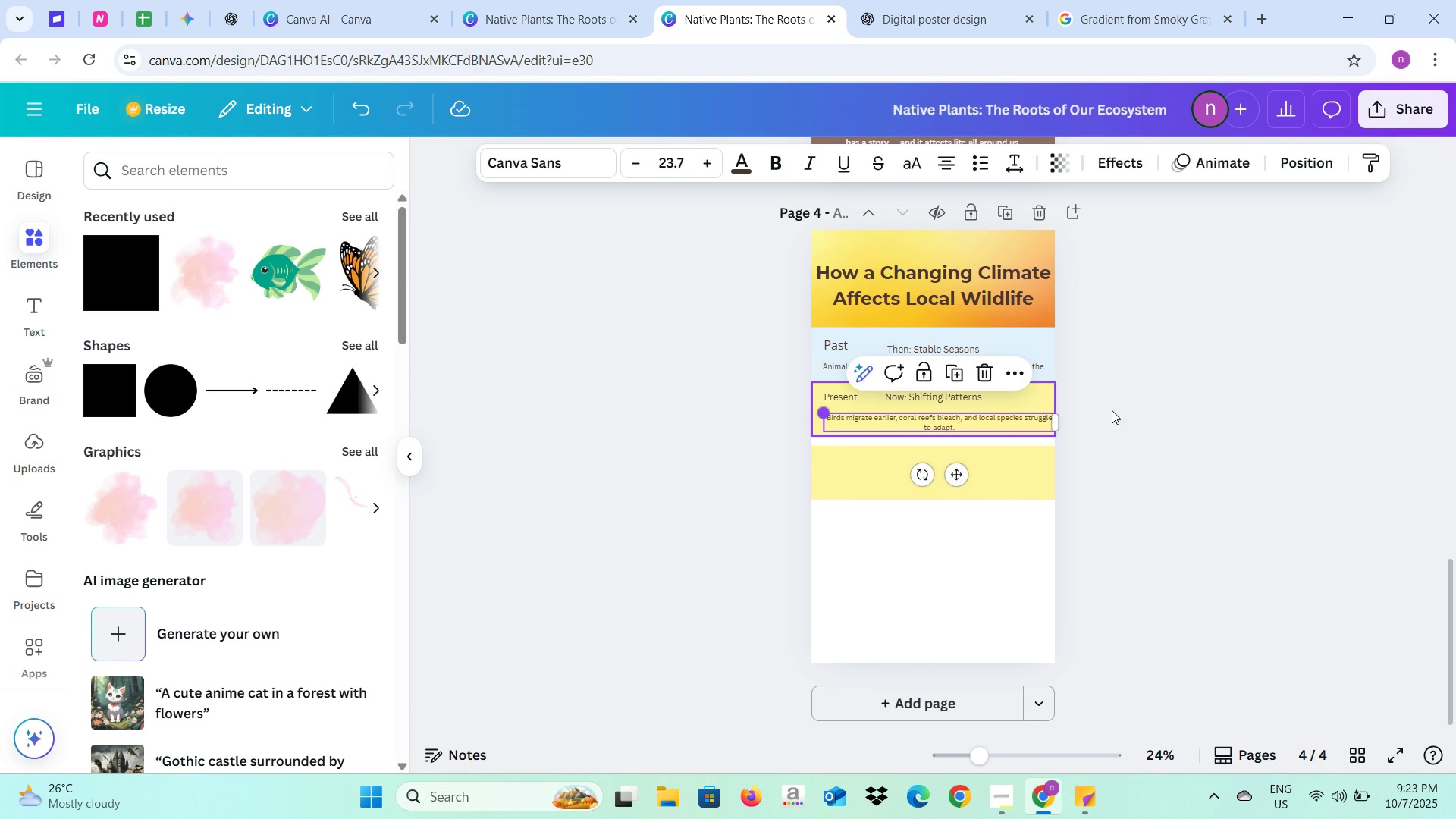 
left_click([1112, 410])
 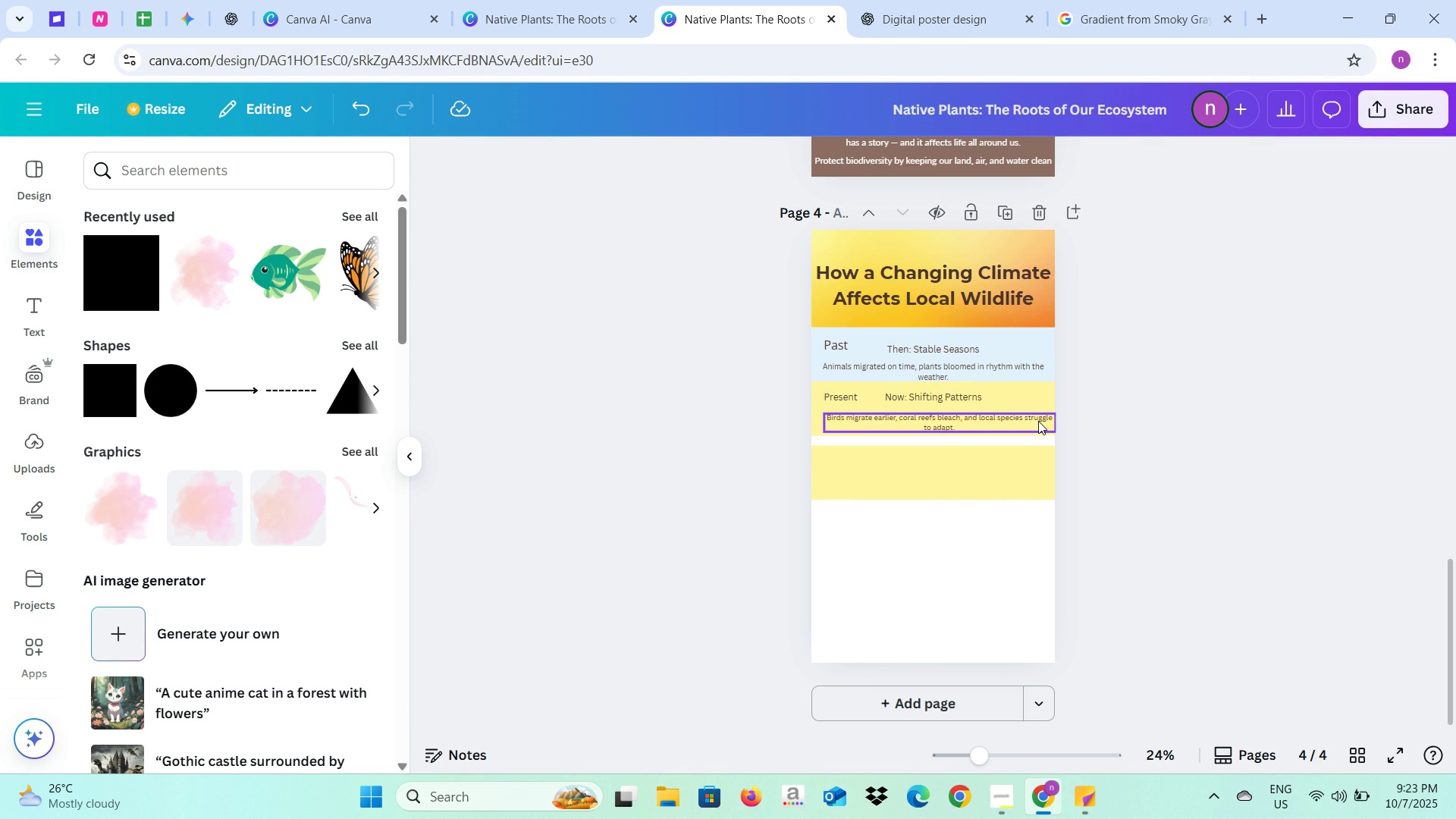 
left_click([1038, 421])
 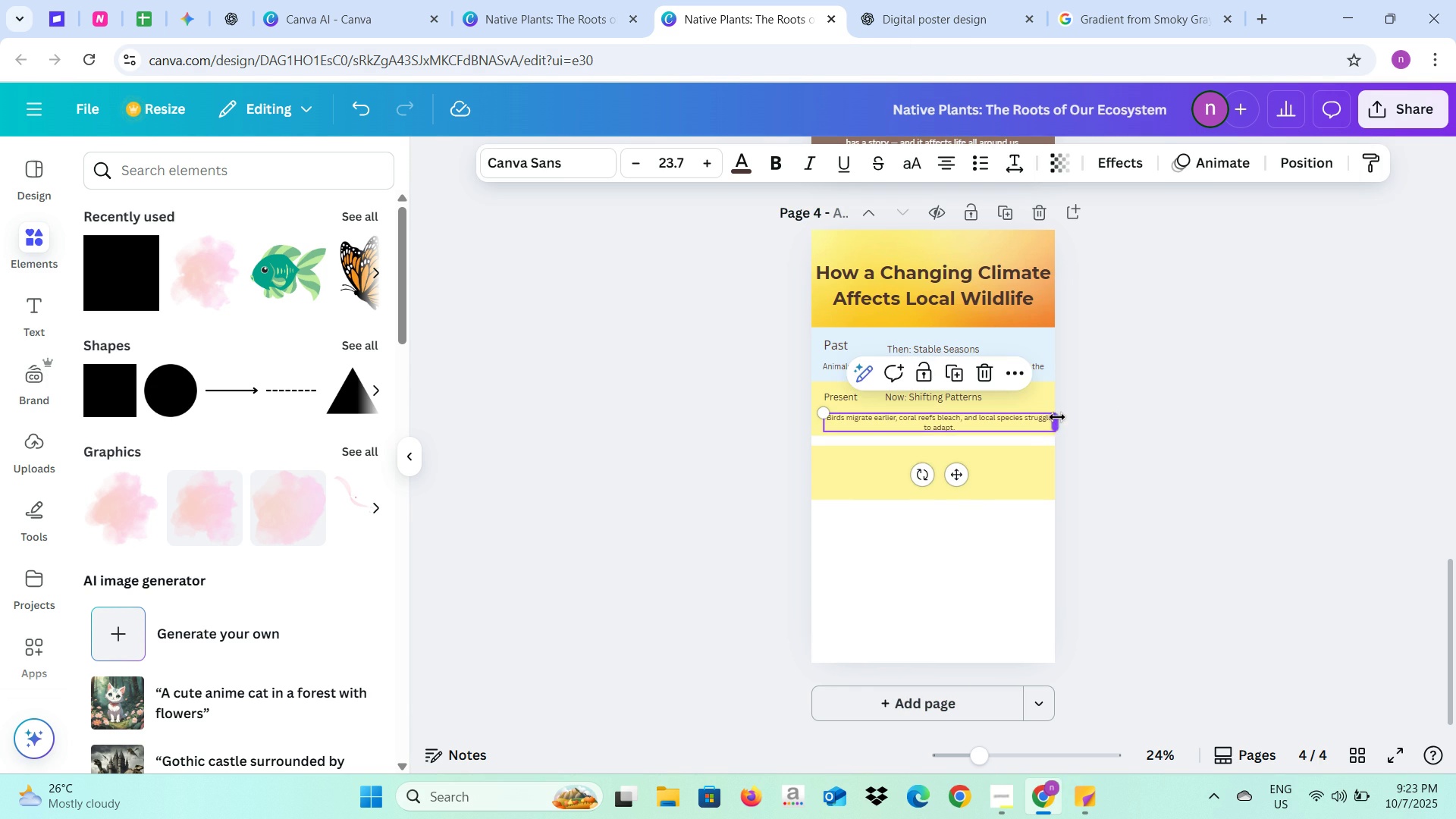 
left_click_drag(start_coordinate=[1057, 417], to_coordinate=[1050, 416])
 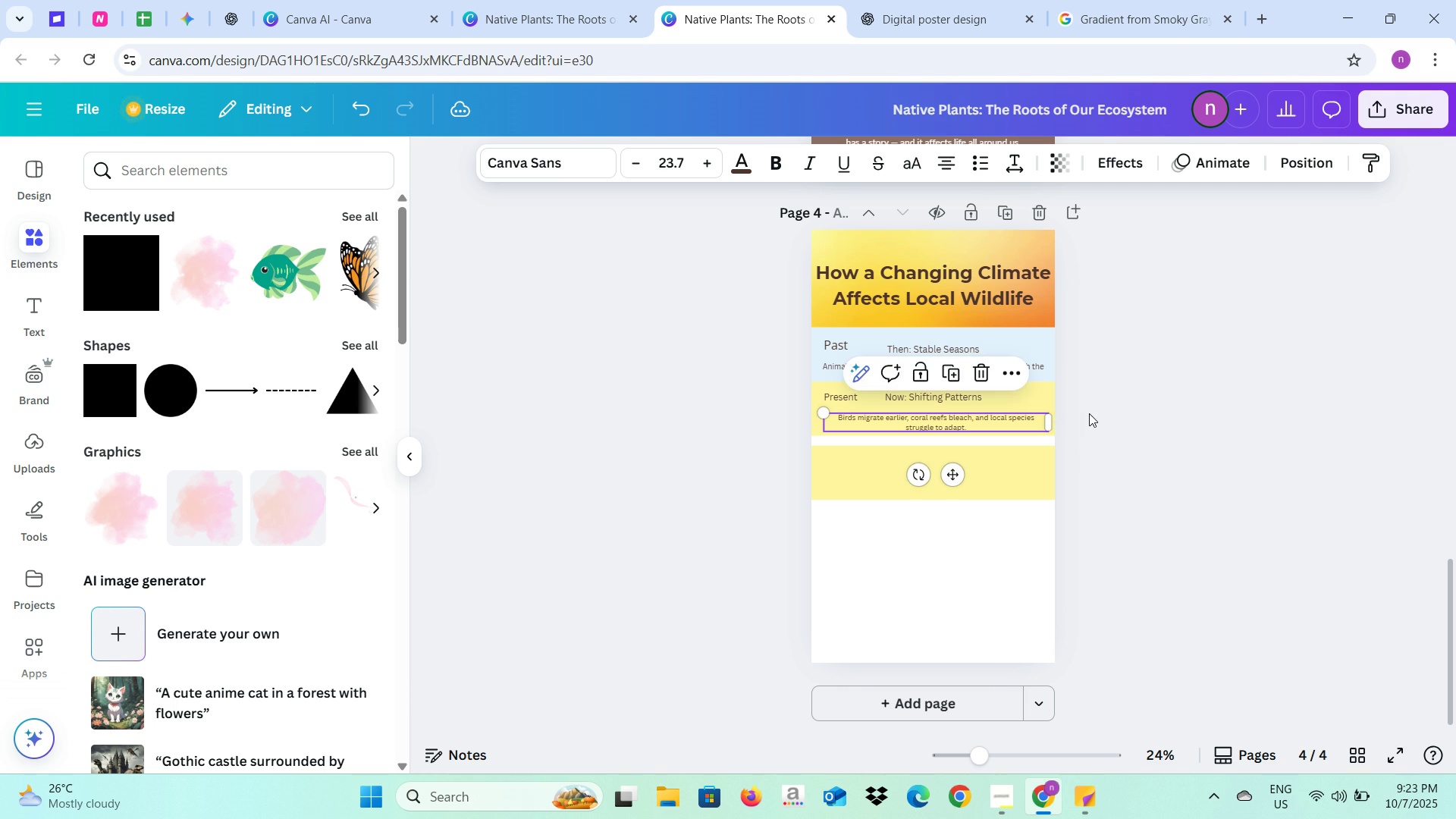 
left_click([1089, 413])
 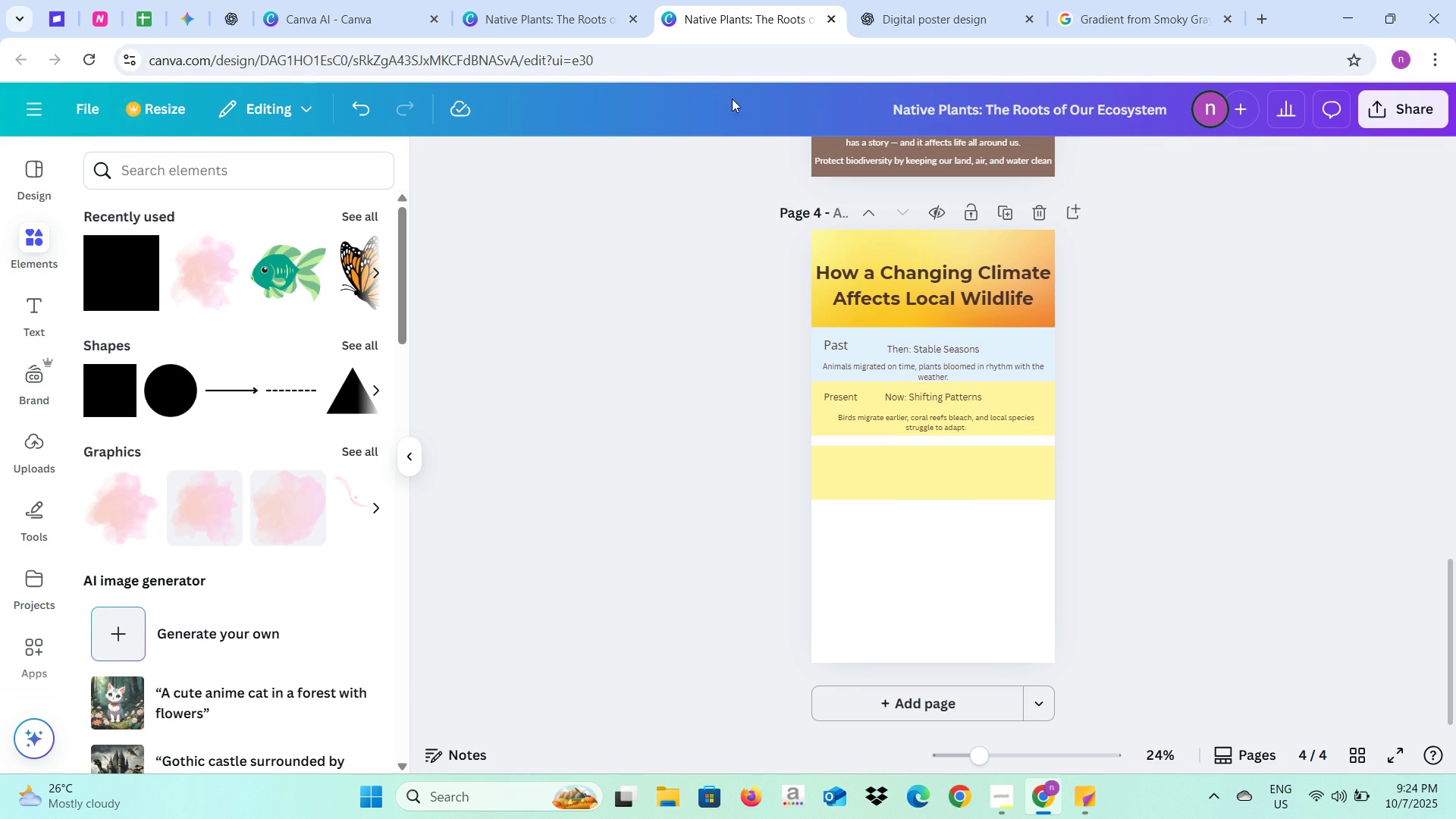 
left_click_drag(start_coordinate=[835, 0], to_coordinate=[864, 0])
 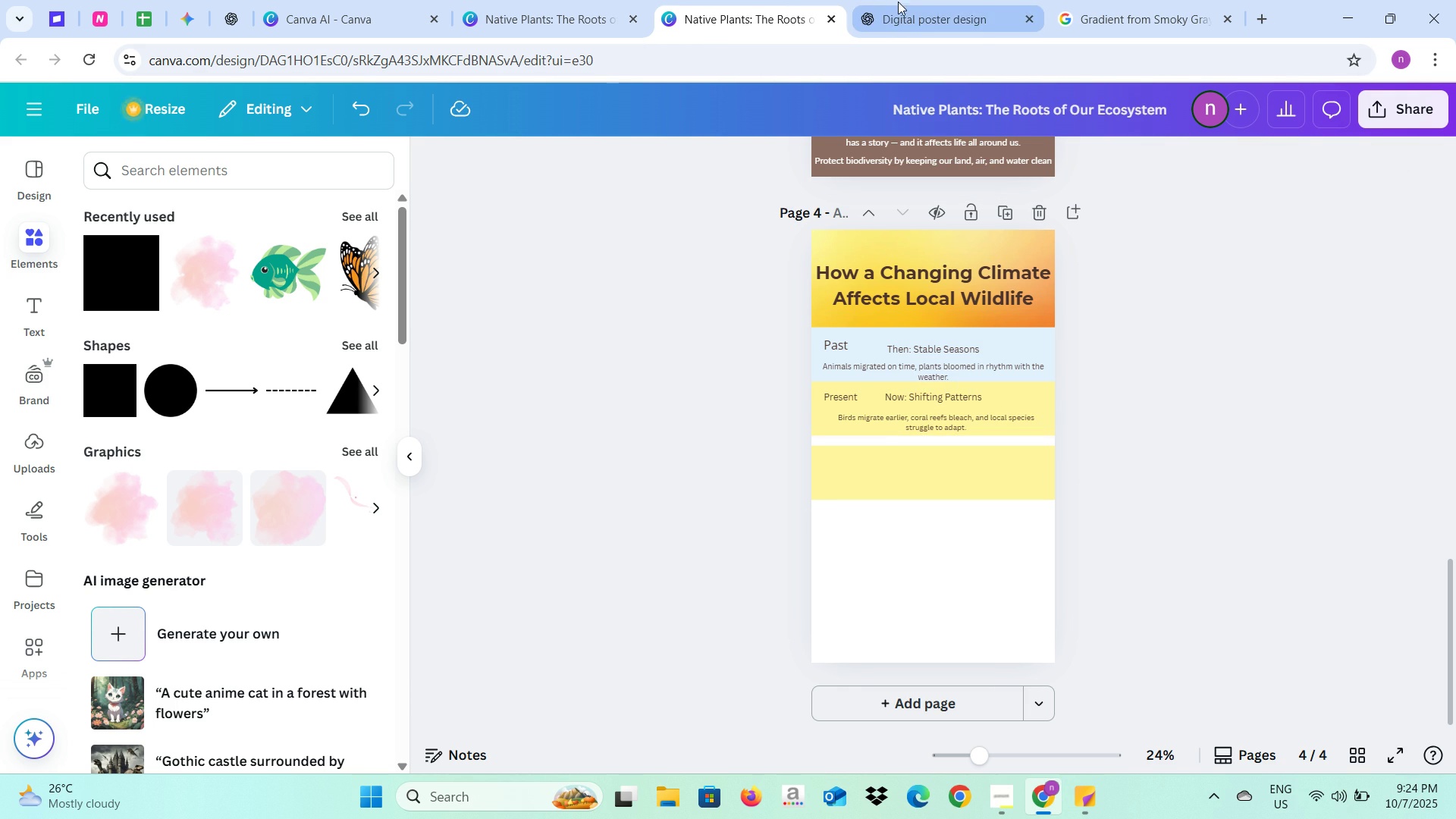 
left_click([898, 2])
 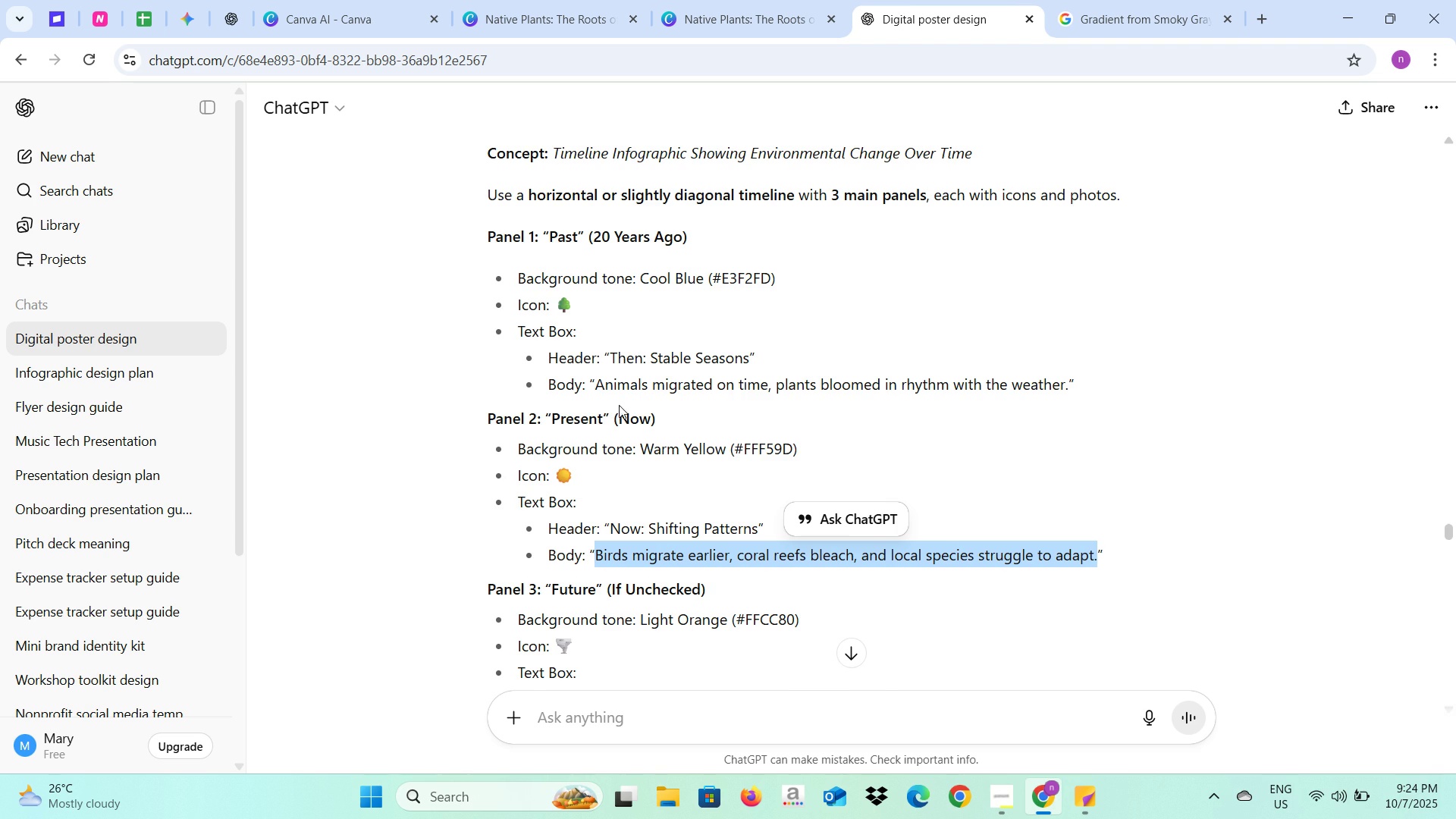 
scroll: coordinate [631, 427], scroll_direction: down, amount: 3.0
 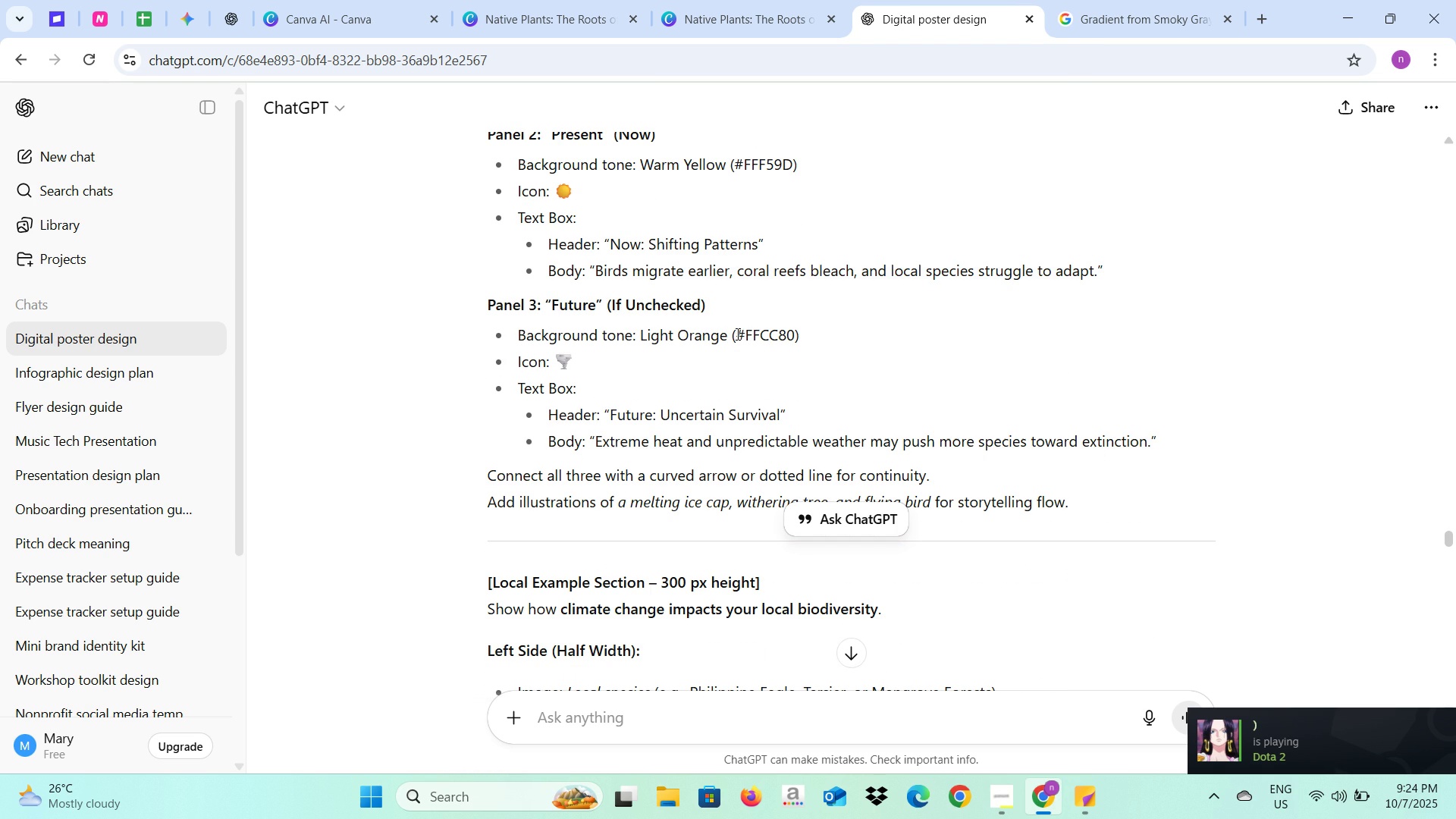 
left_click([736, 334])
 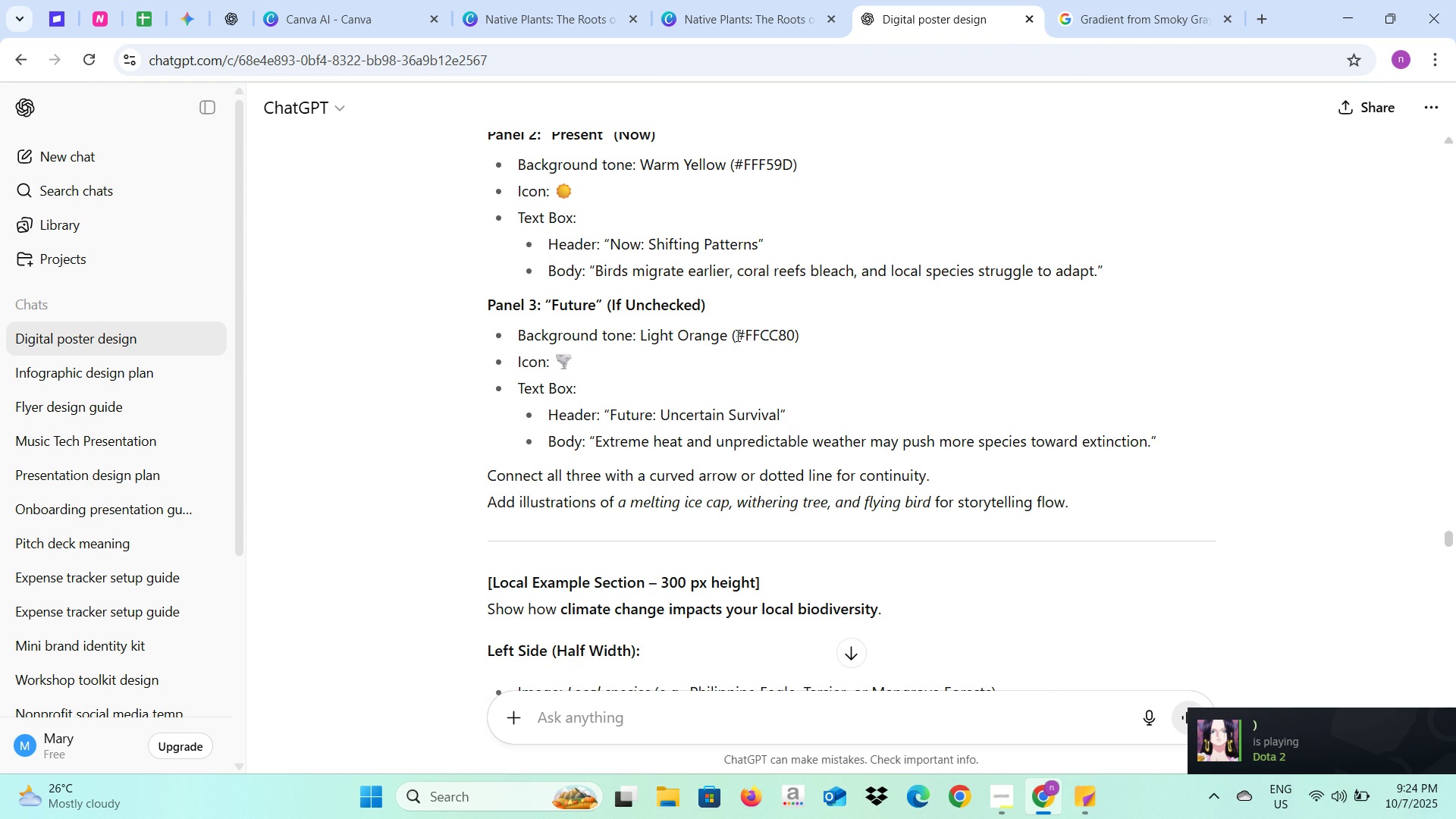 
left_click_drag(start_coordinate=[736, 334], to_coordinate=[795, 341])
 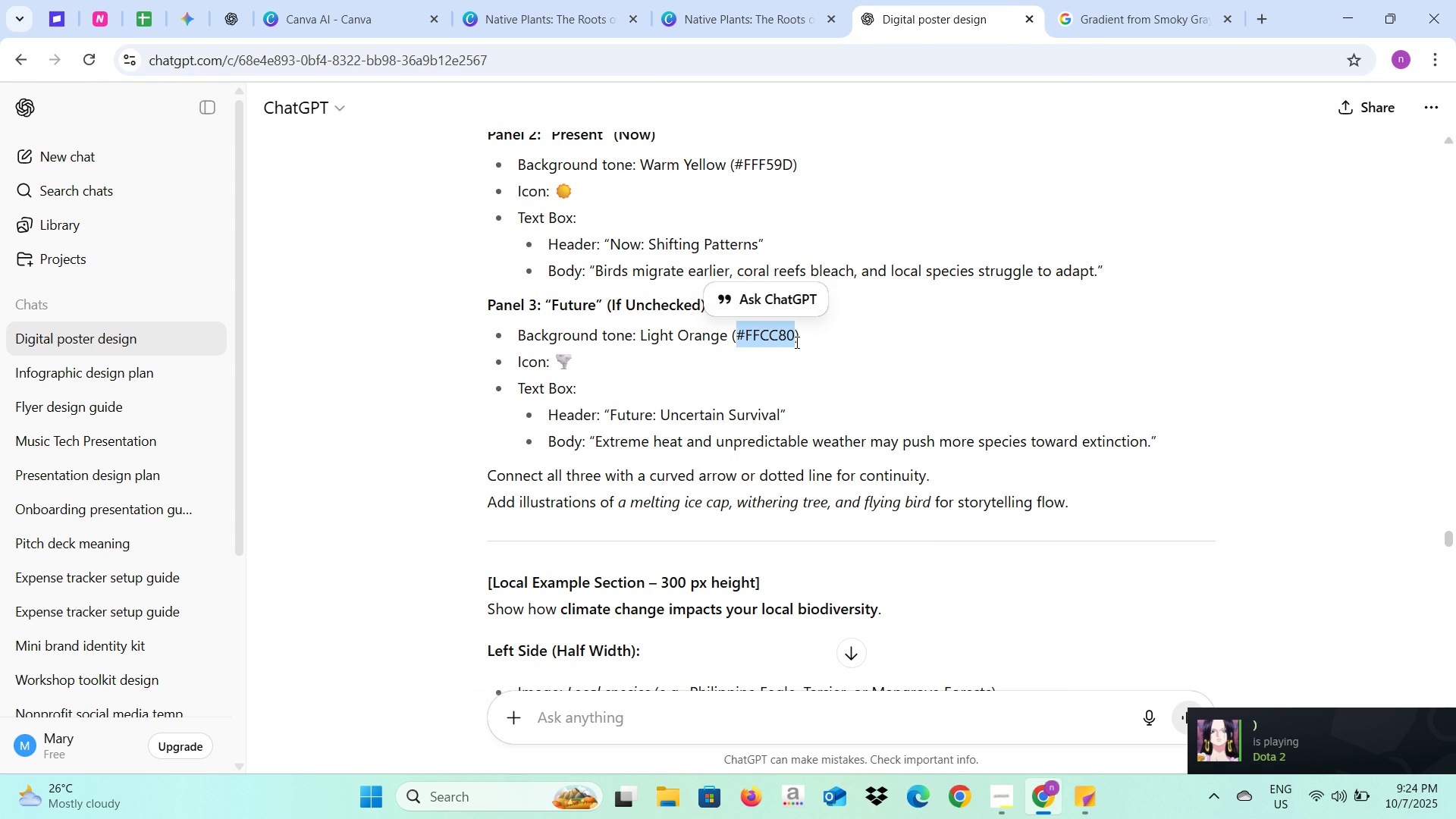 
key(Control+C)
 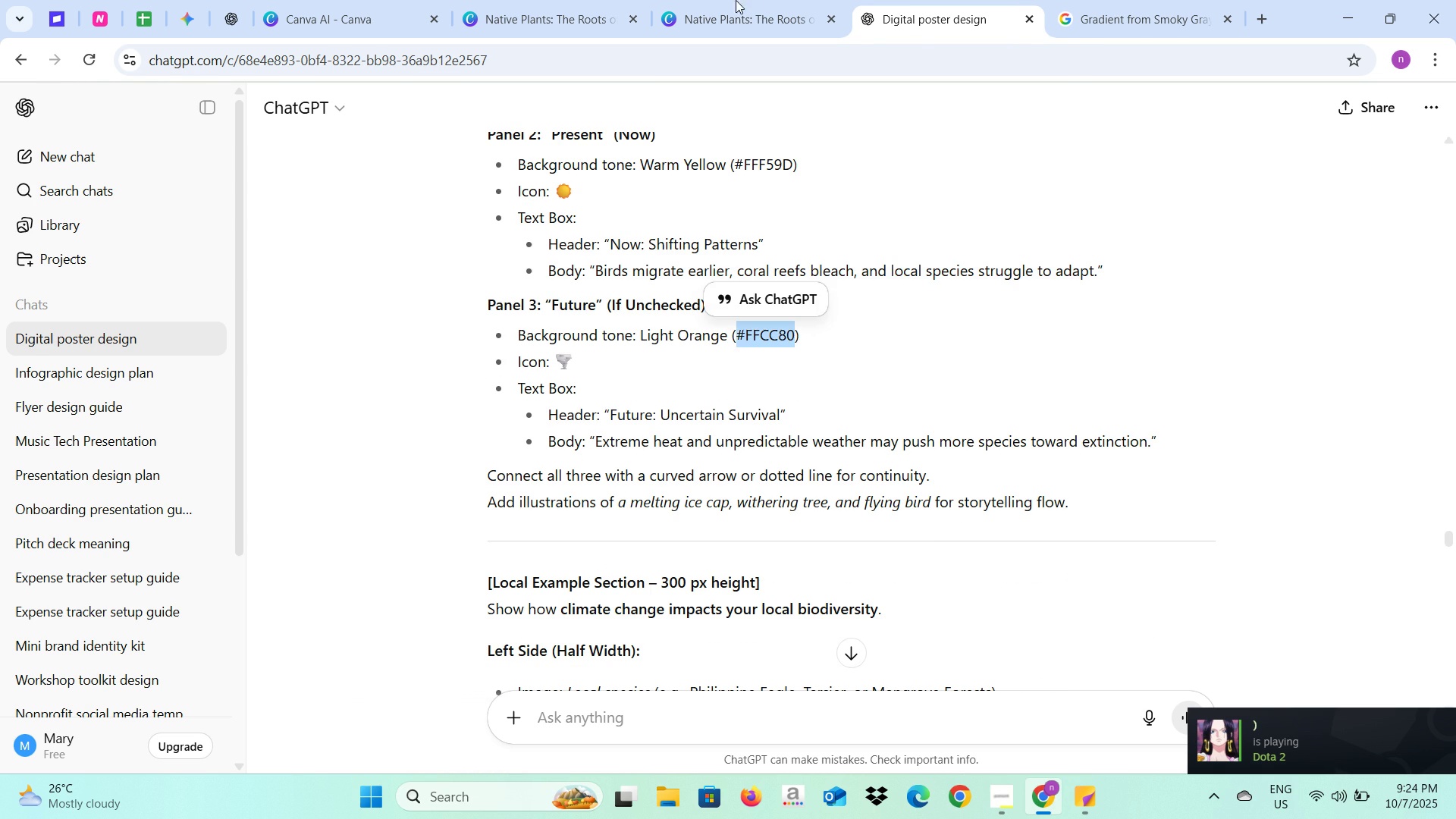 
key(Control+C)
 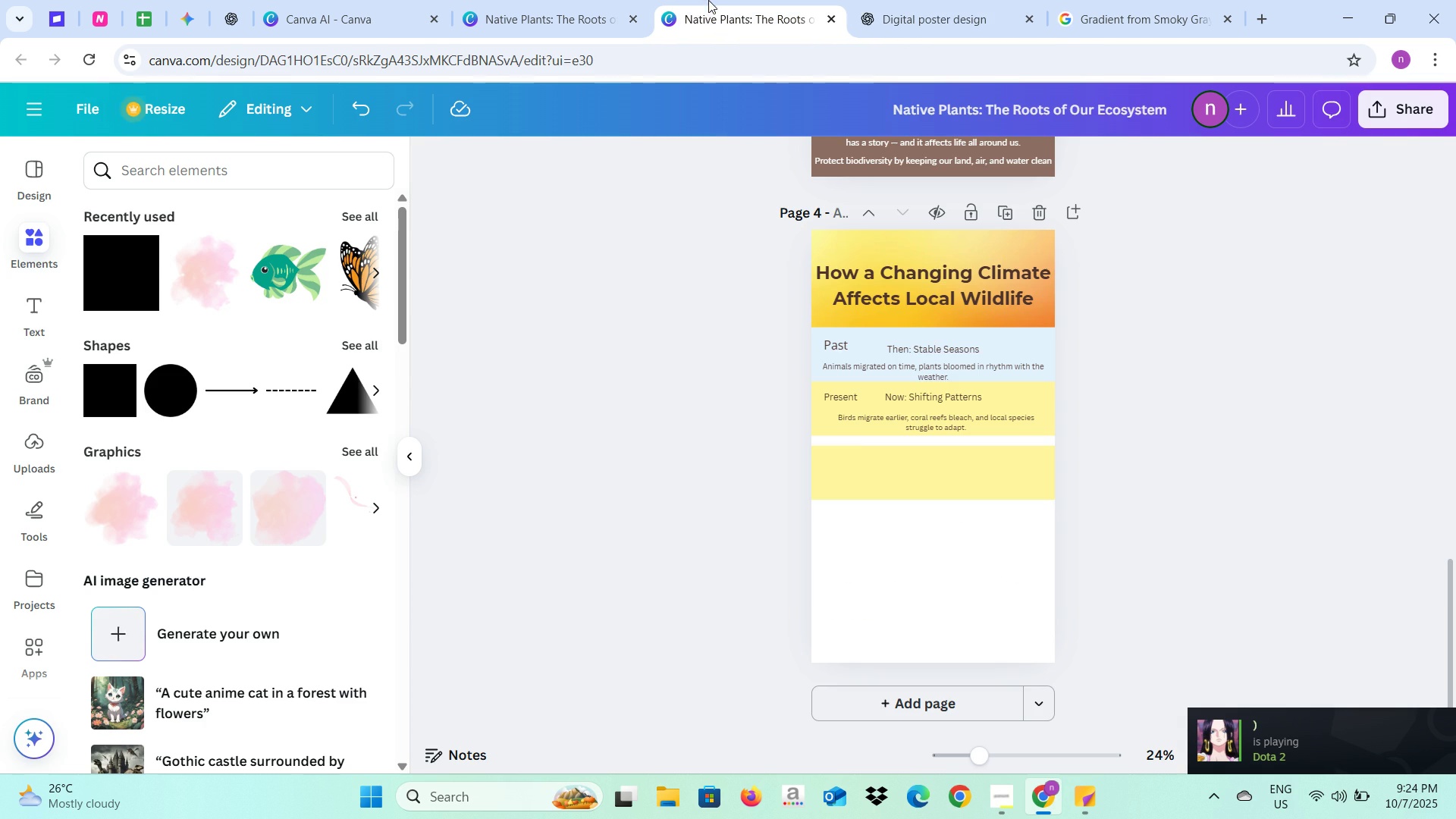 
left_click([708, 0])
 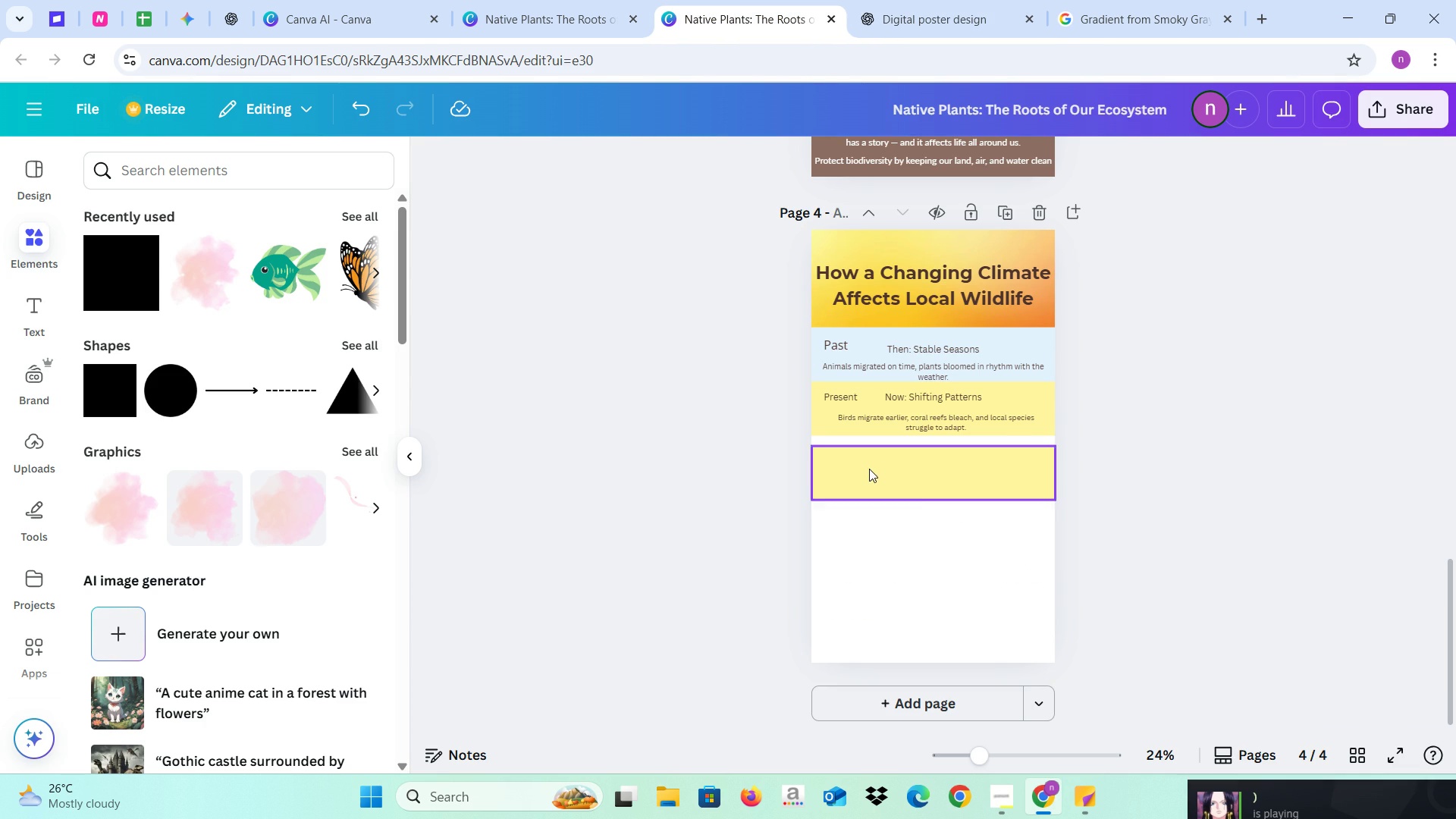 
left_click([869, 469])
 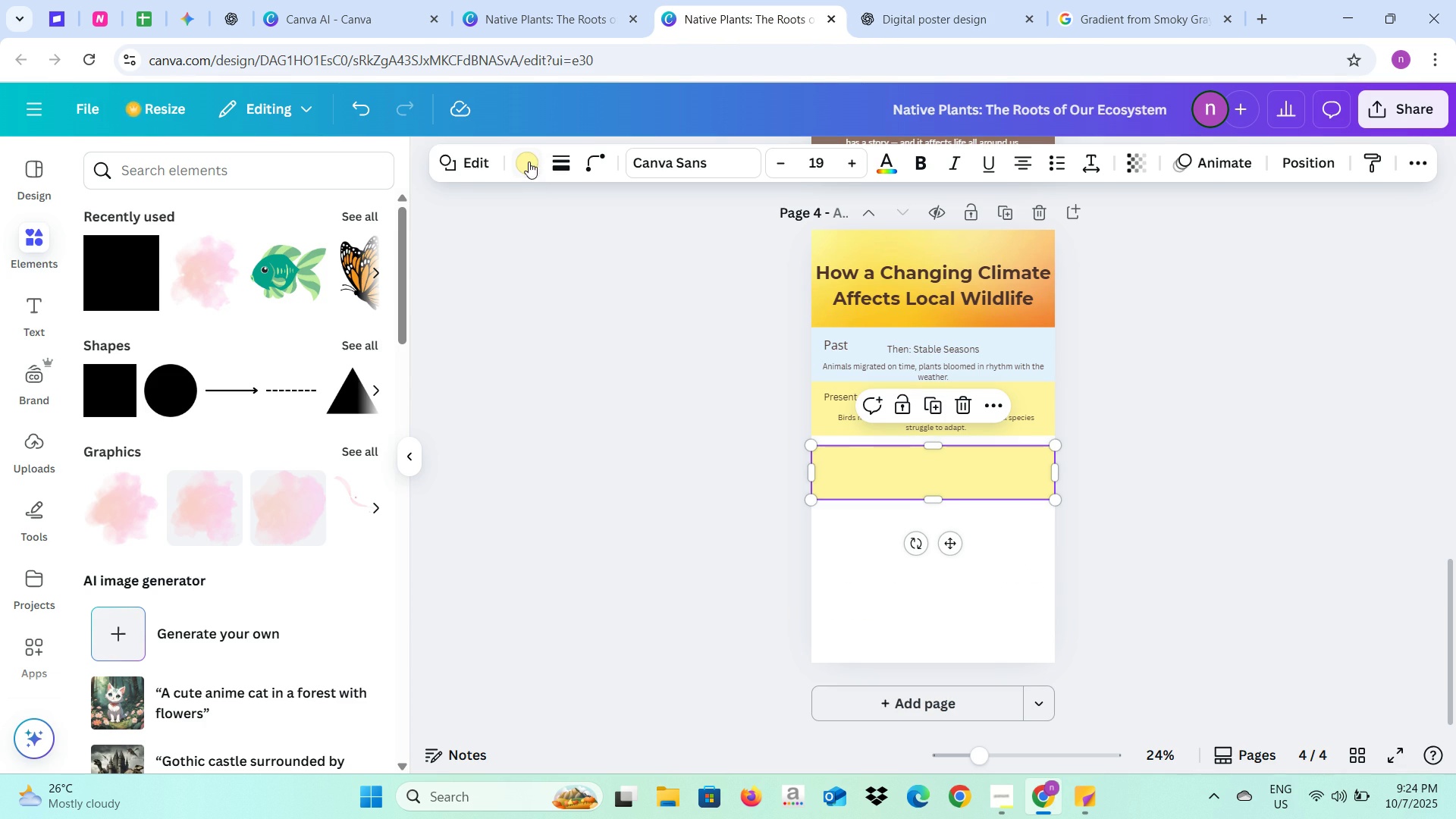 
left_click([529, 162])
 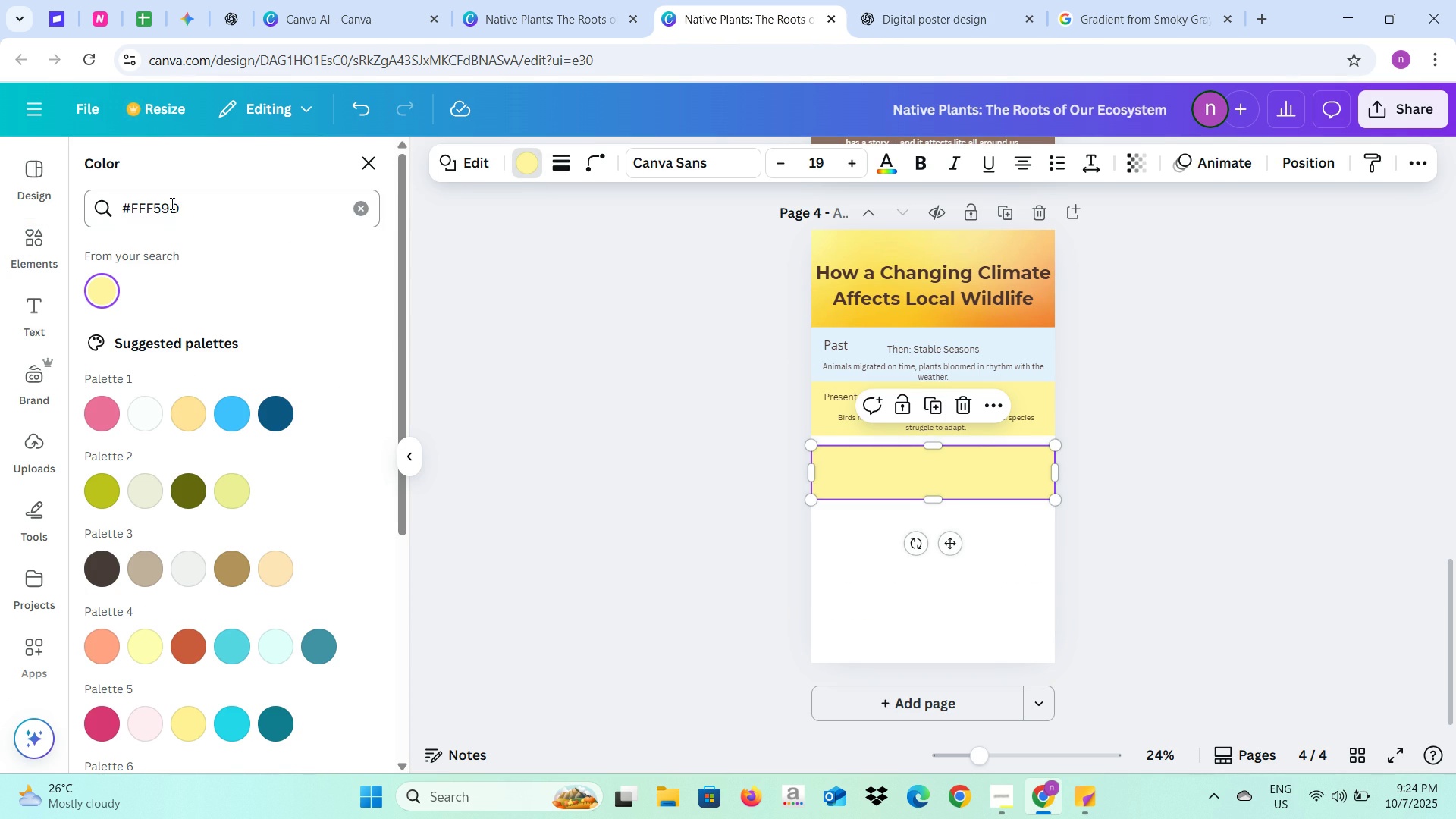 
left_click_drag(start_coordinate=[196, 212], to_coordinate=[117, 199])
 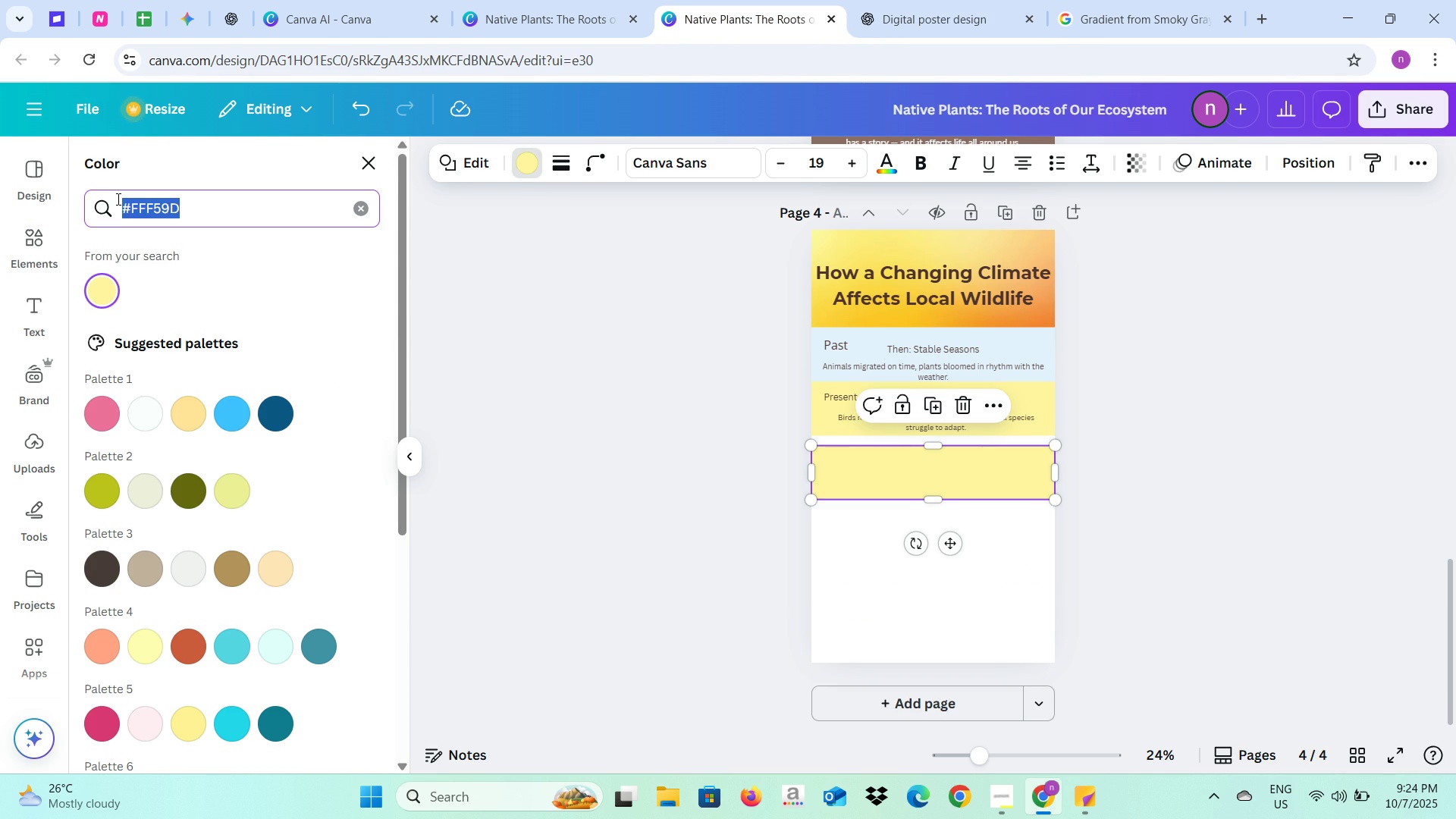 
key(Control+V)
 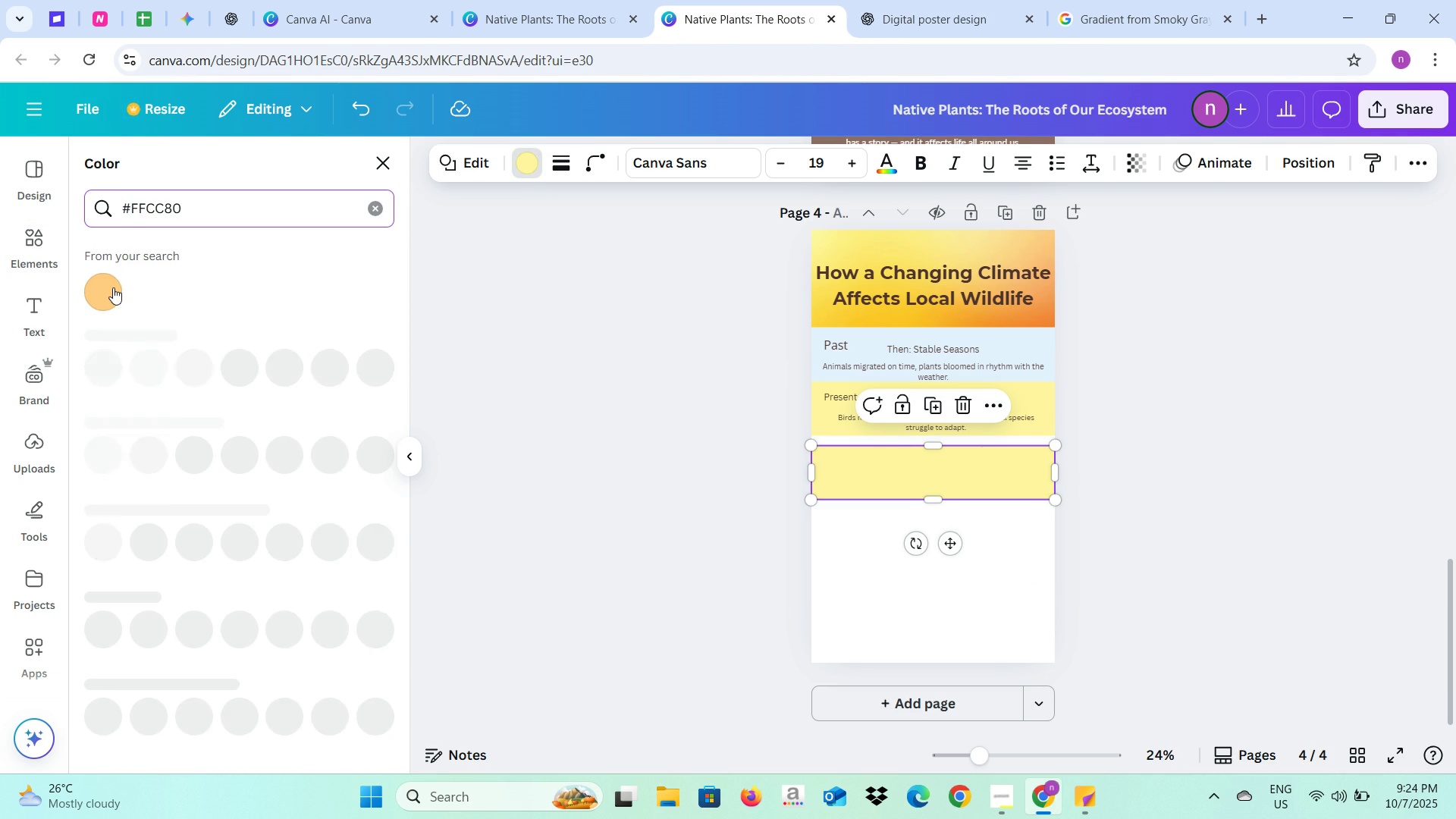 
left_click([113, 287])
 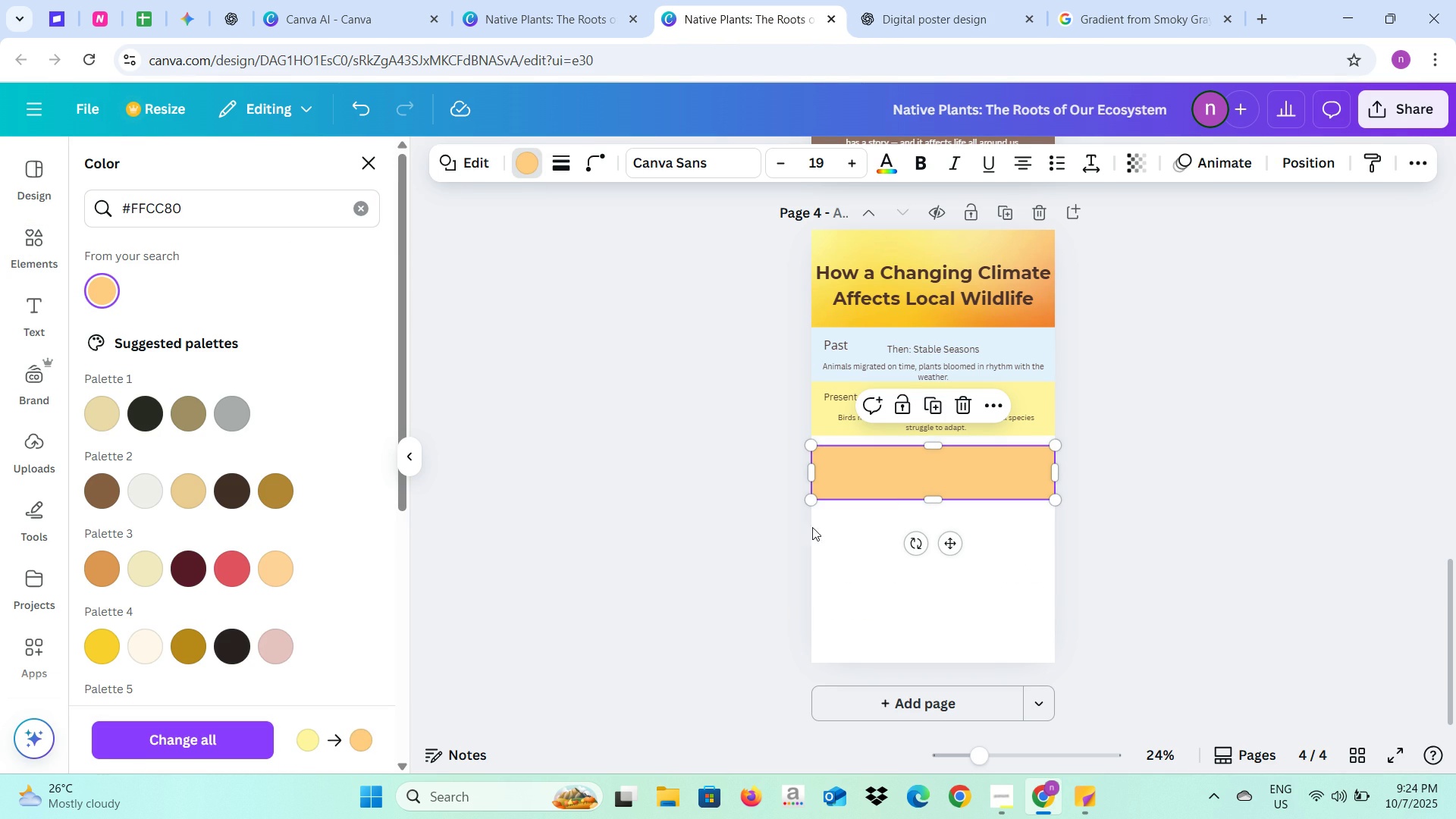 
left_click([792, 536])
 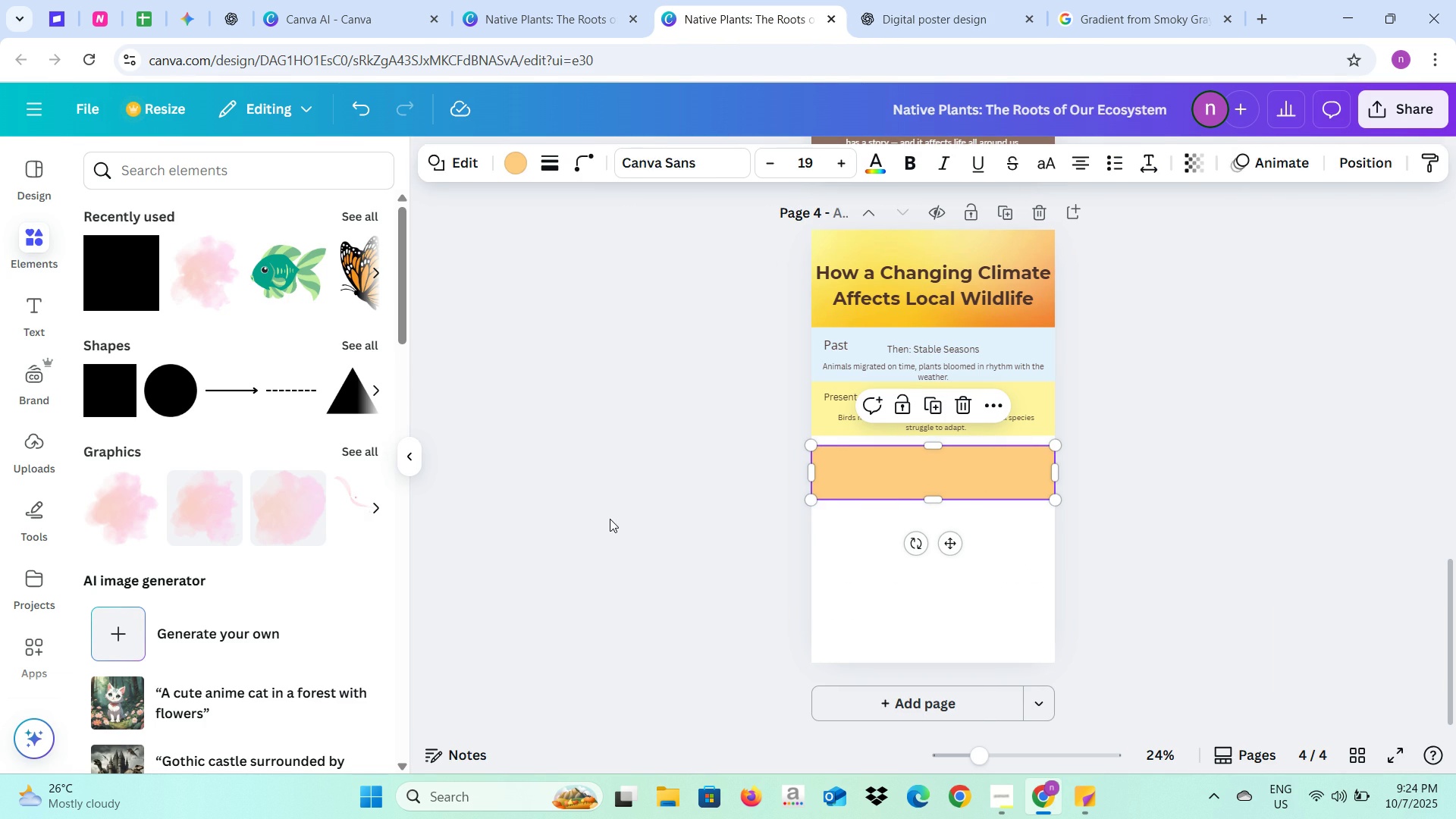 
left_click([610, 519])
 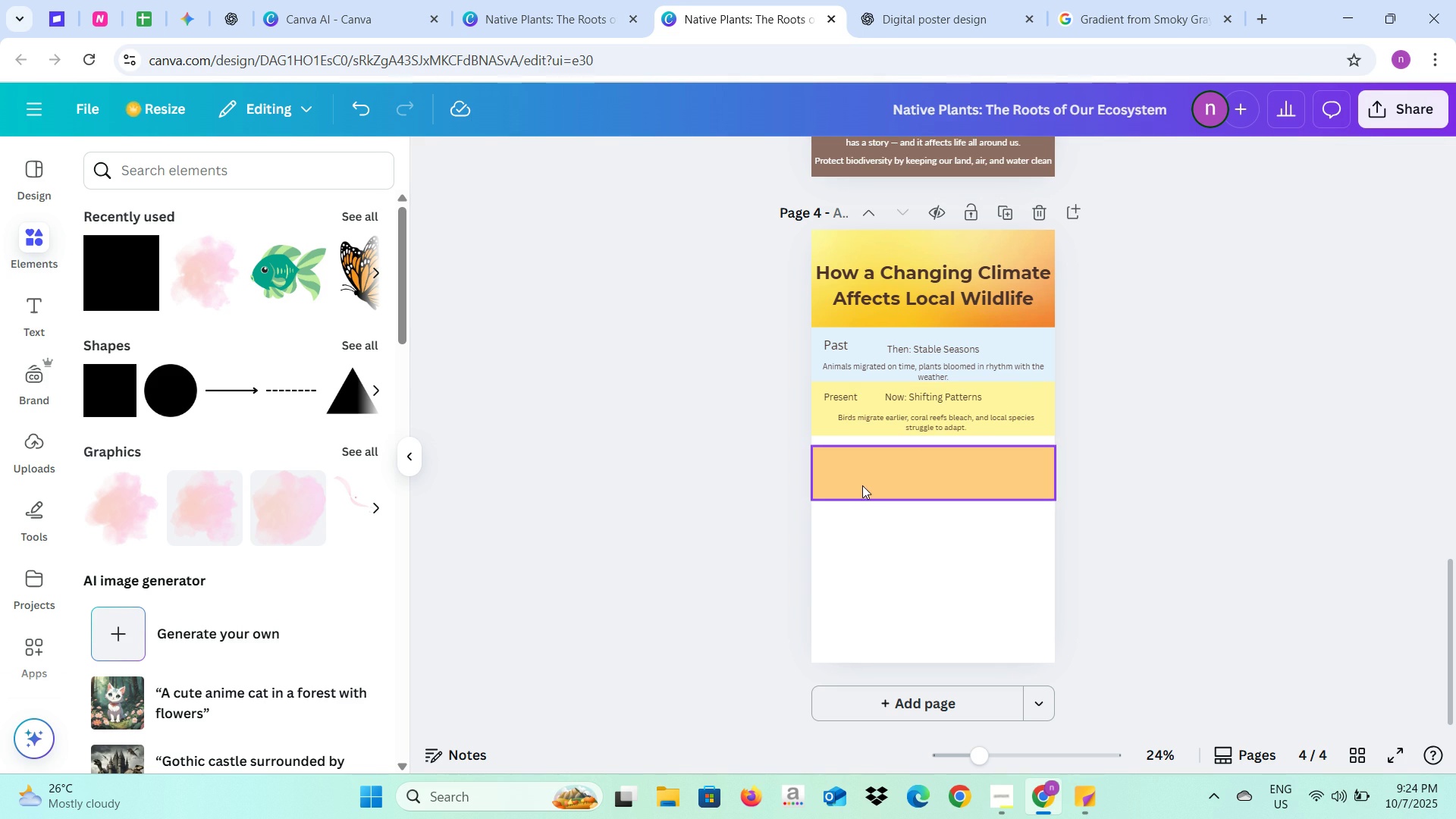 
left_click_drag(start_coordinate=[862, 485], to_coordinate=[862, 474])
 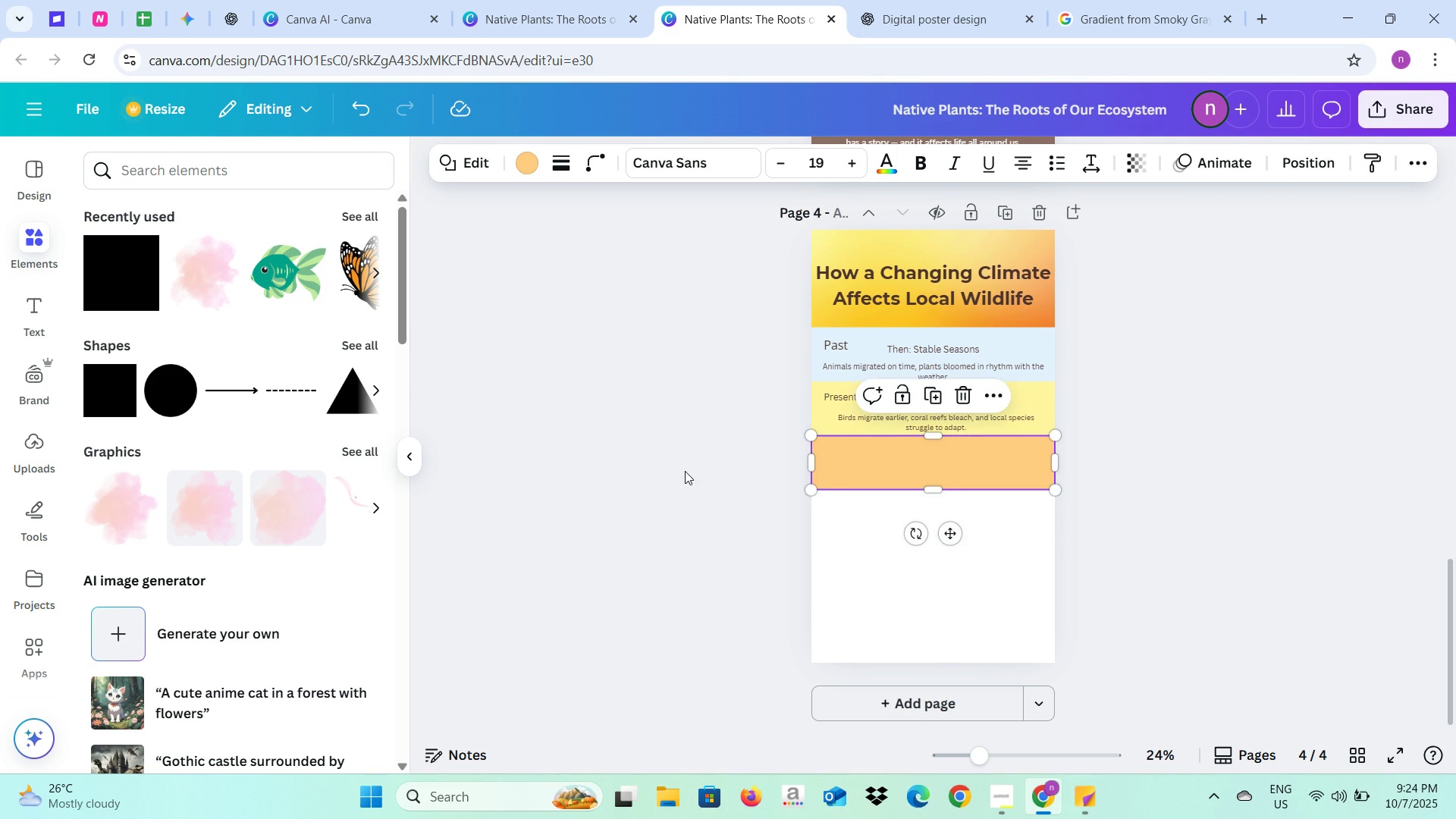 
left_click([685, 471])
 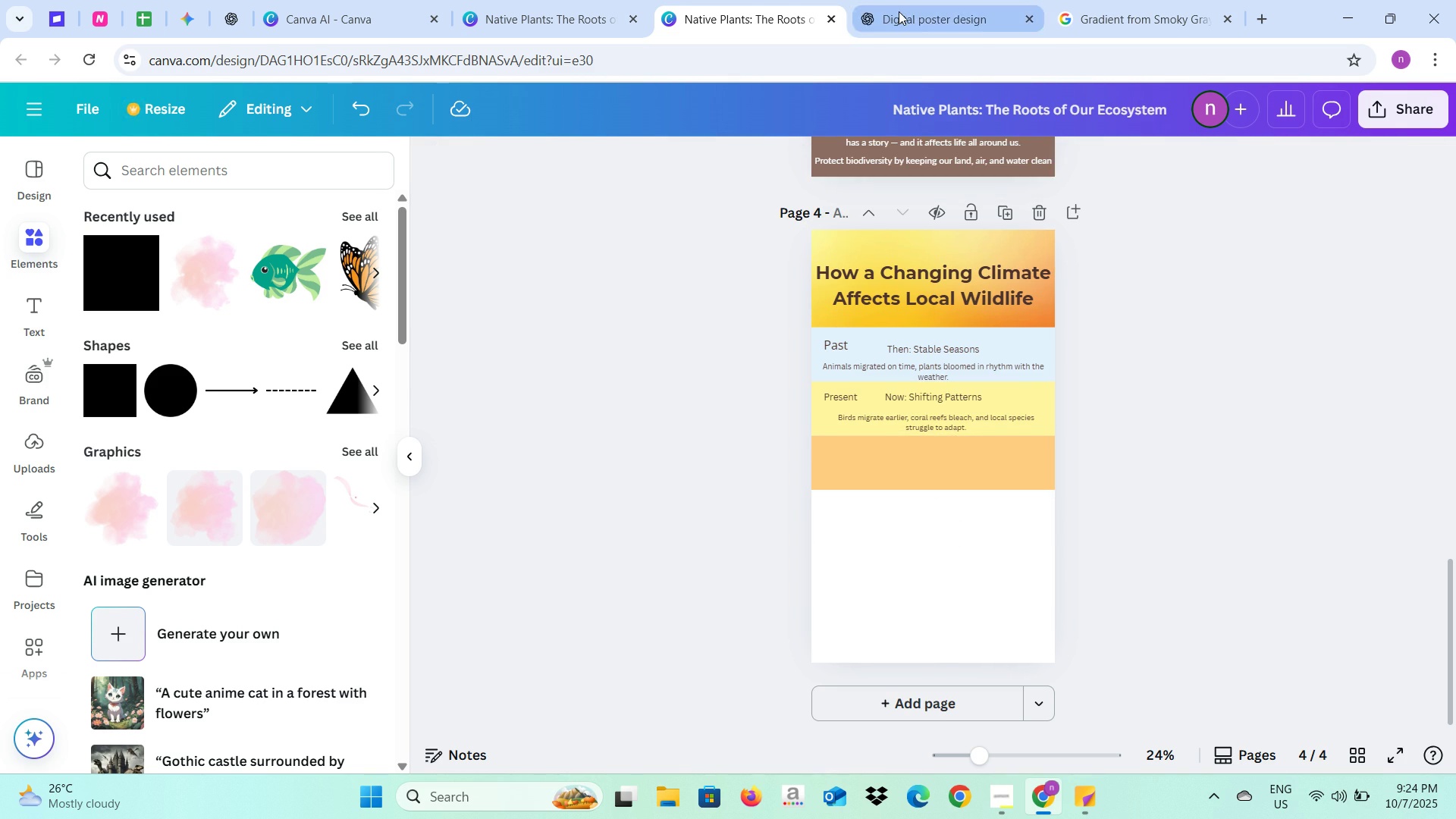 
left_click([899, 11])
 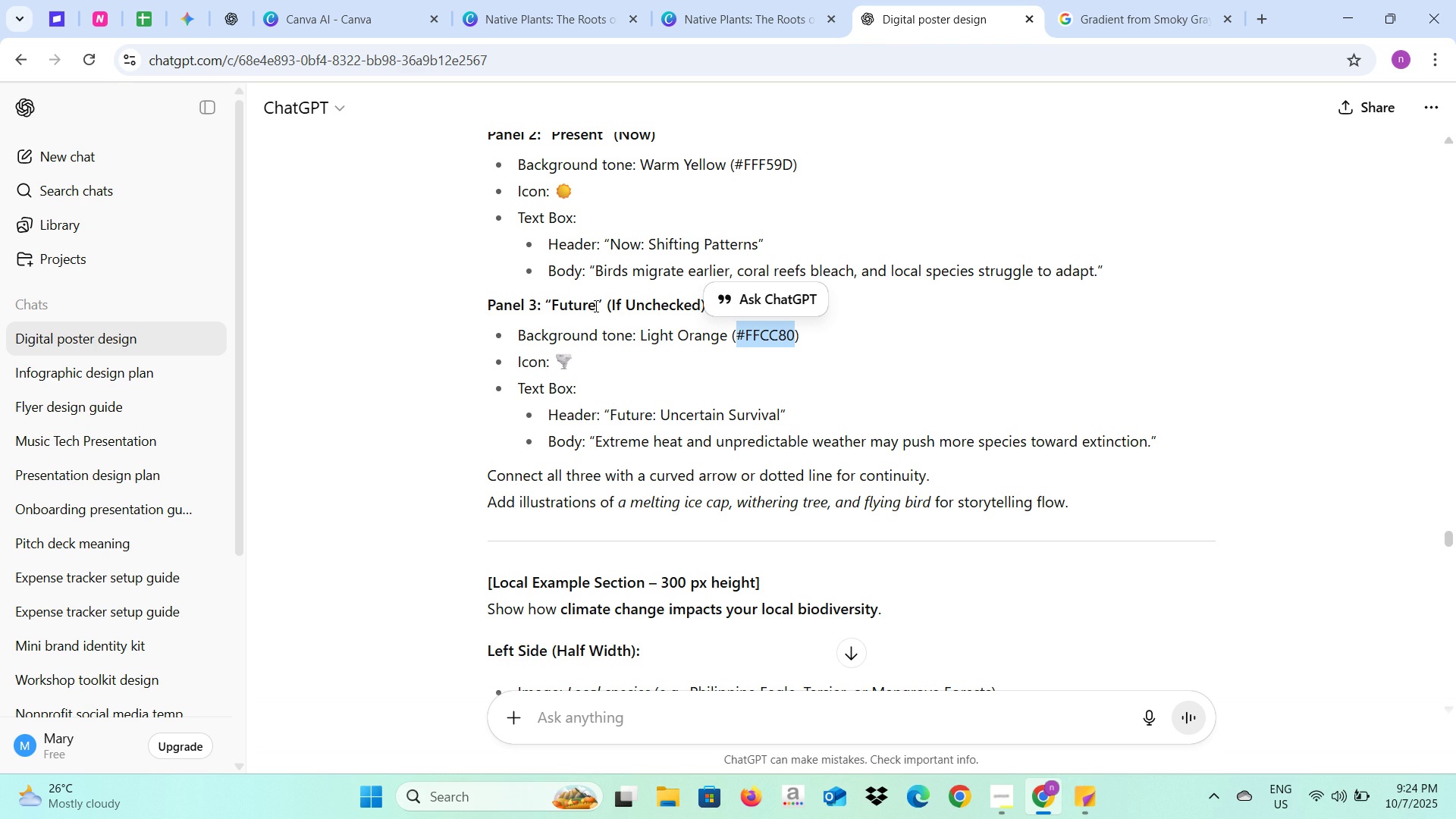 
left_click_drag(start_coordinate=[592, 306], to_coordinate=[553, 308])
 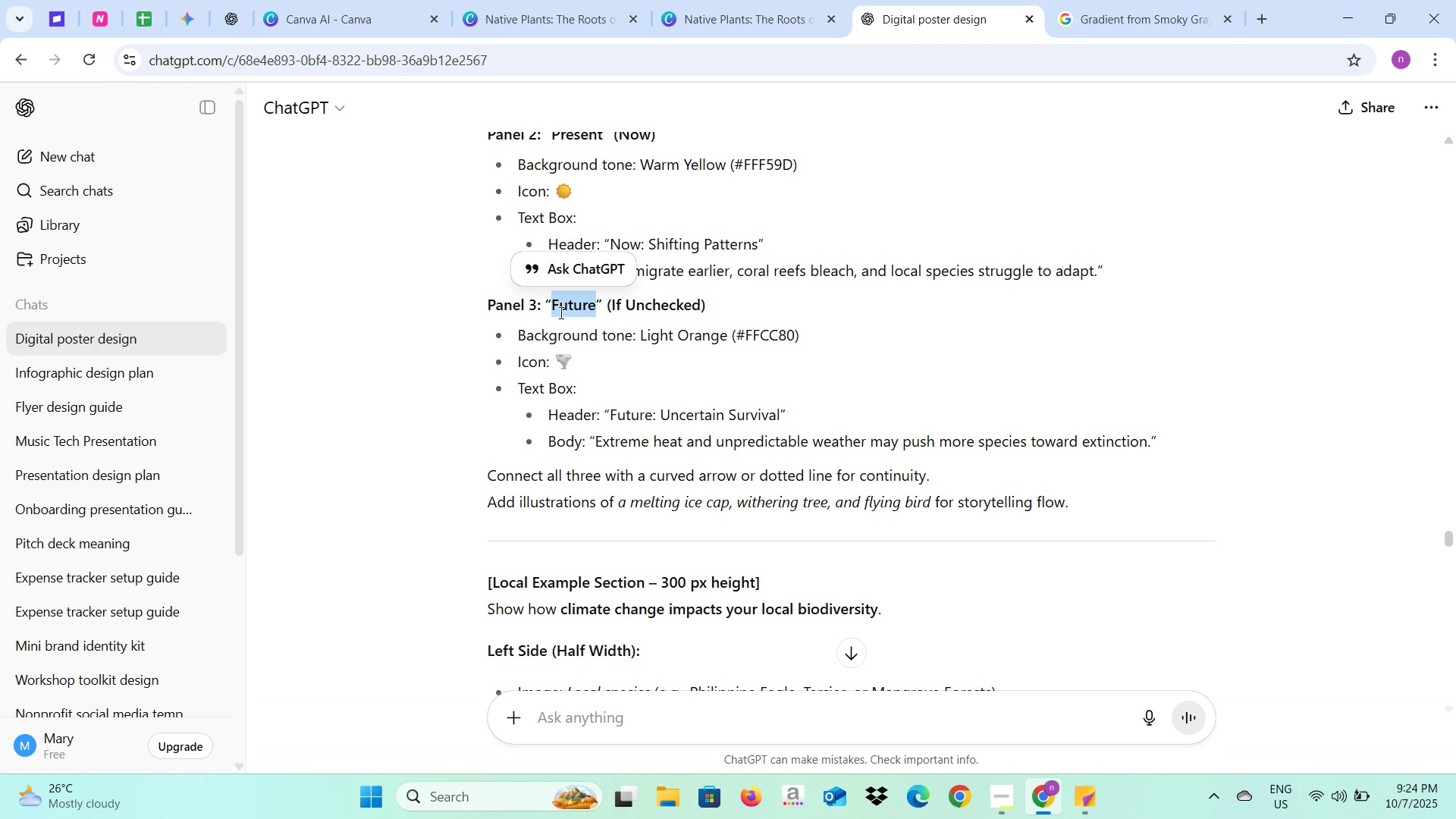 
key(Control+C)
 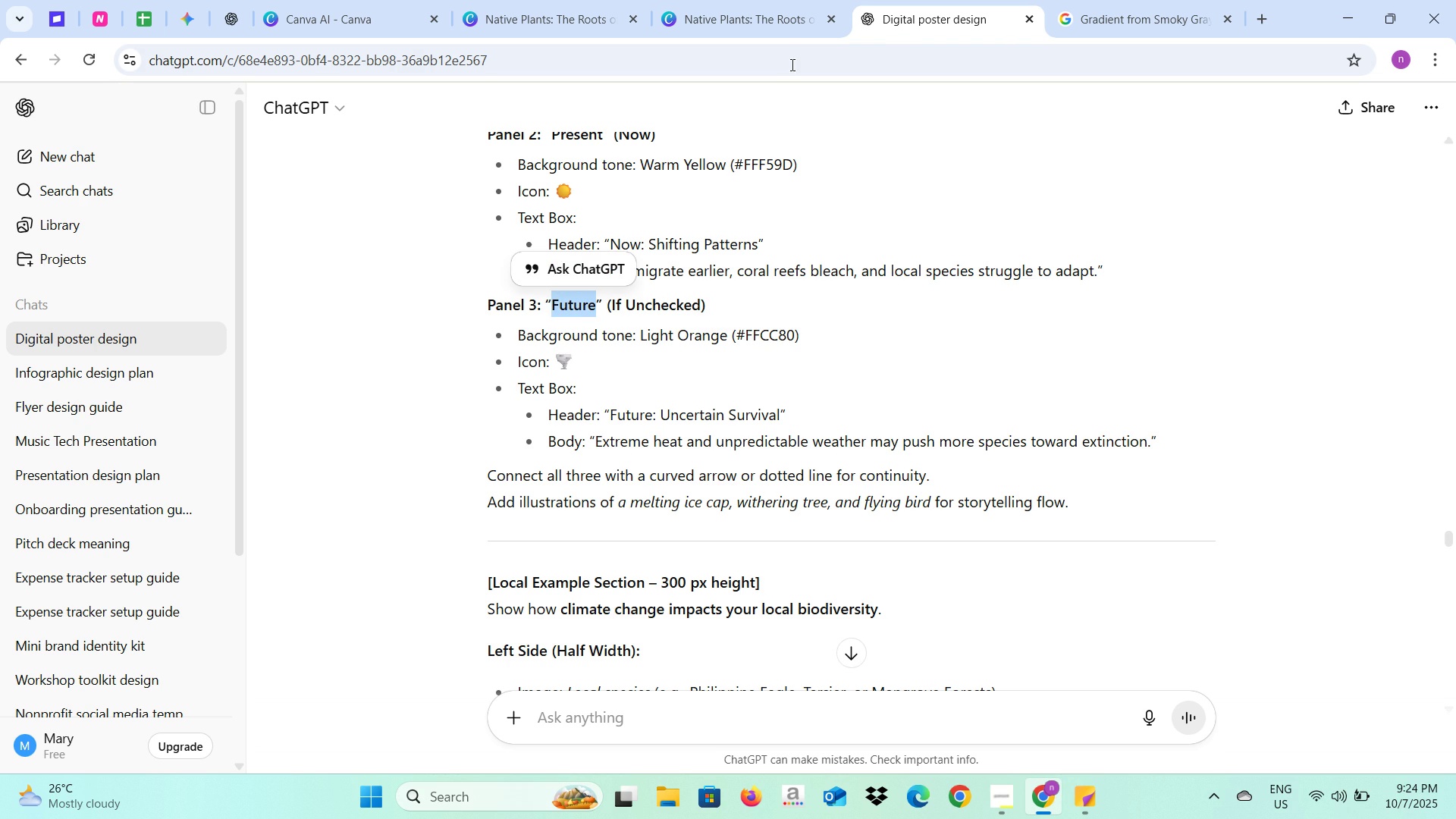 
key(Control+C)
 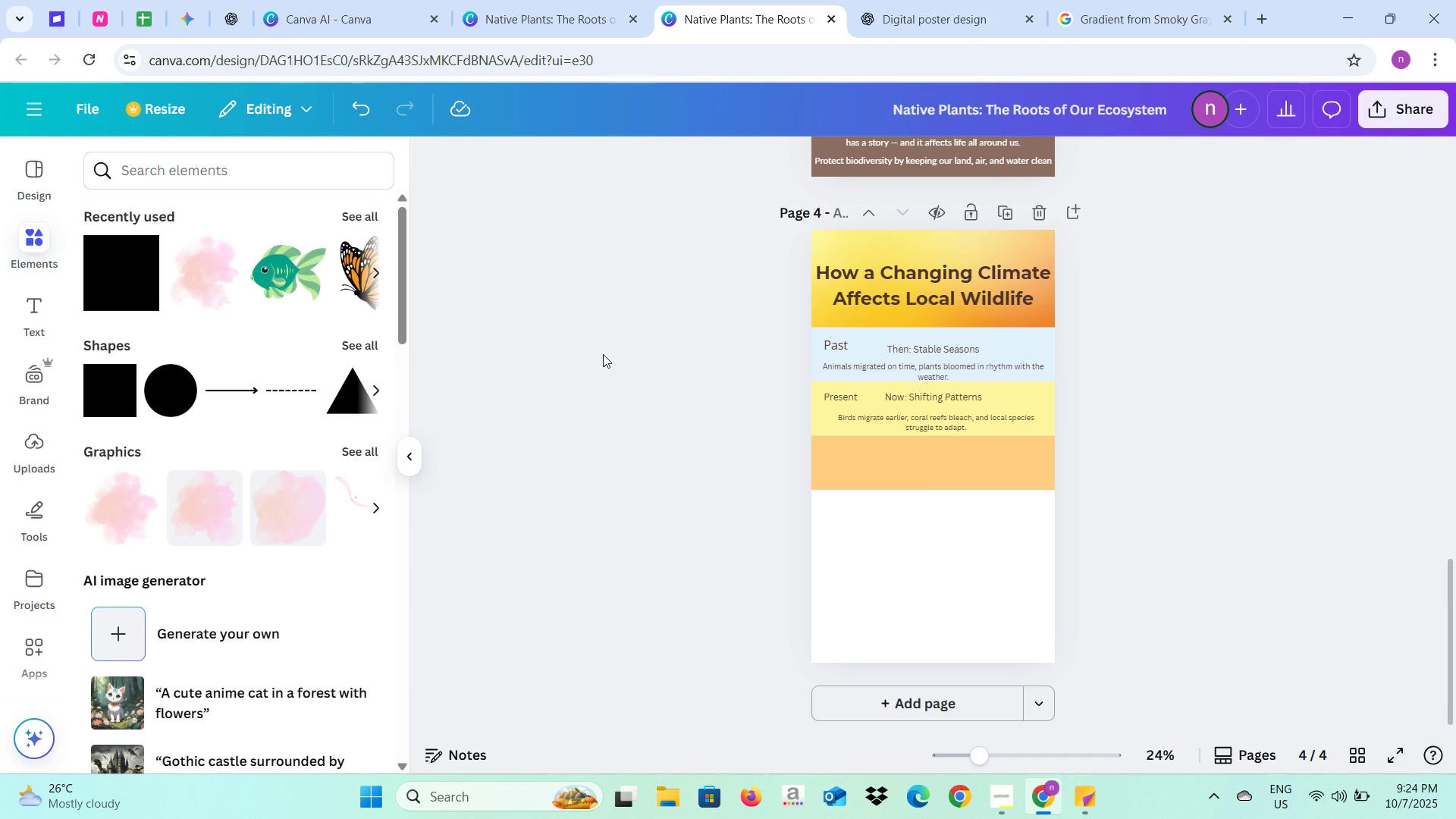 
double_click([603, 356])
 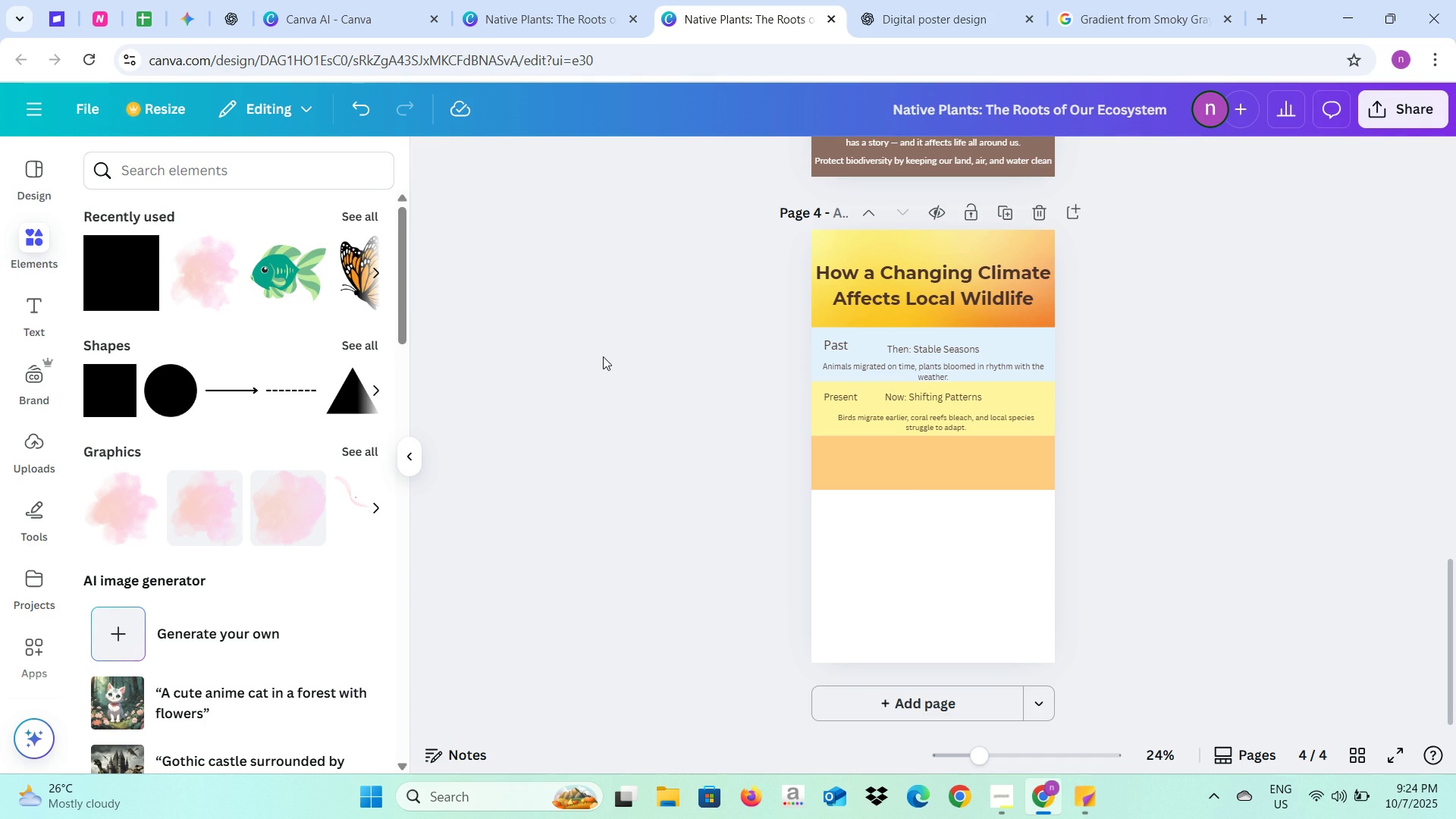 
key(Control+V)
 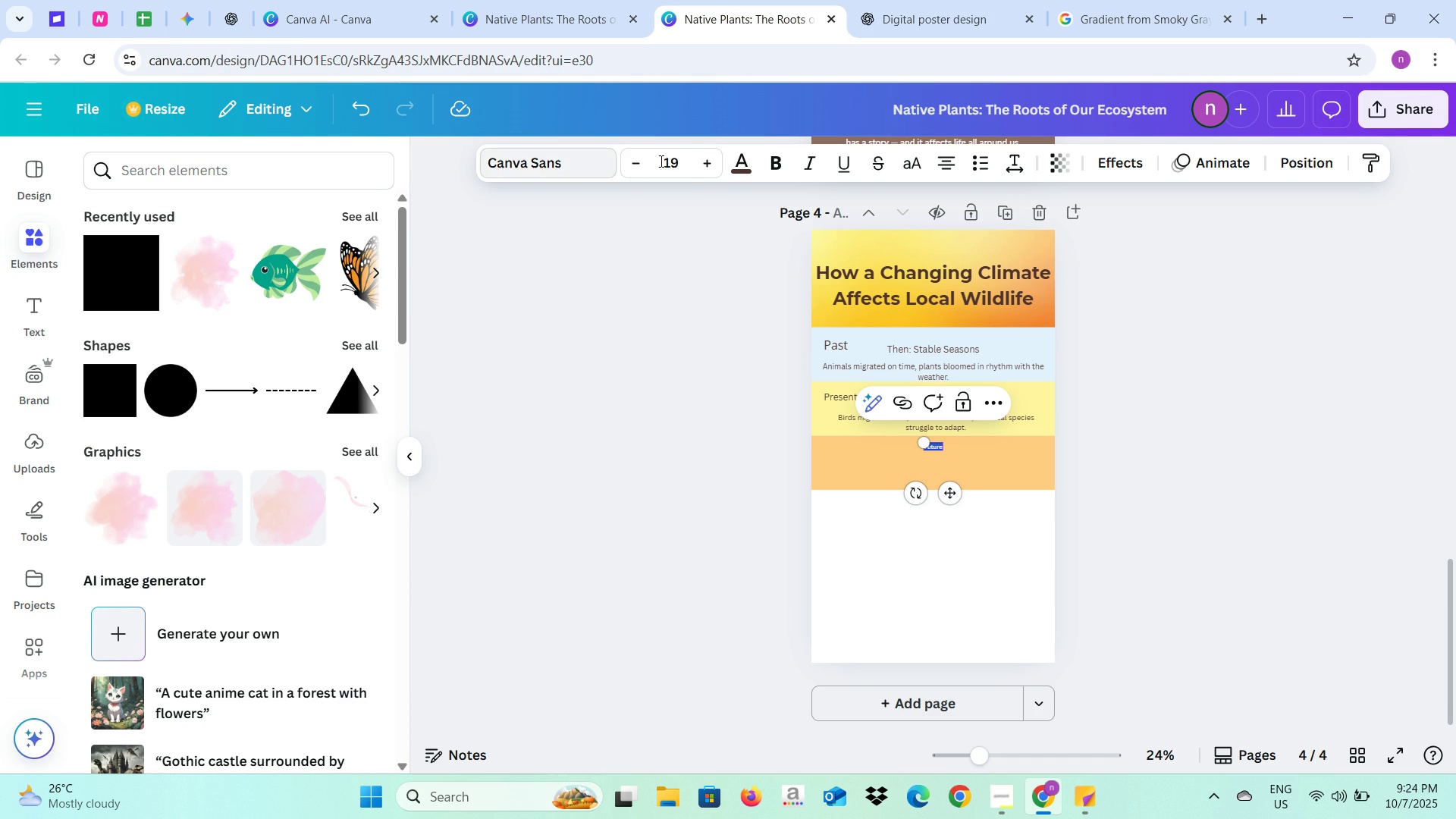 
left_click([678, 162])
 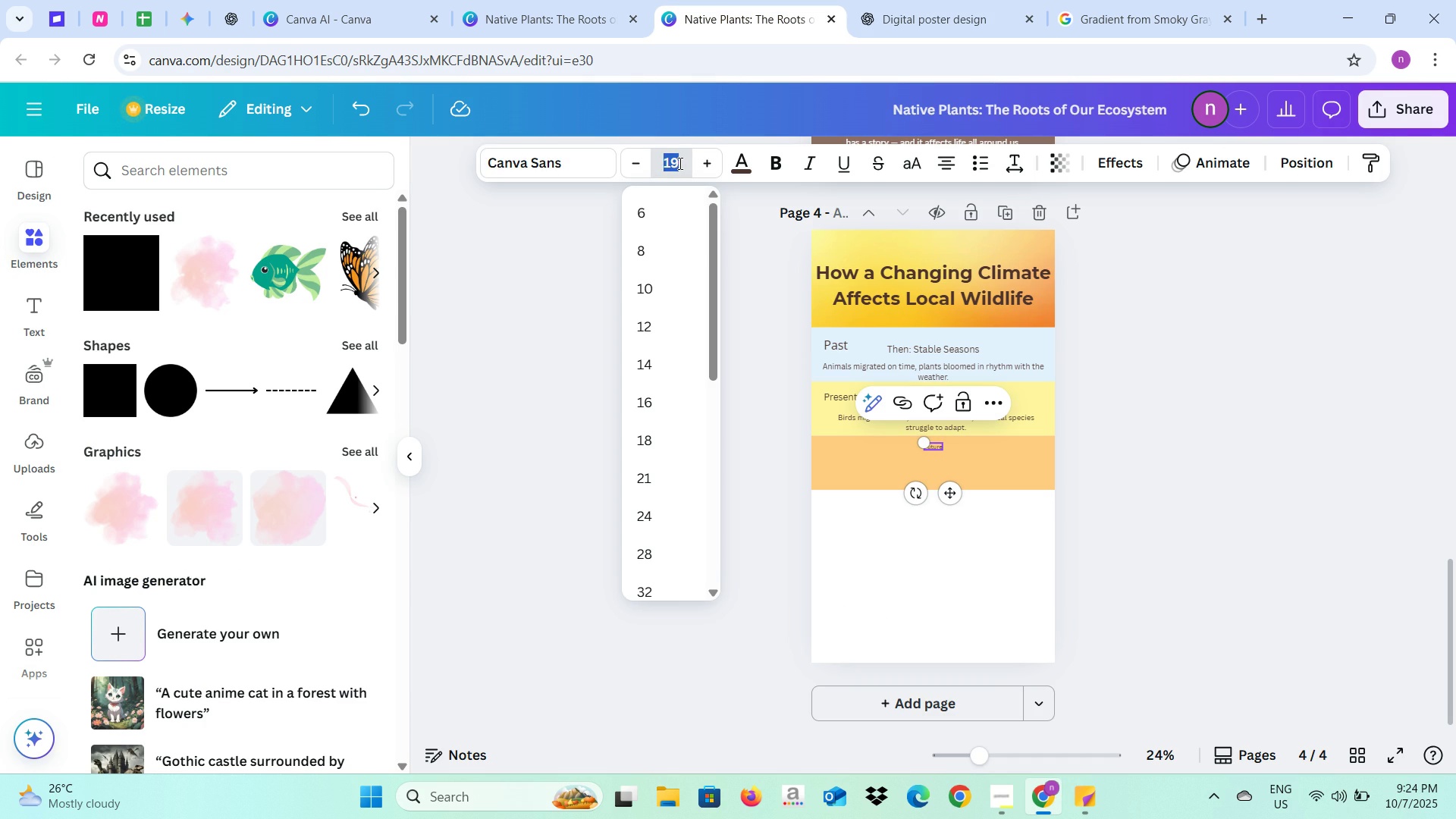 
type(30)
 